 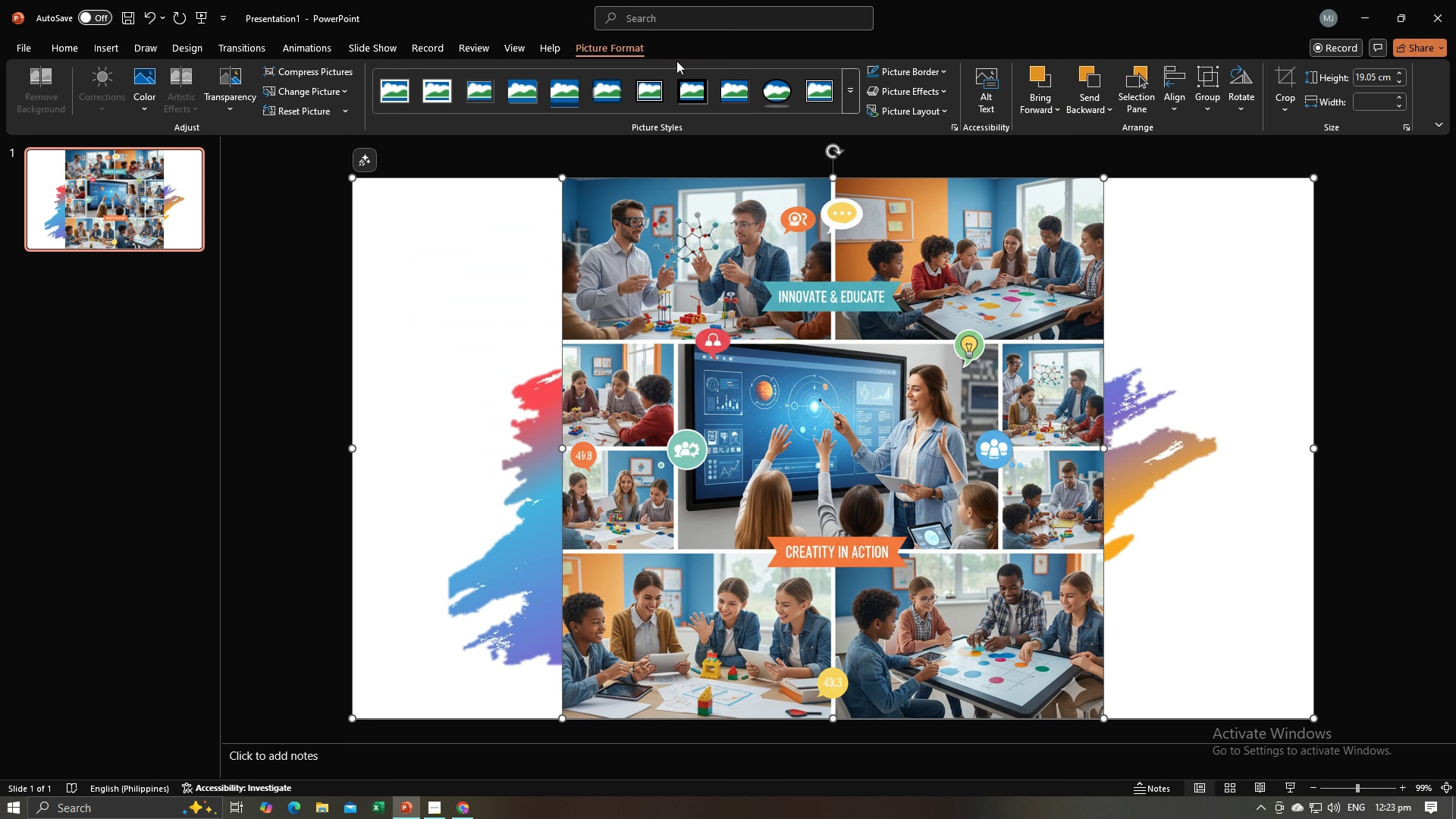 
key(Alt+Tab)
 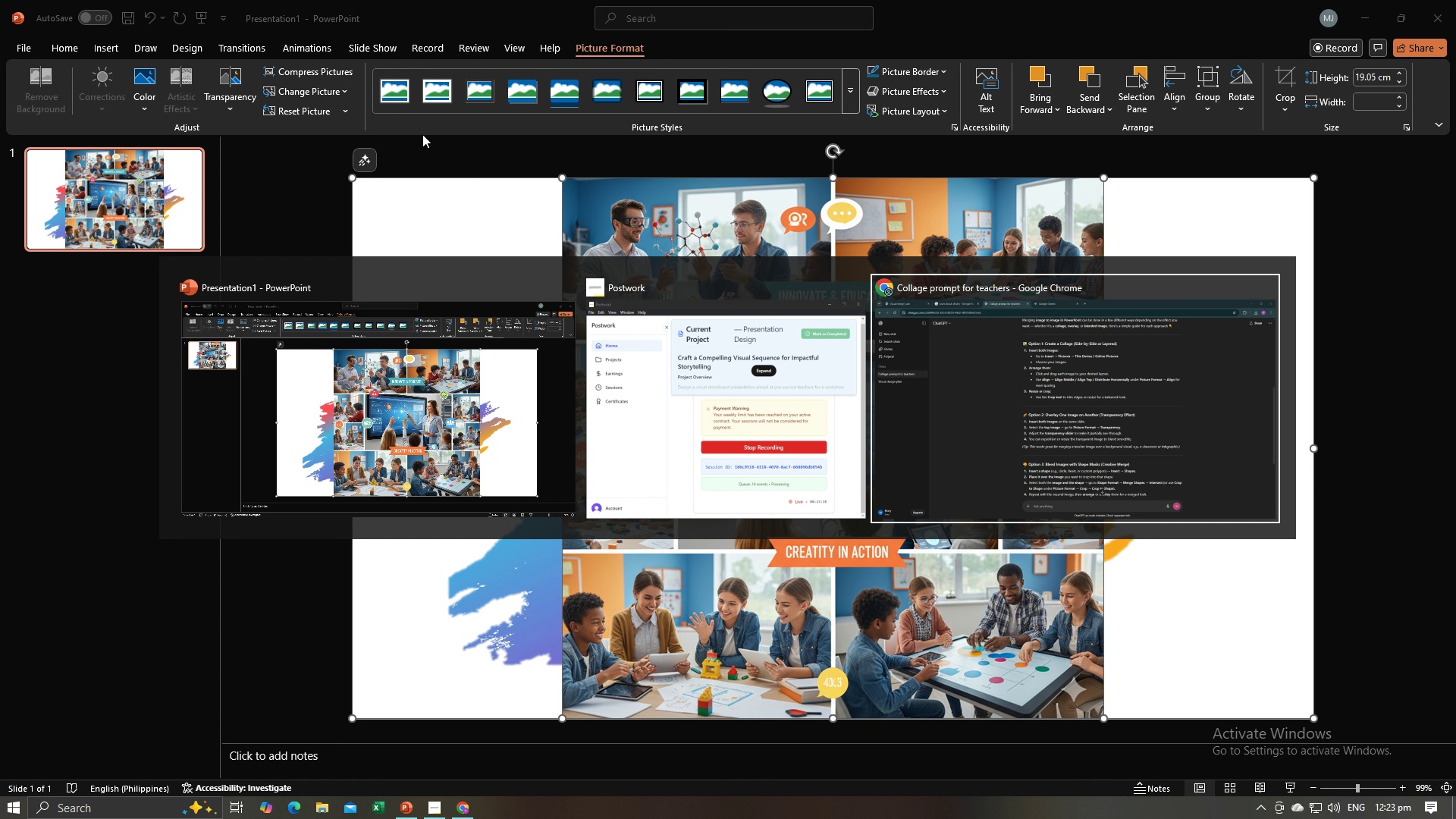 
key(Alt+Tab)
 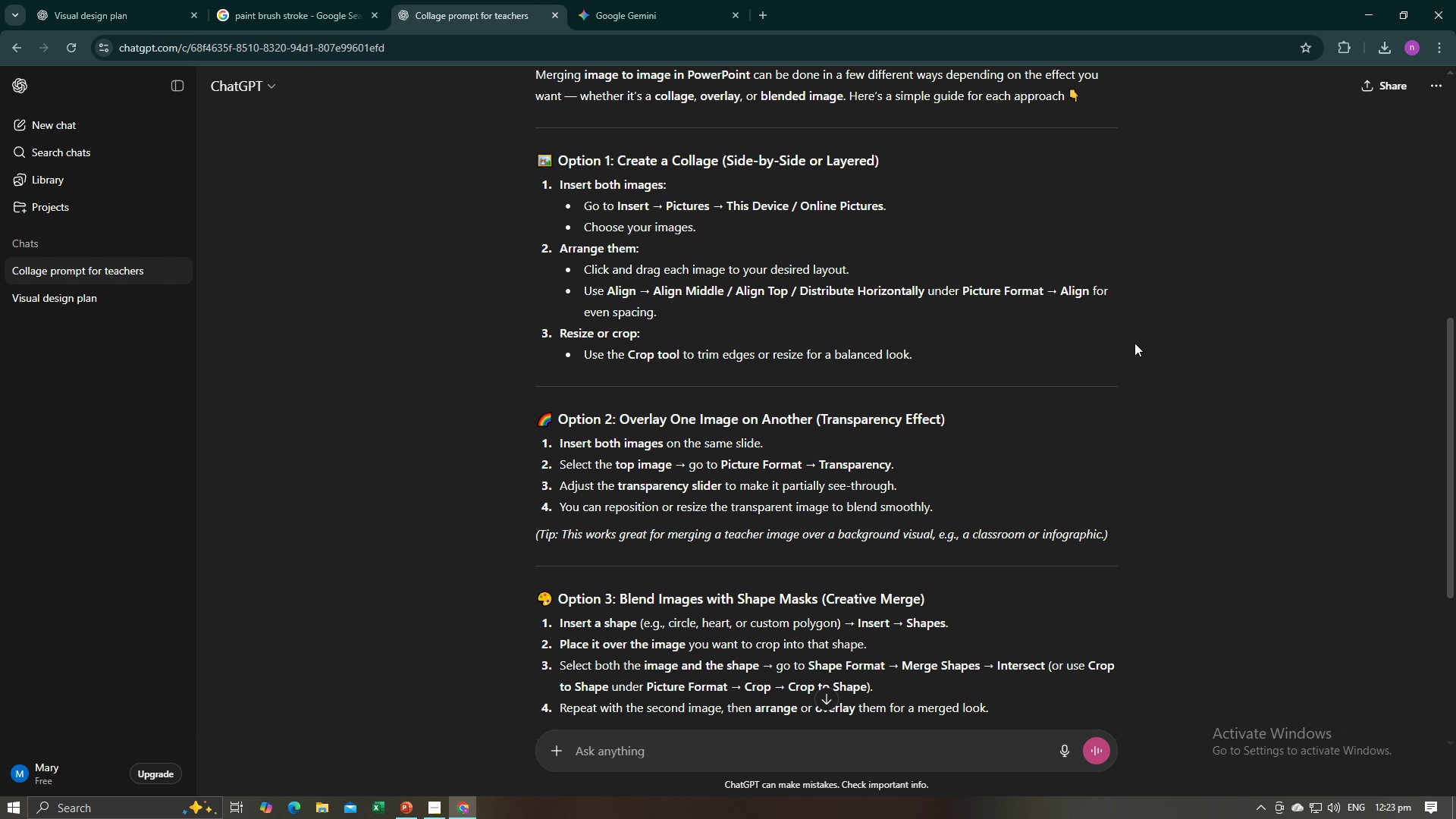 
wait(11.72)
 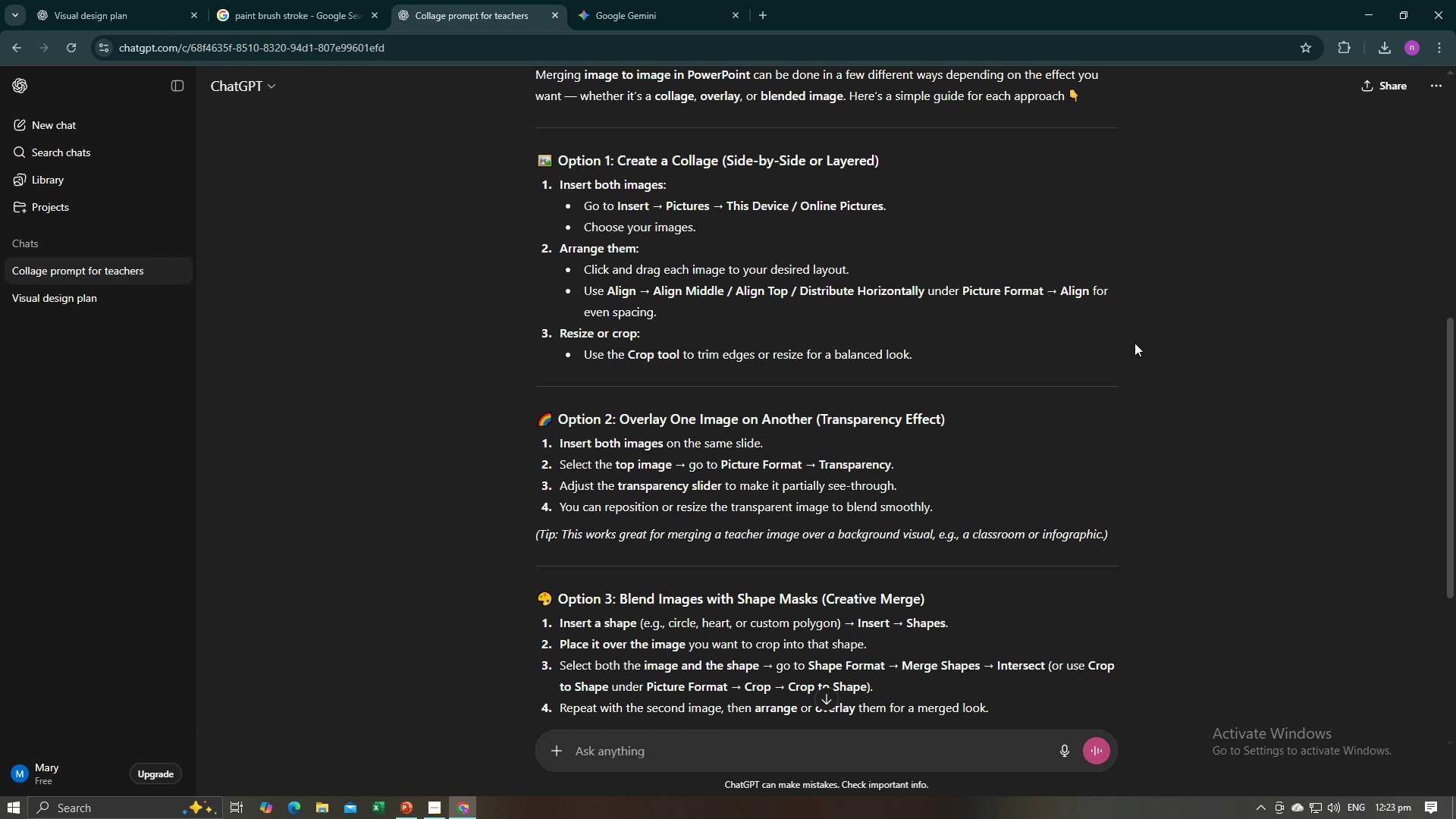 
key(Alt+AltLeft)
 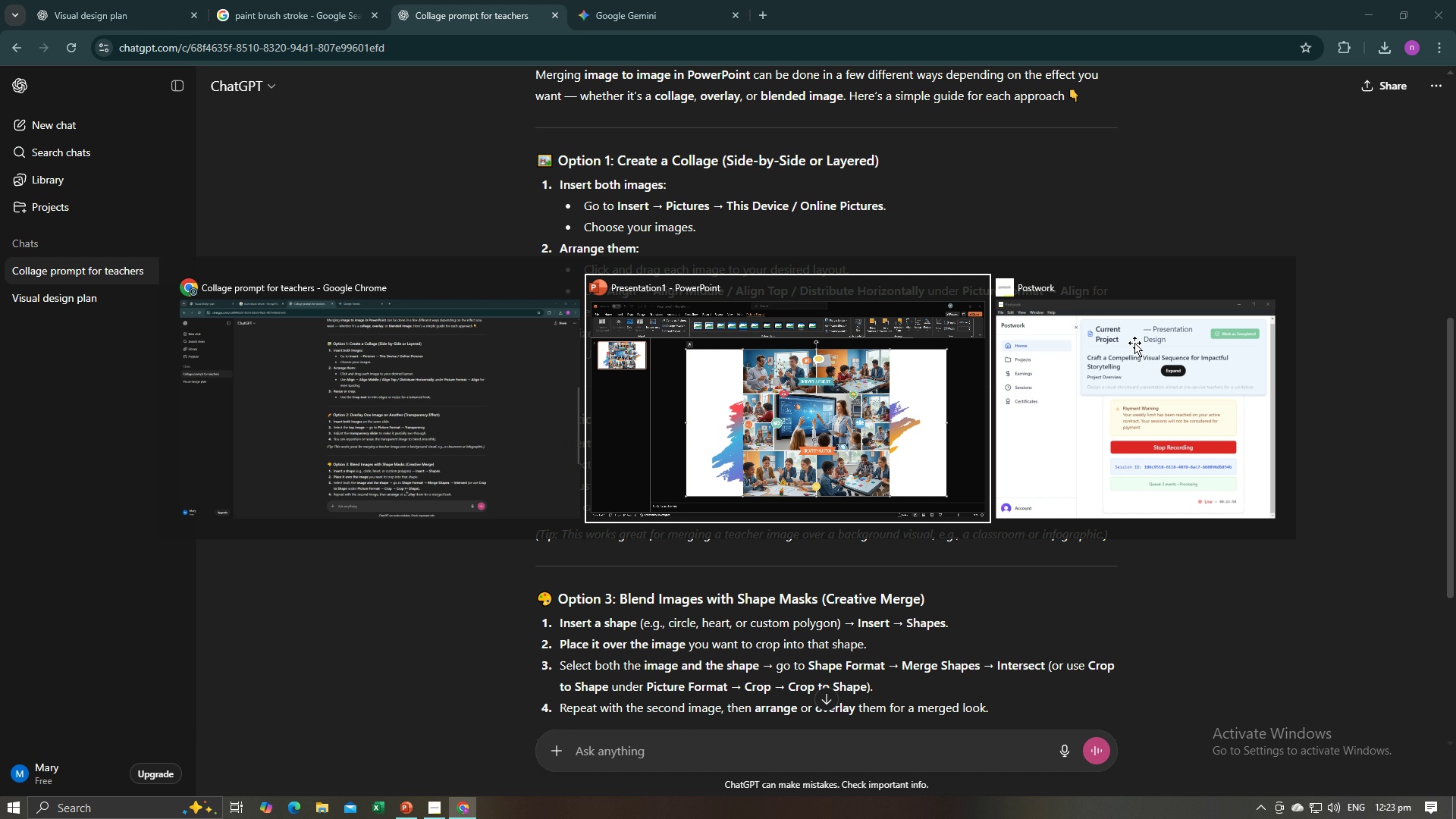 
key(Alt+Tab)
 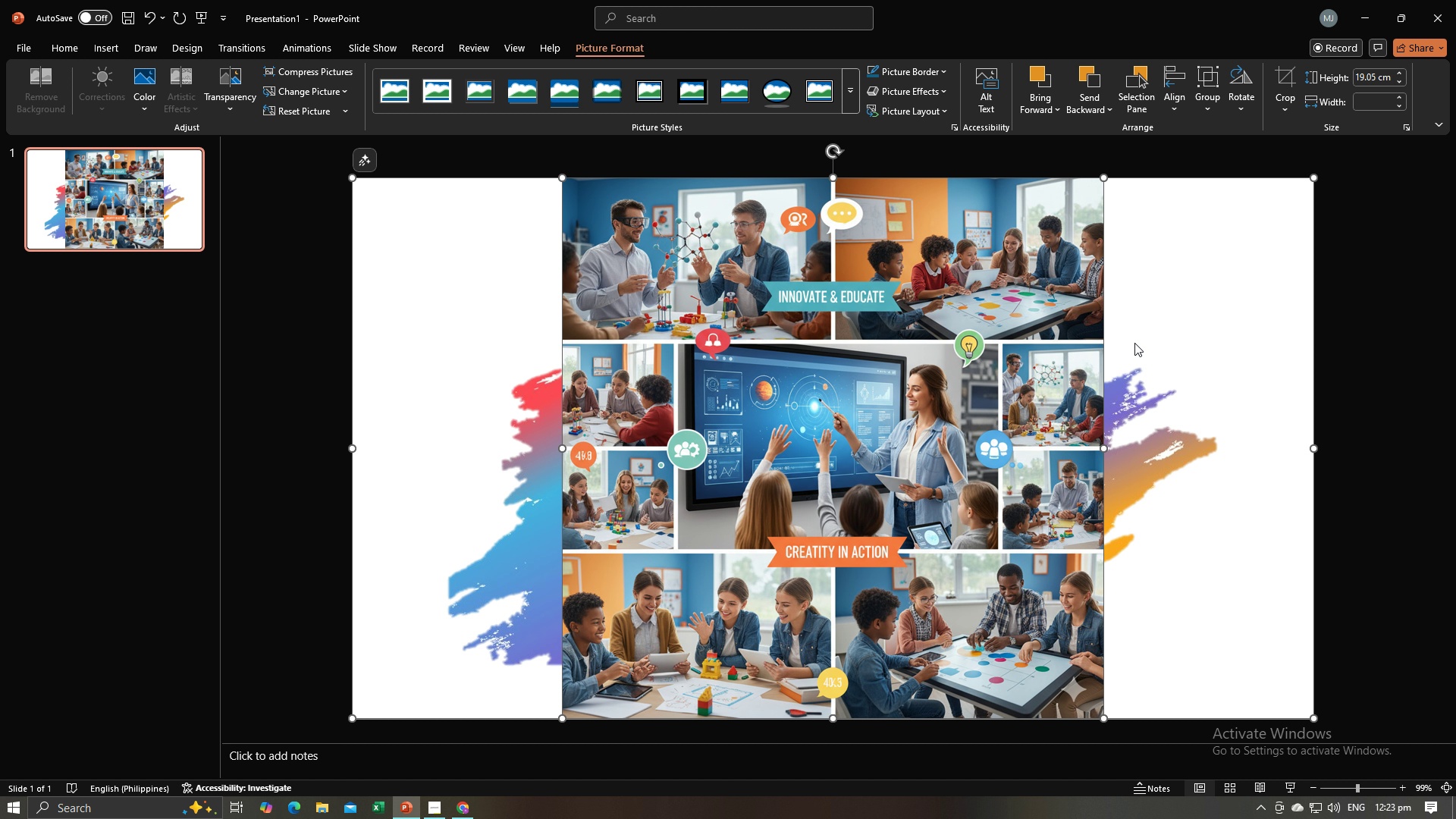 
key(Alt+AltLeft)
 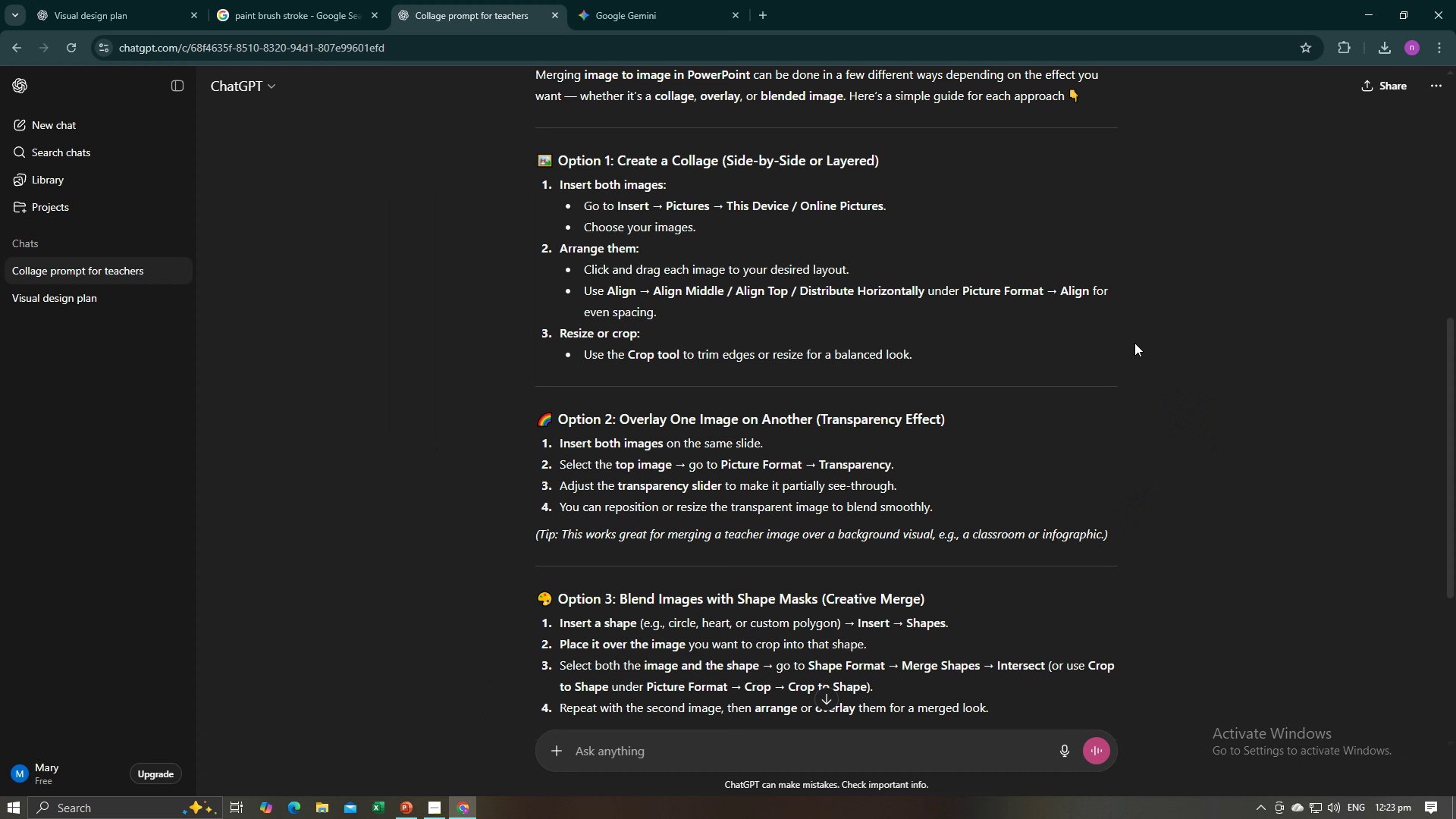 
key(Alt+Tab)
 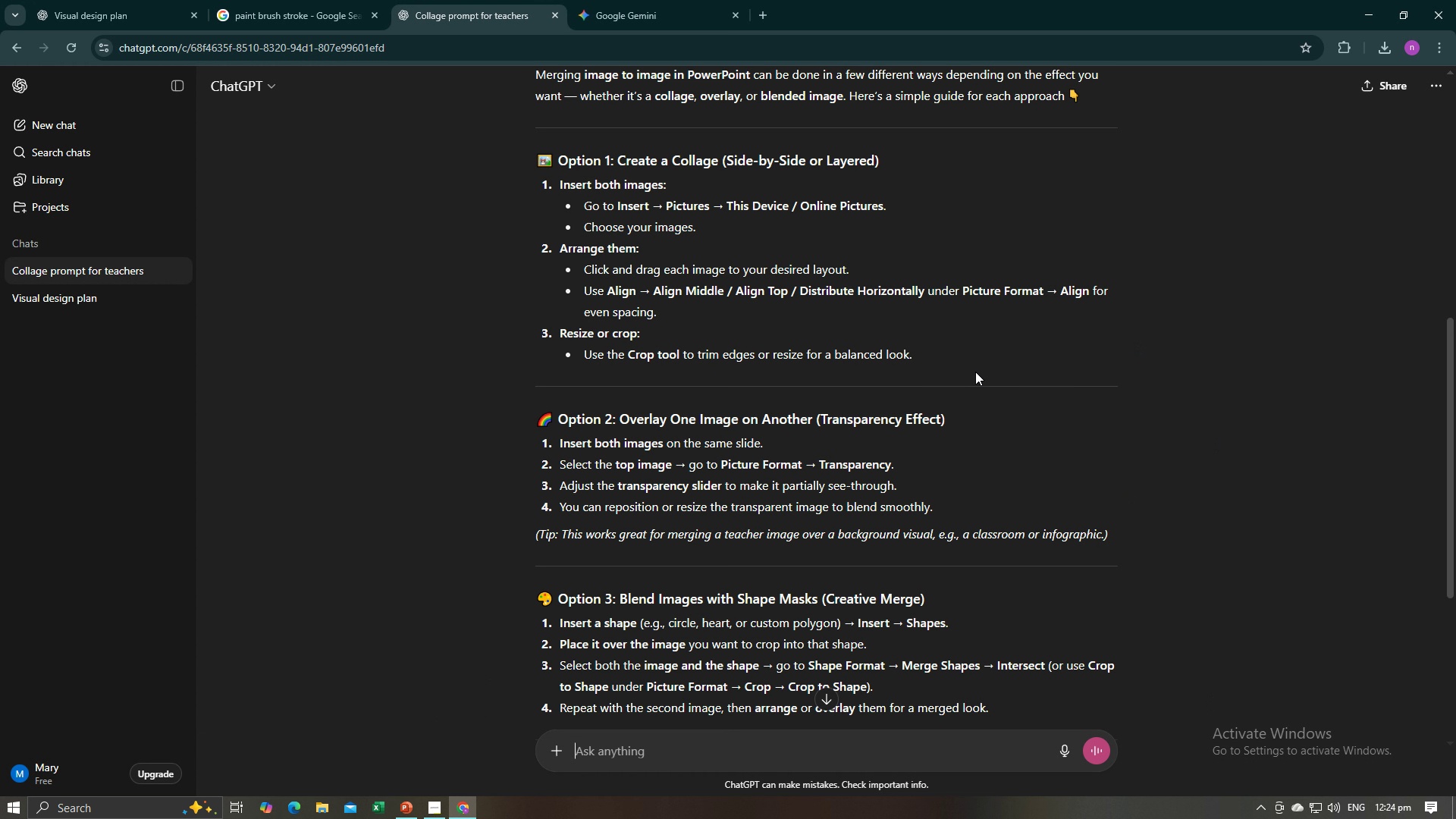 
scroll: coordinate [975, 372], scroll_direction: down, amount: 1.0
 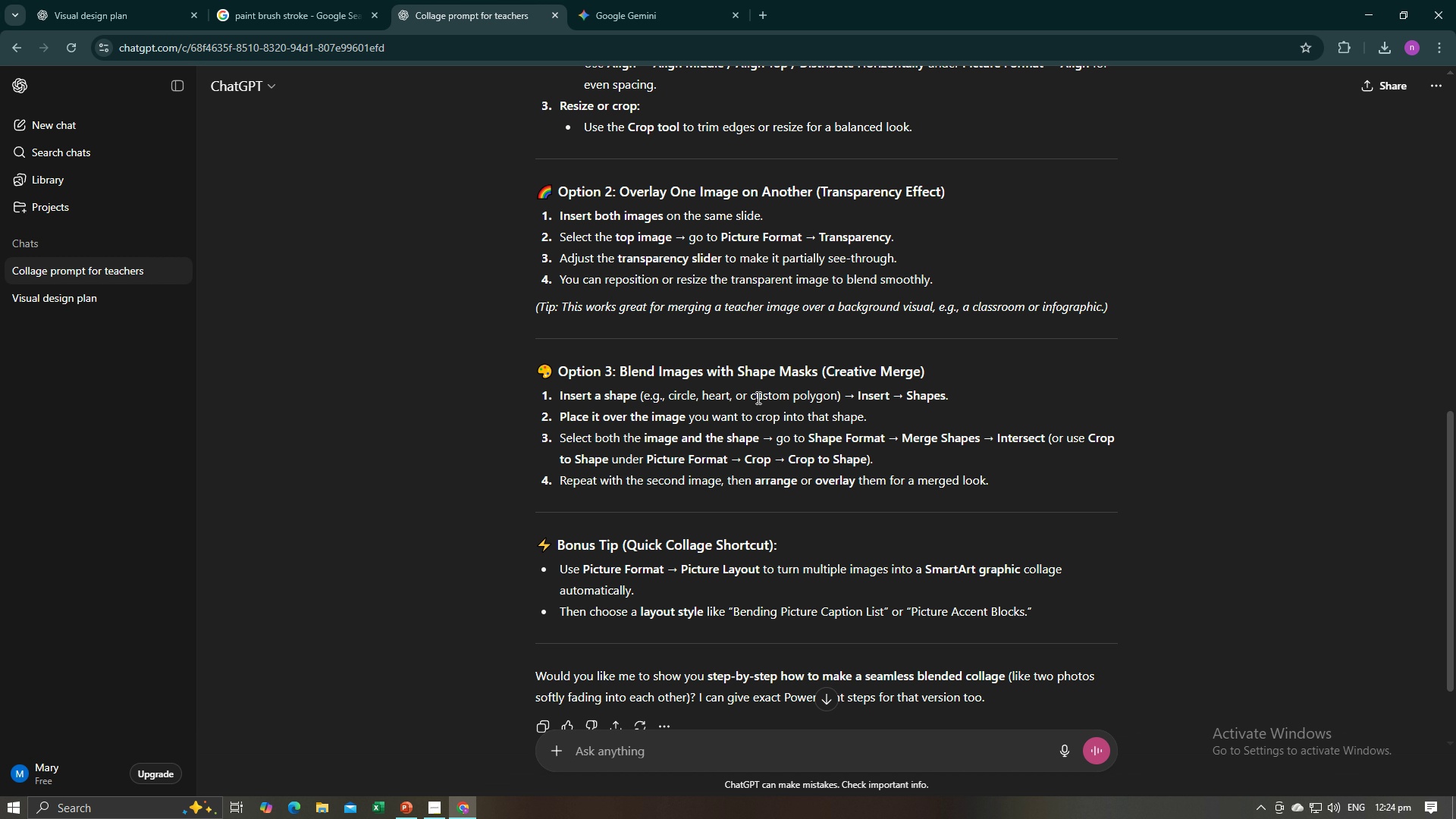 
wait(11.1)
 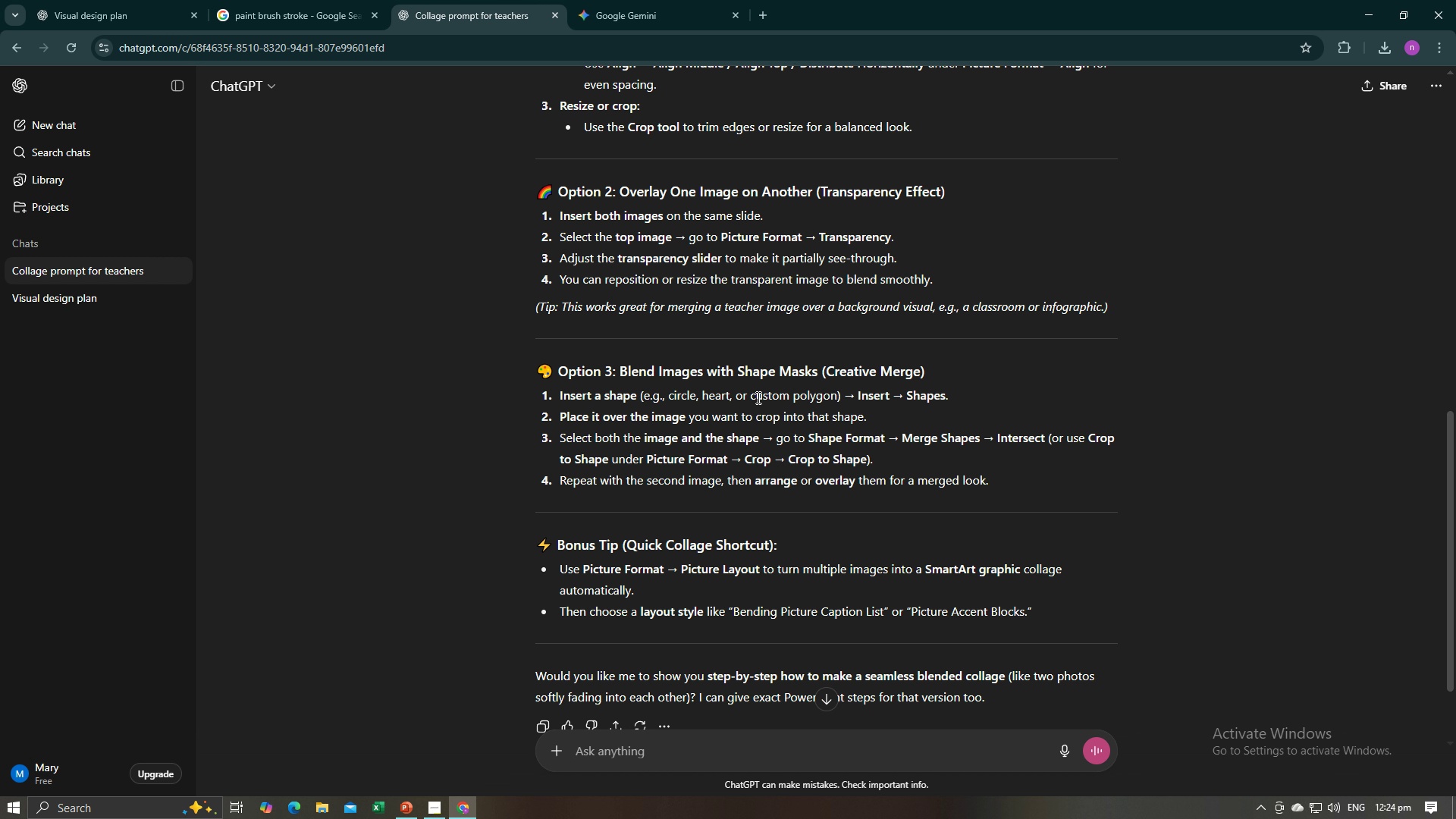 
left_click([753, 400])
 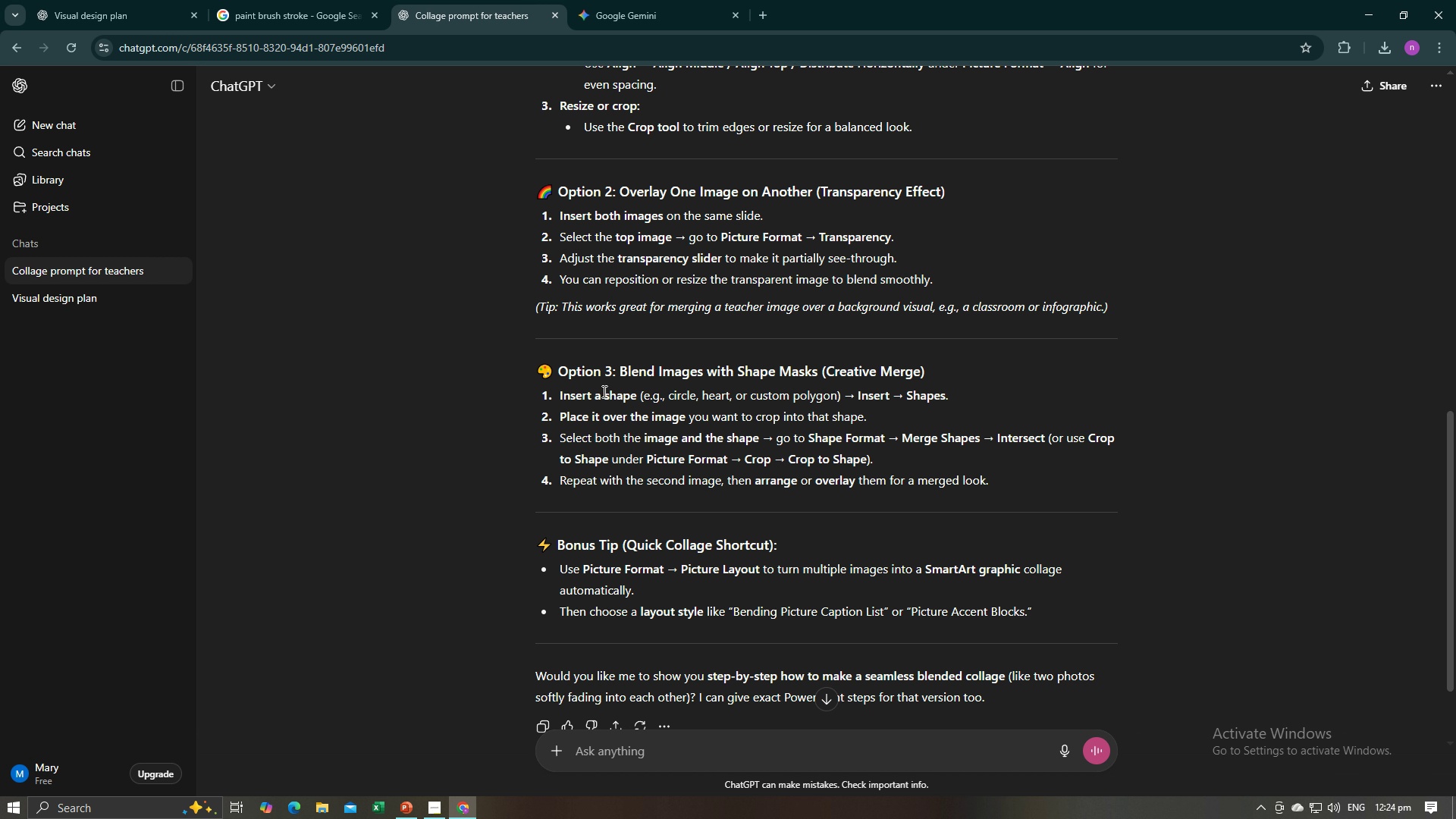 
triple_click([603, 391])
 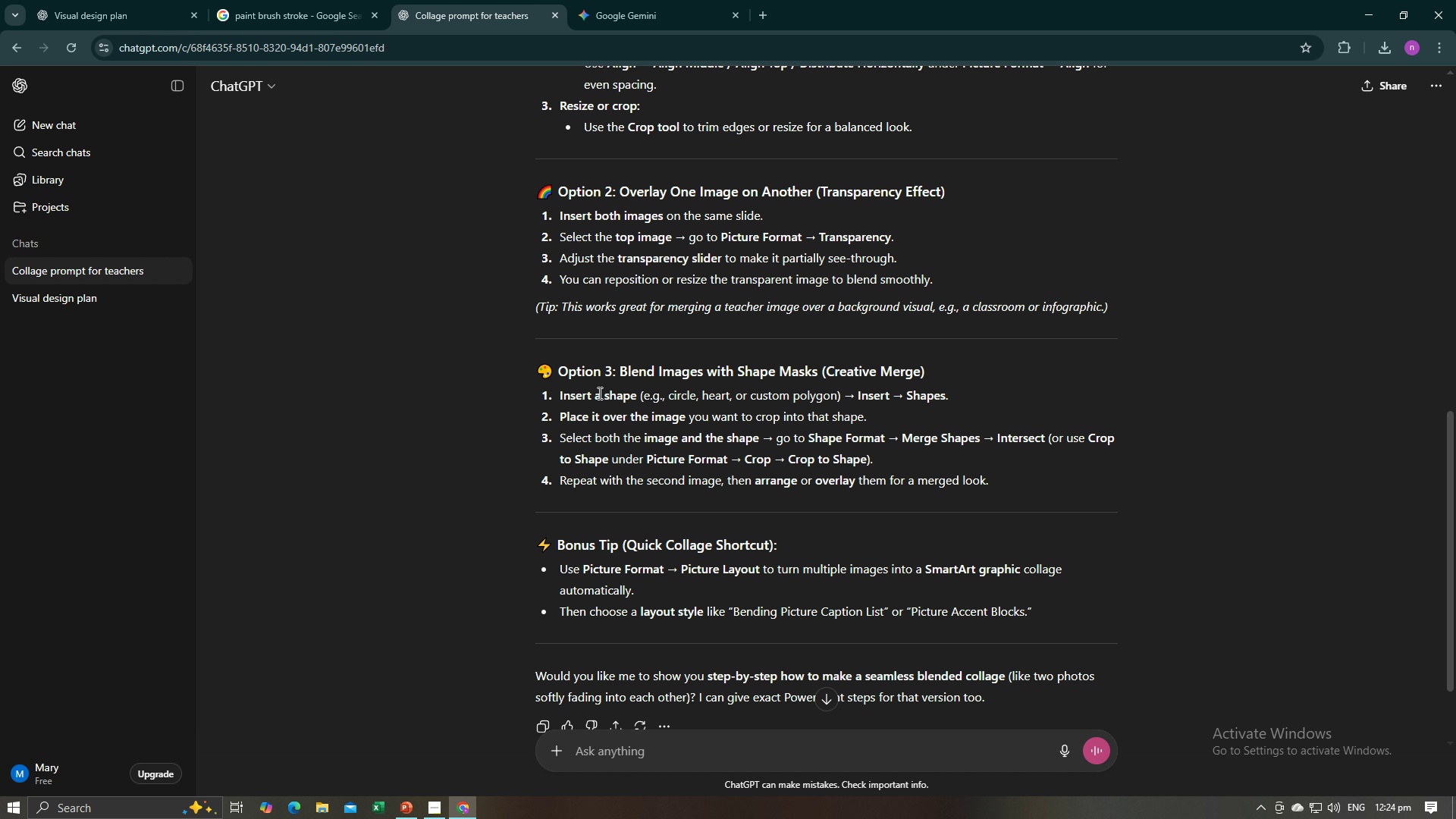 
triple_click([598, 392])
 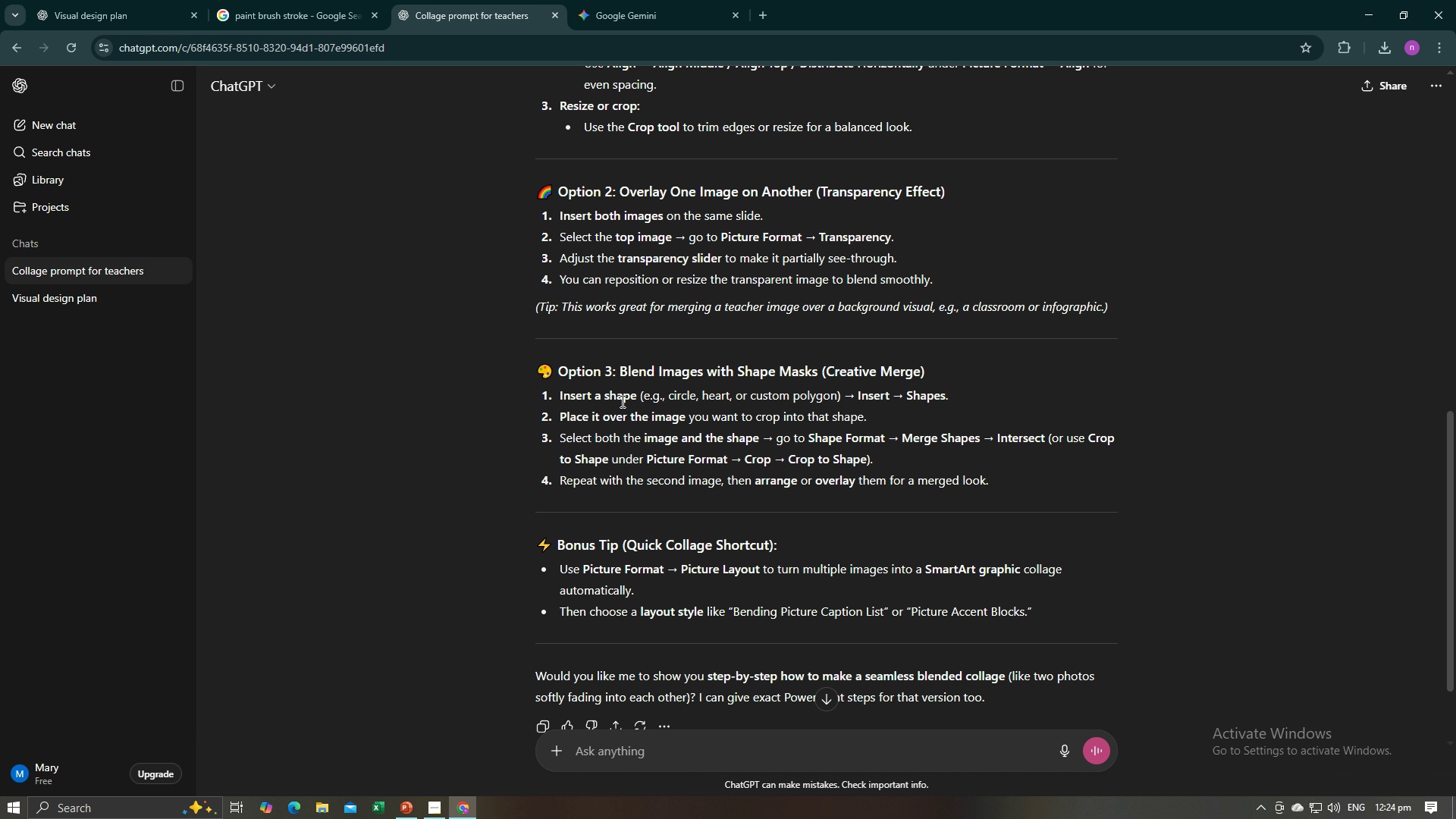 
double_click([620, 418])
 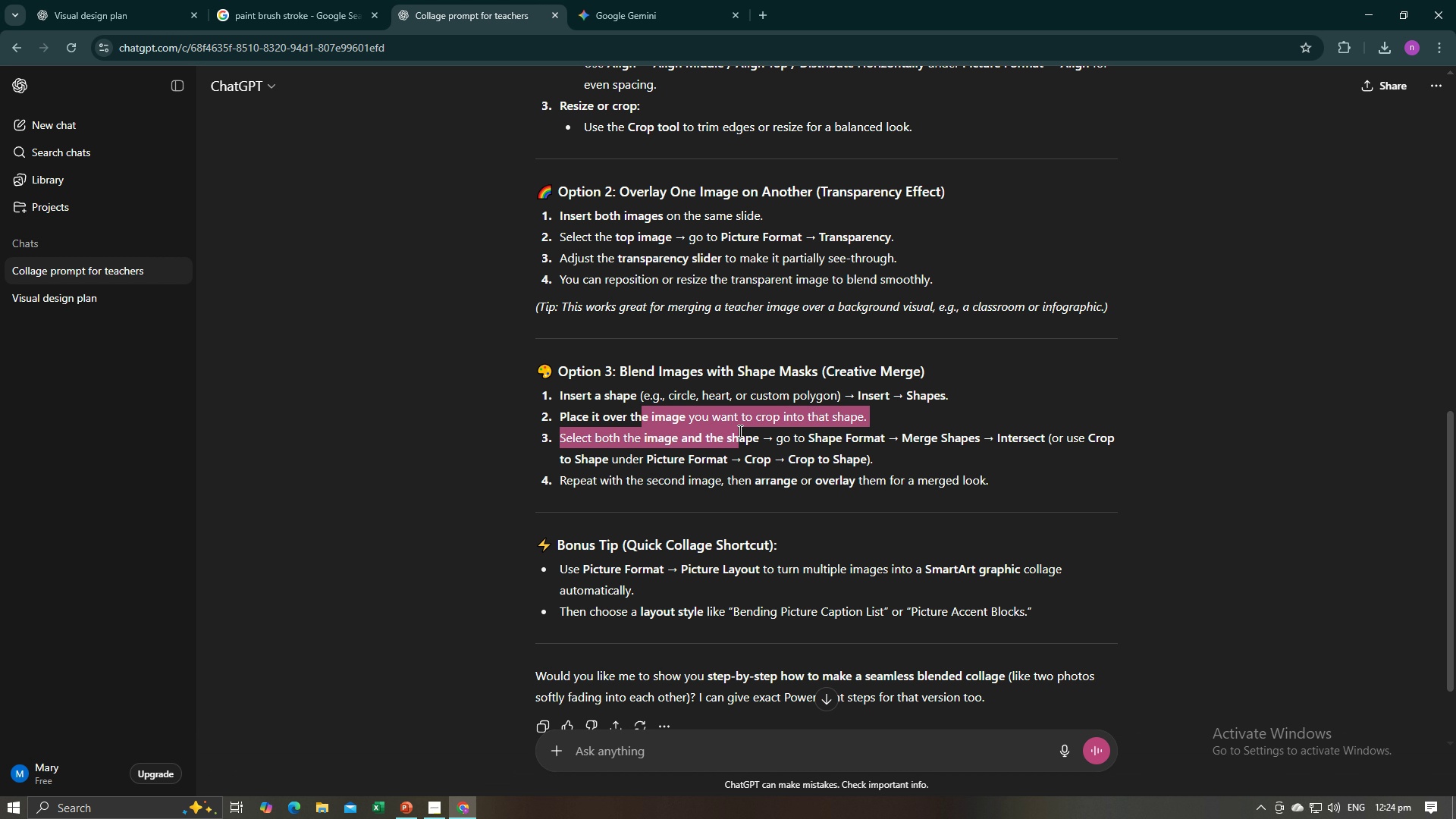 
left_click([690, 433])
 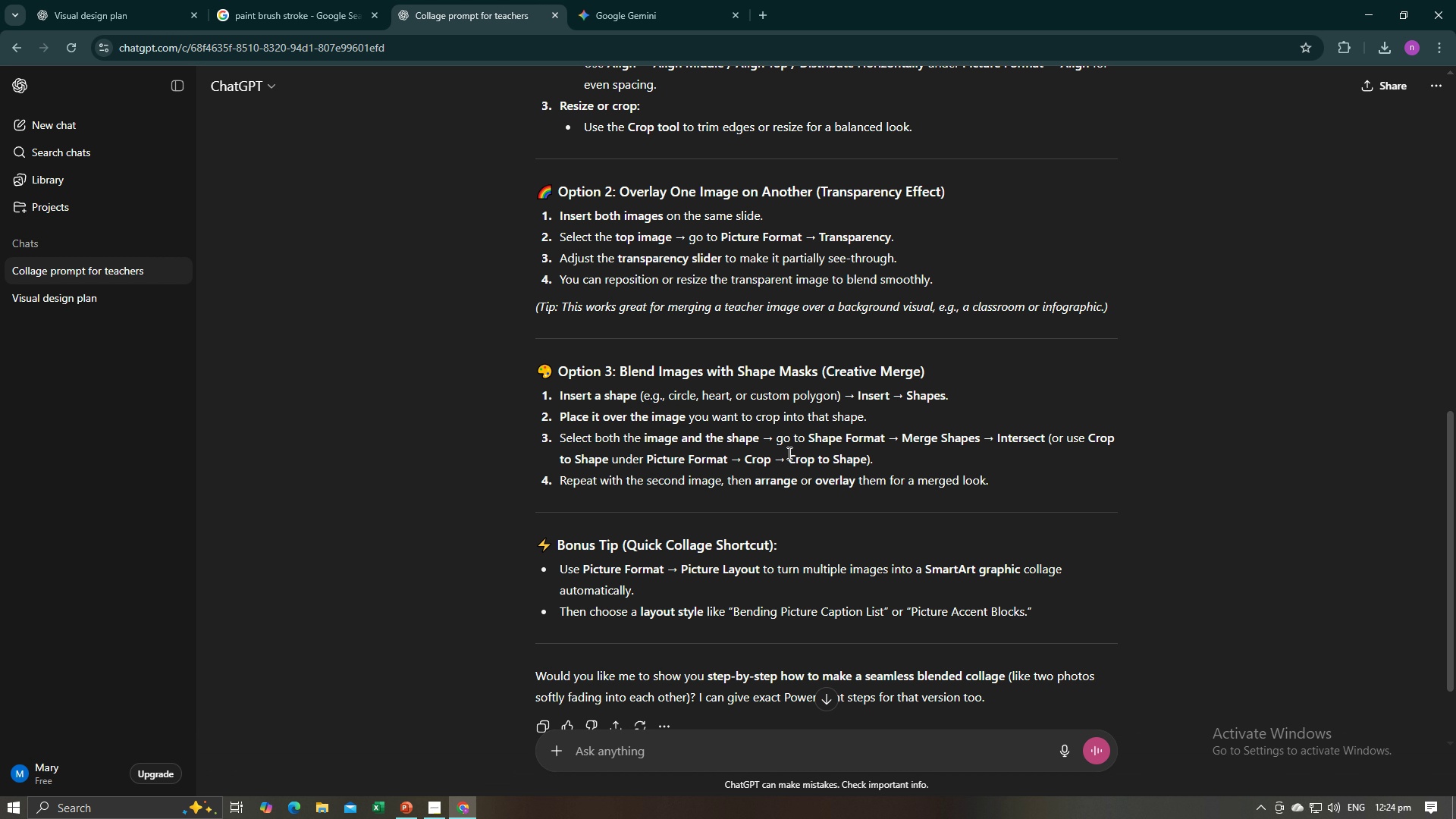 
double_click([777, 453])
 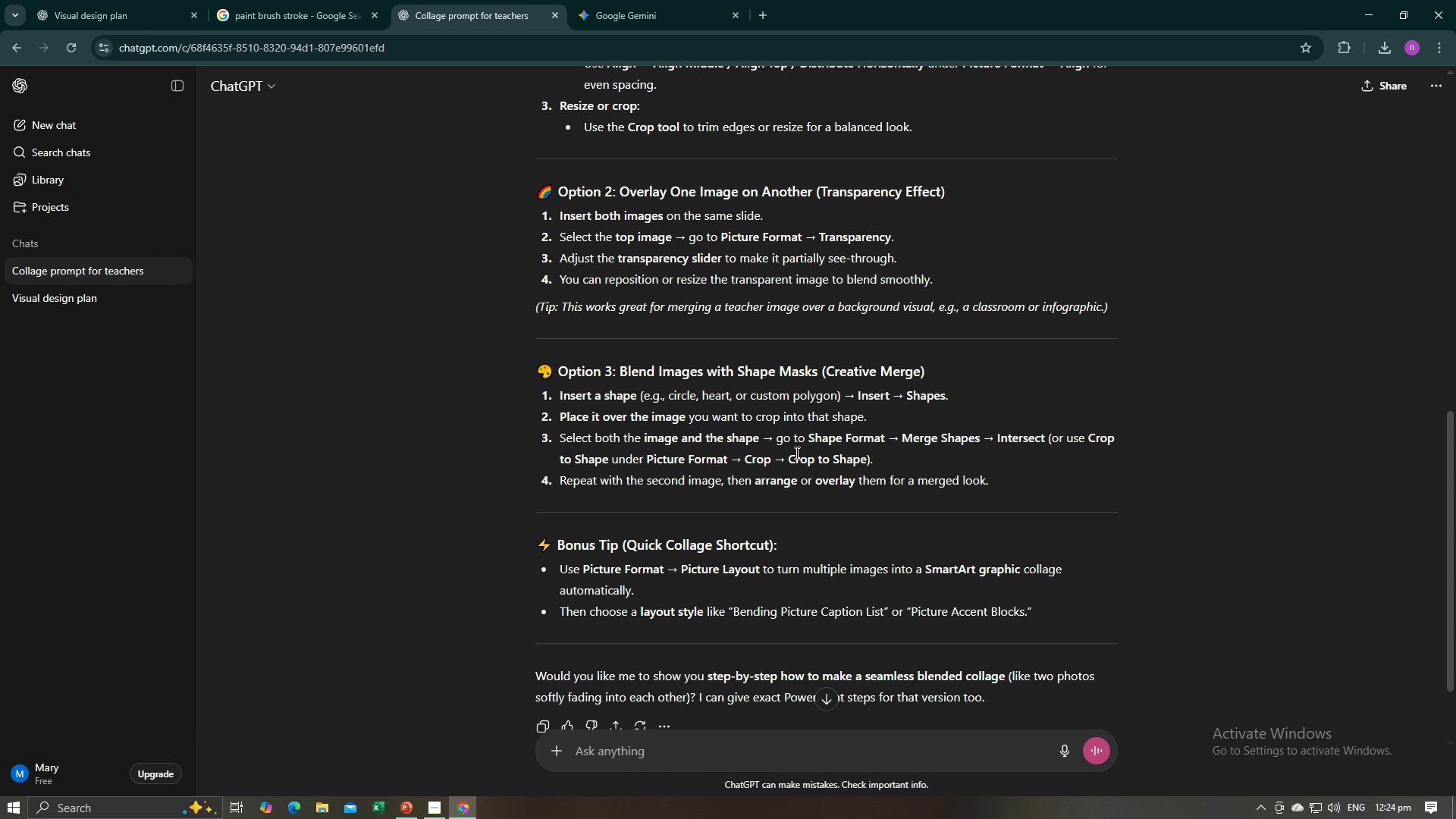 
triple_click([795, 453])
 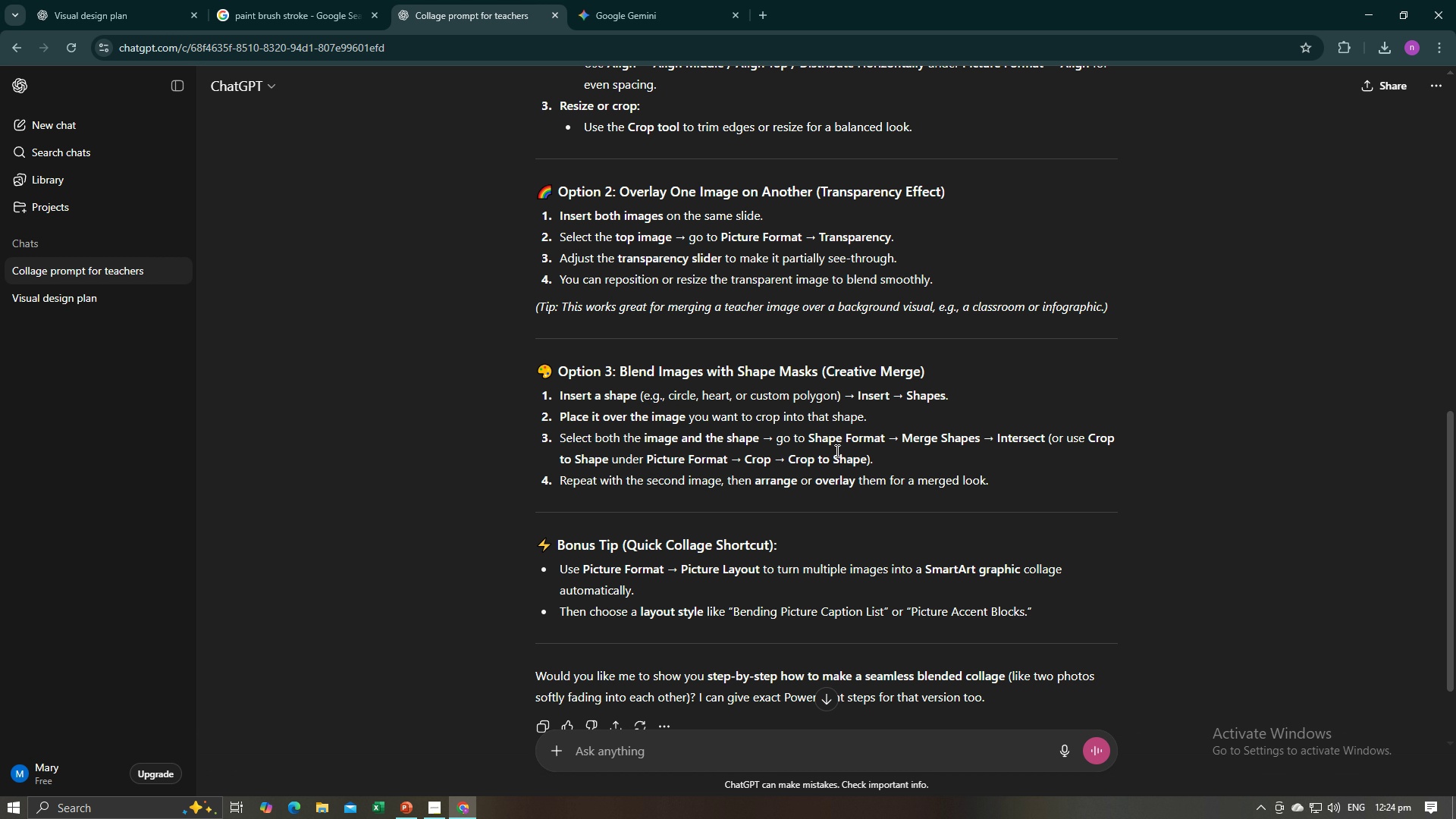 
triple_click([836, 451])
 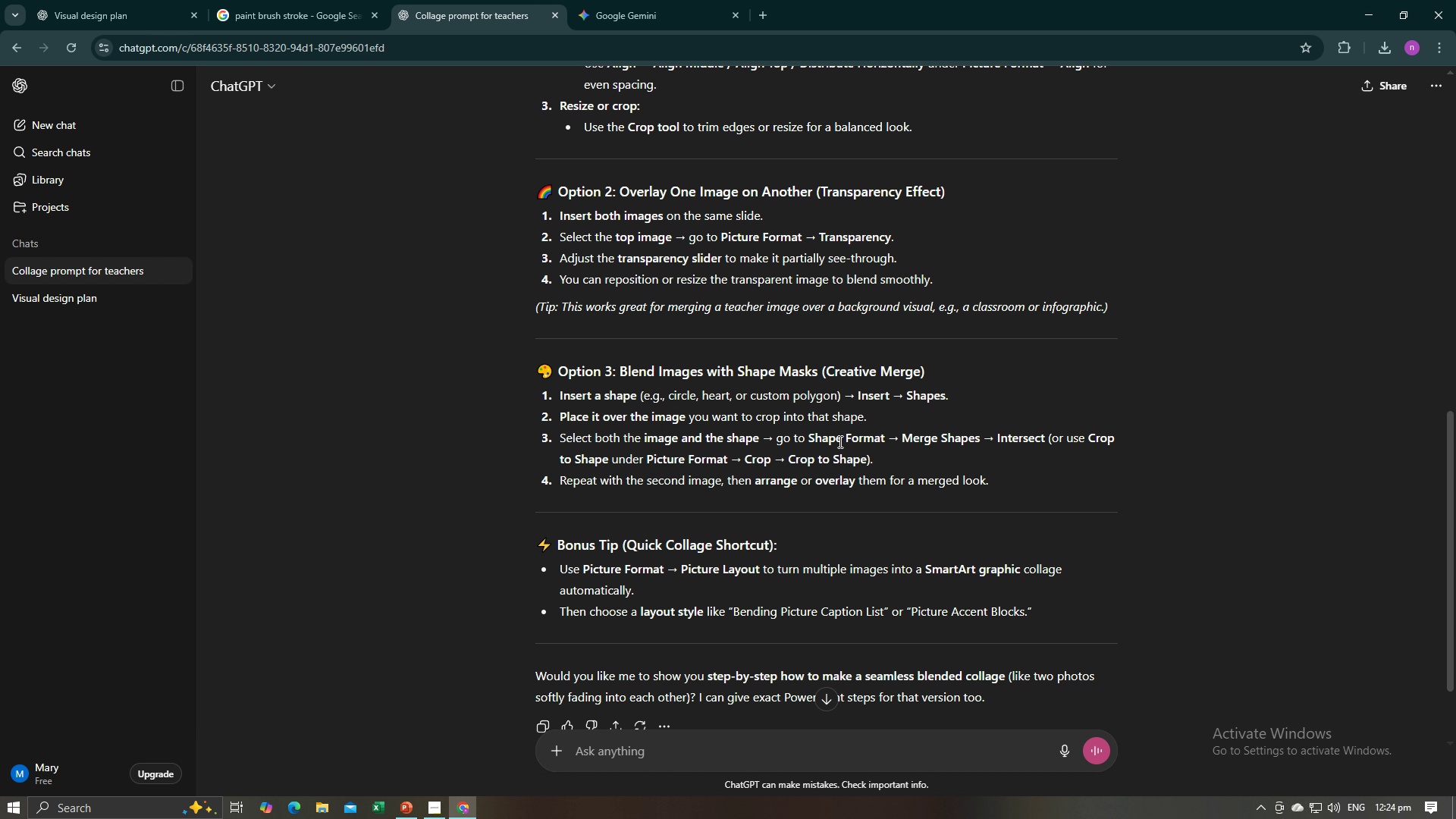 
triple_click([836, 448])
 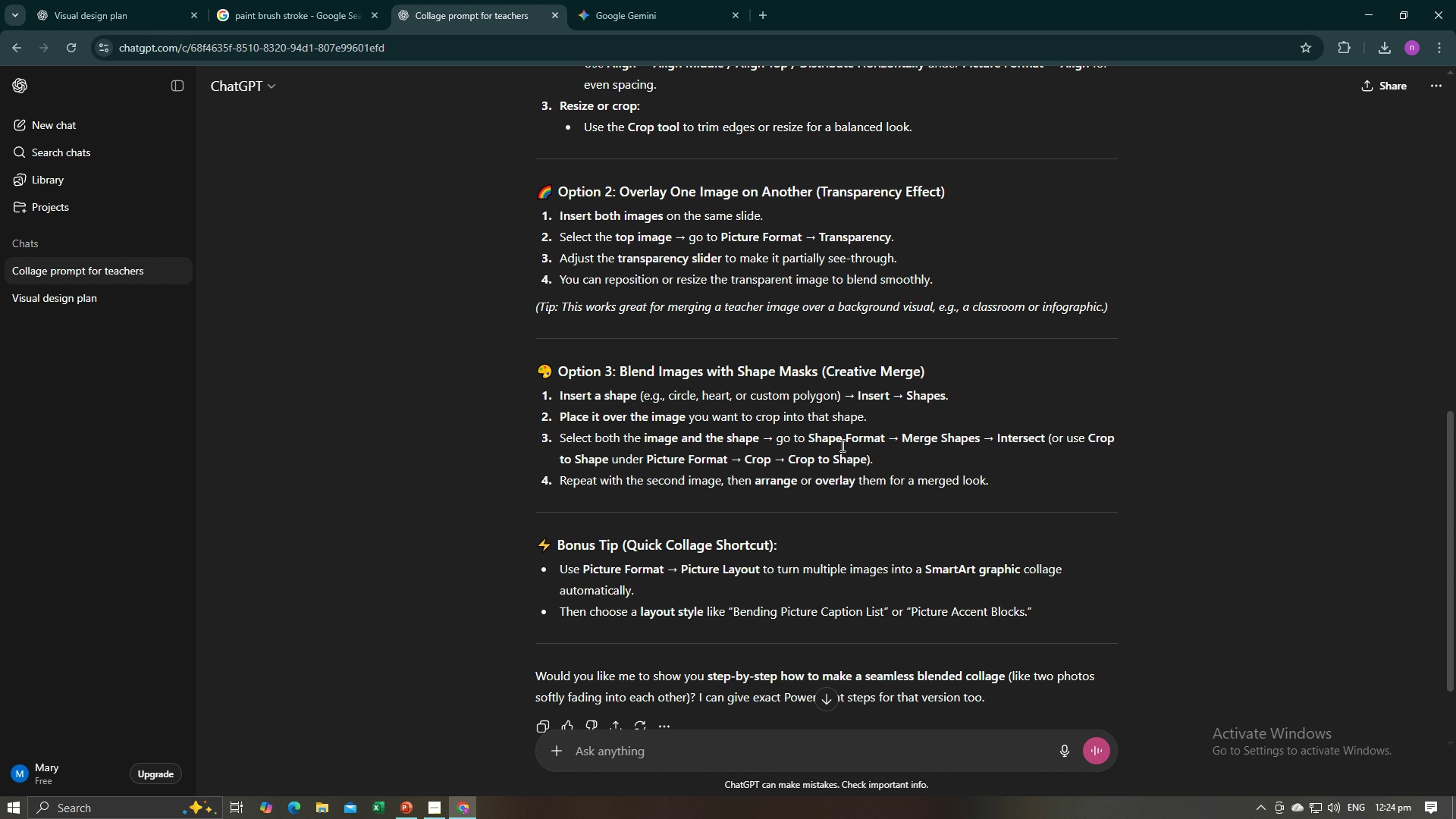 
triple_click([842, 435])
 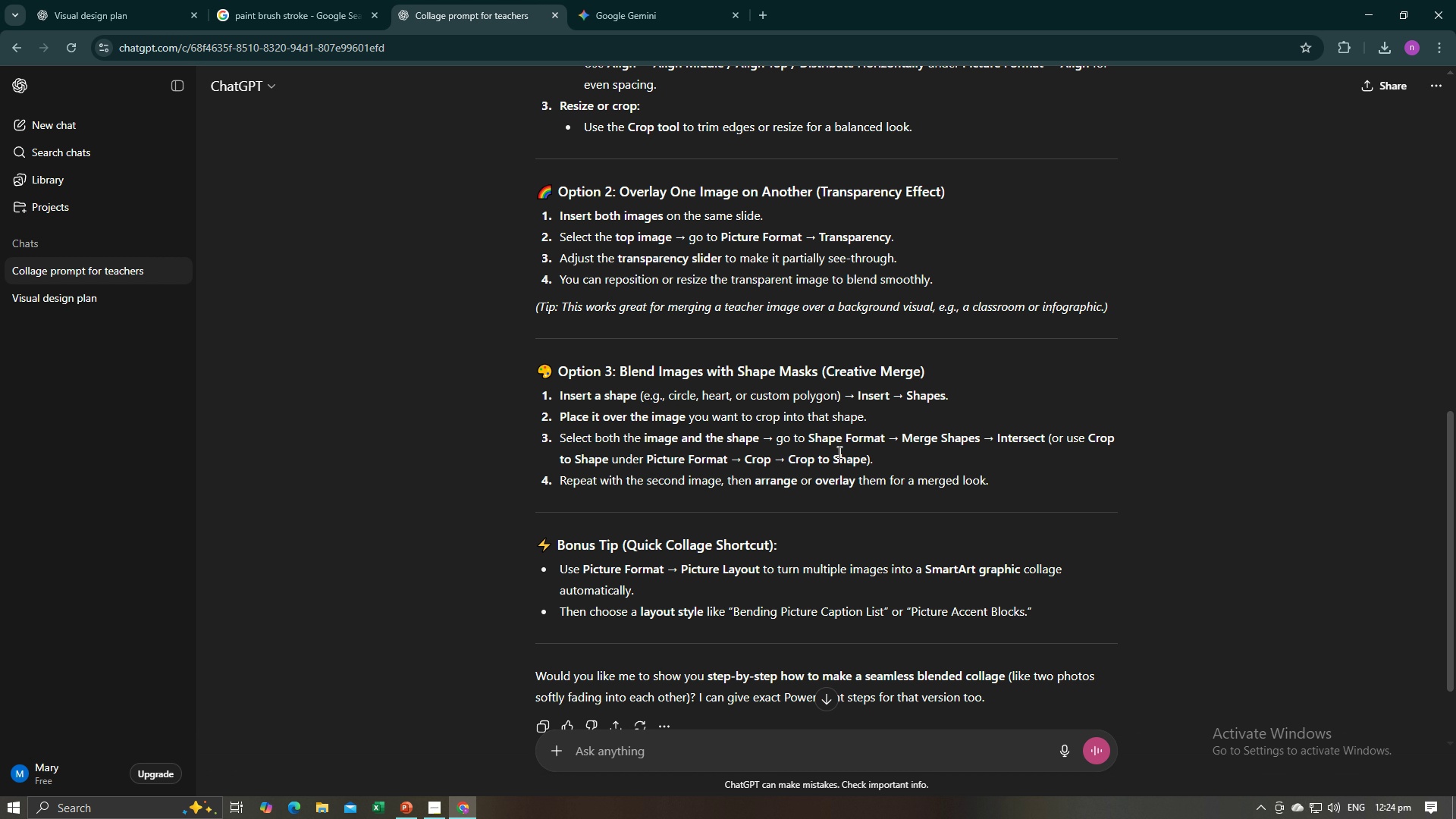 
triple_click([839, 451])
 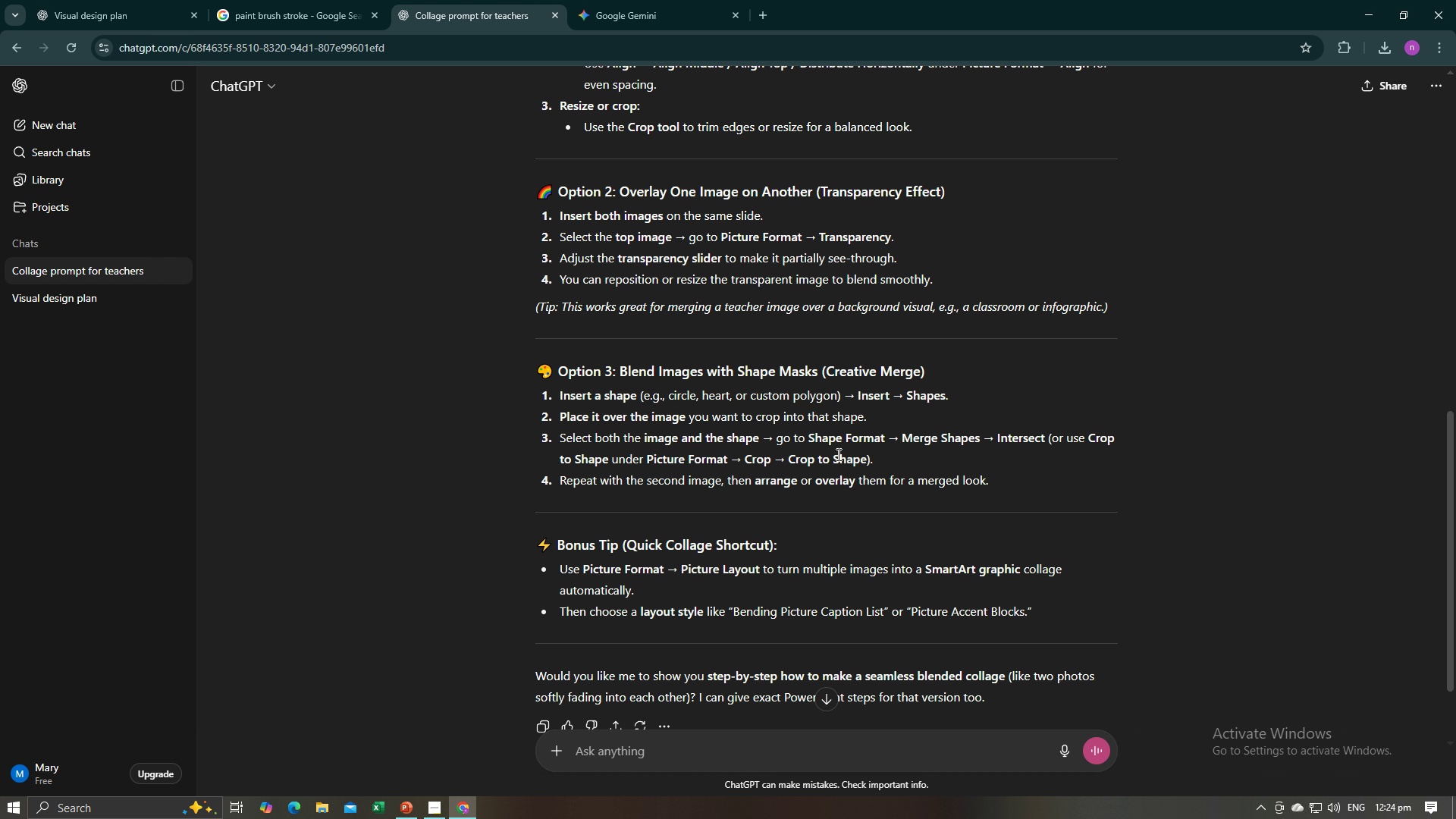 
triple_click([838, 454])
 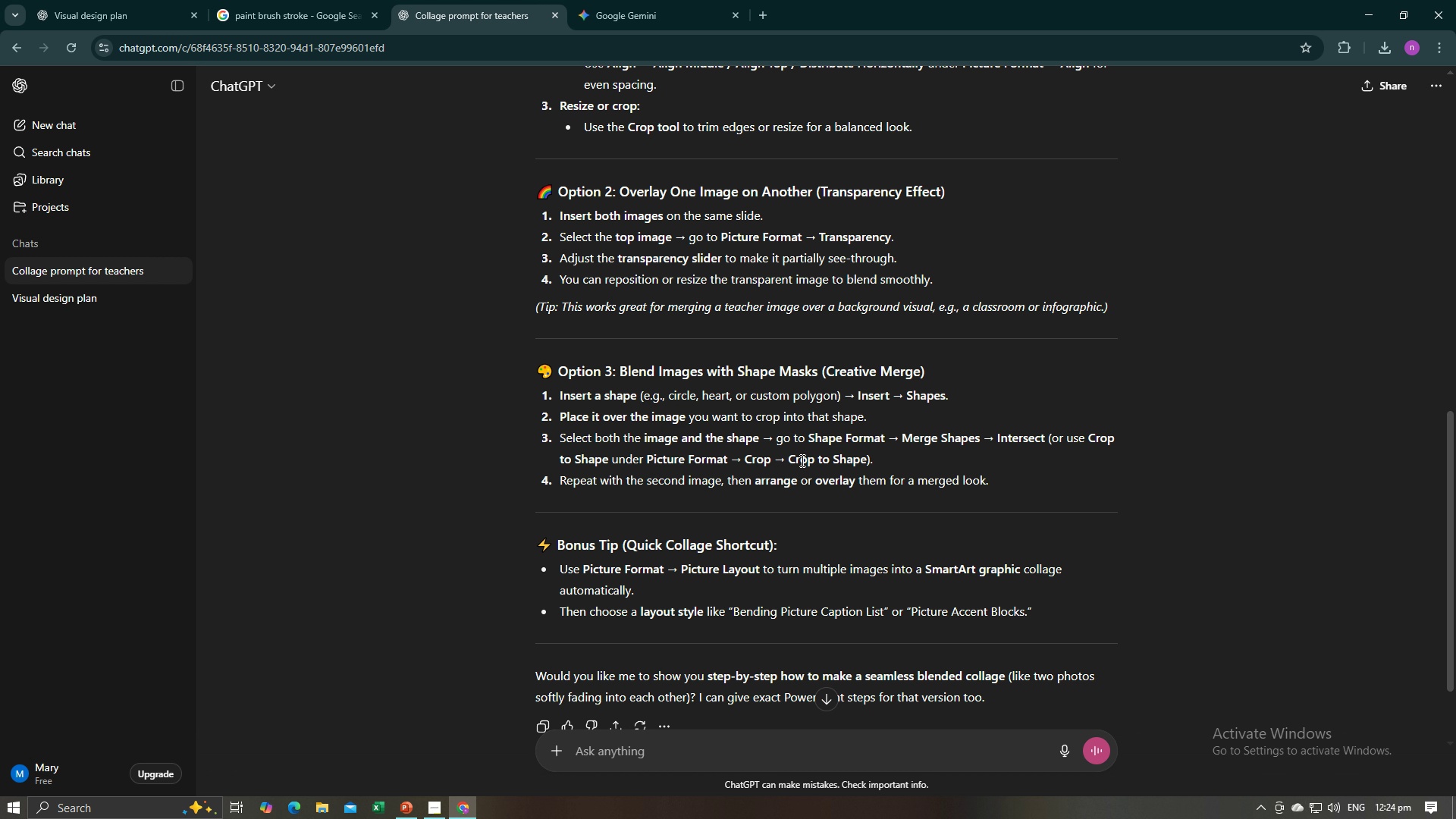 
triple_click([802, 458])
 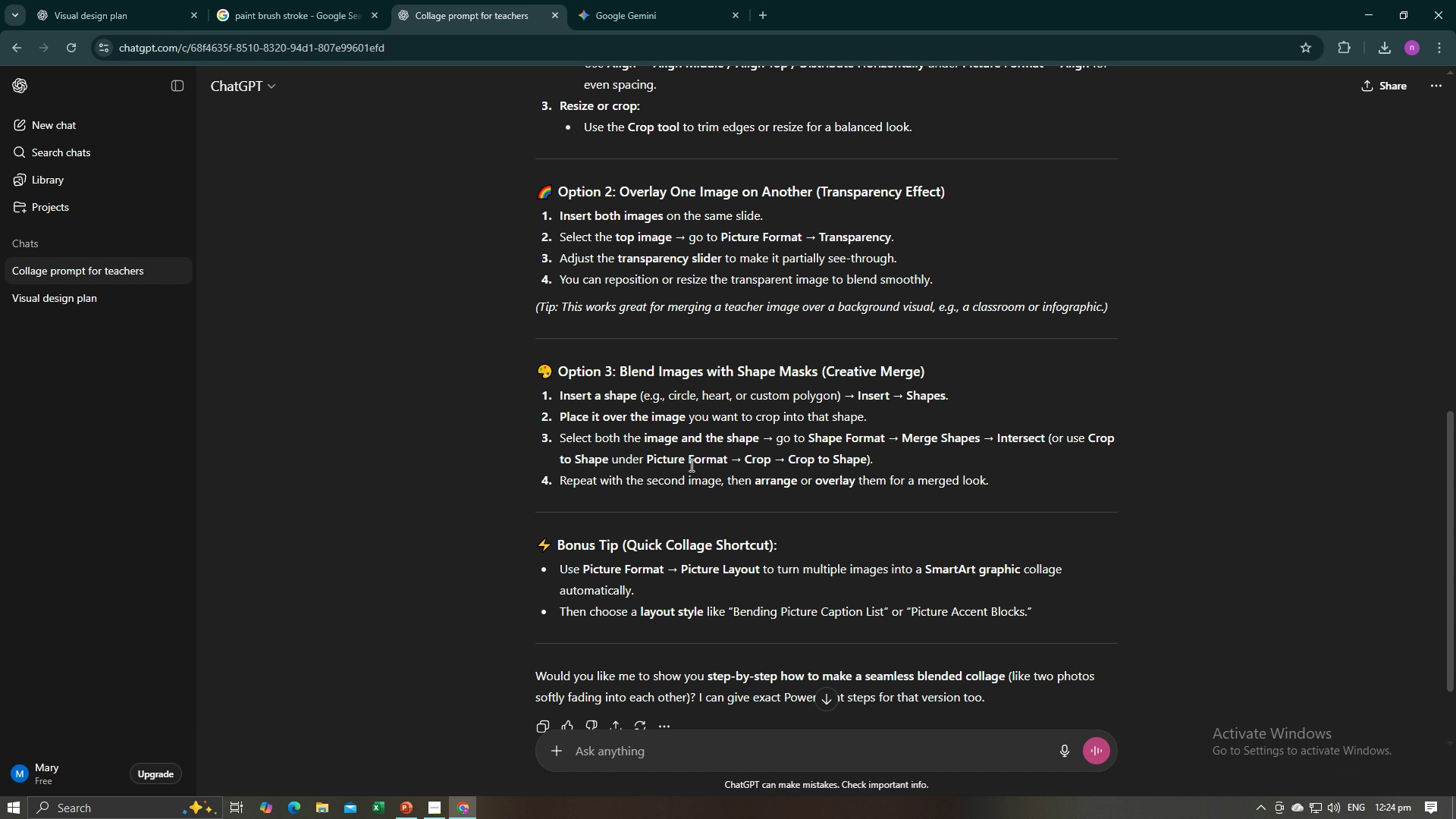 
triple_click([690, 463])
 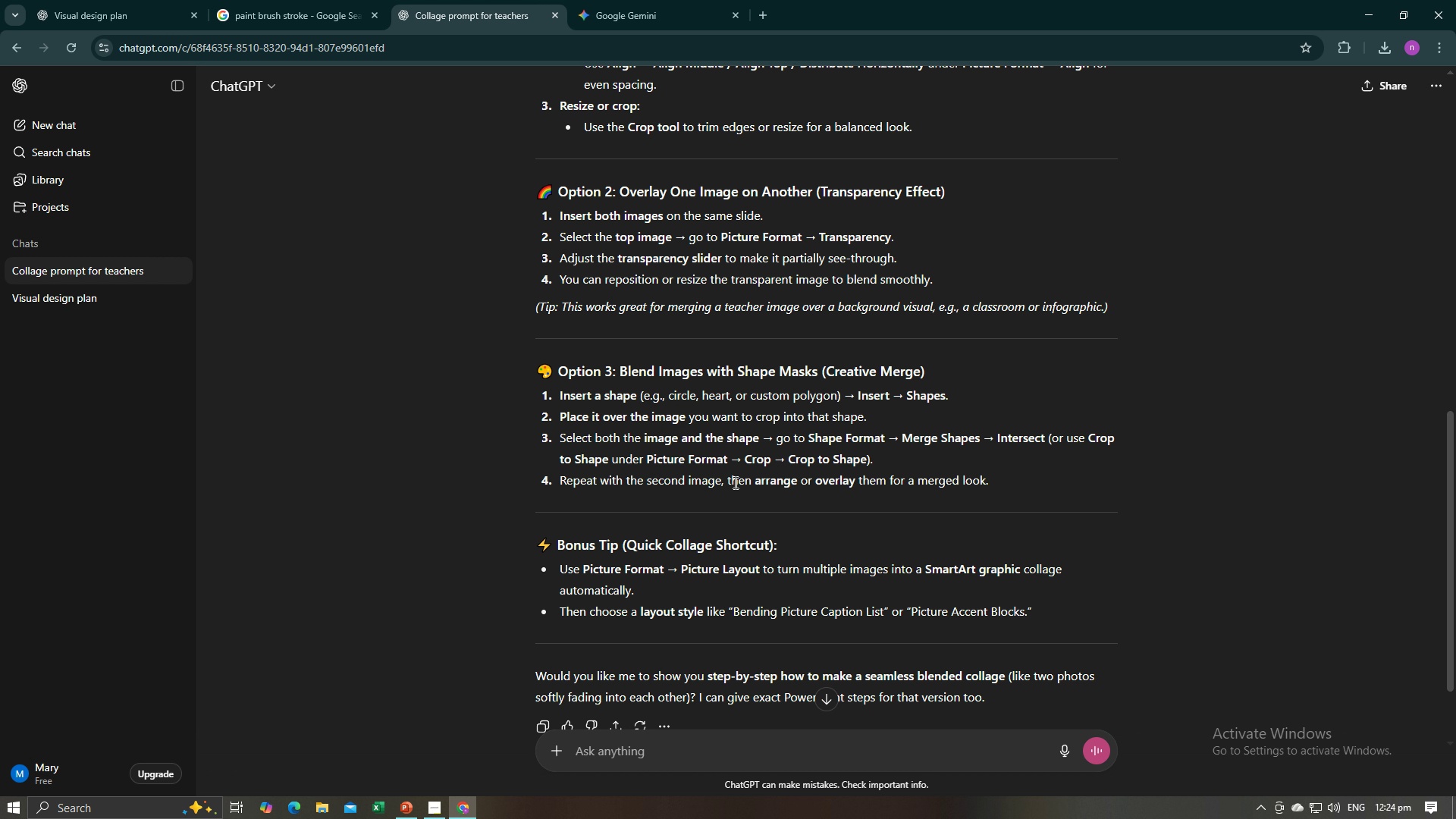 
double_click([813, 485])
 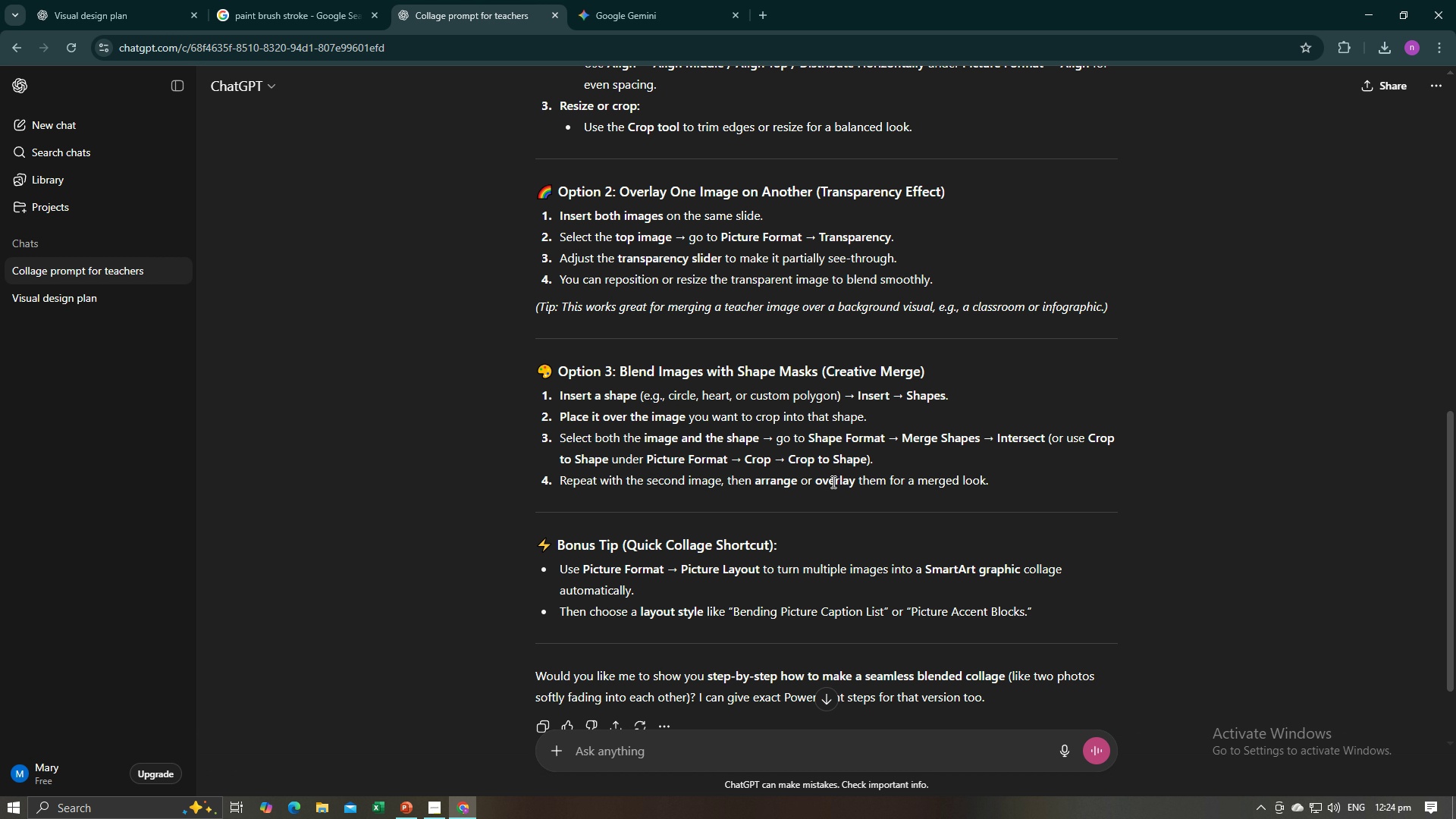 
triple_click([829, 482])
 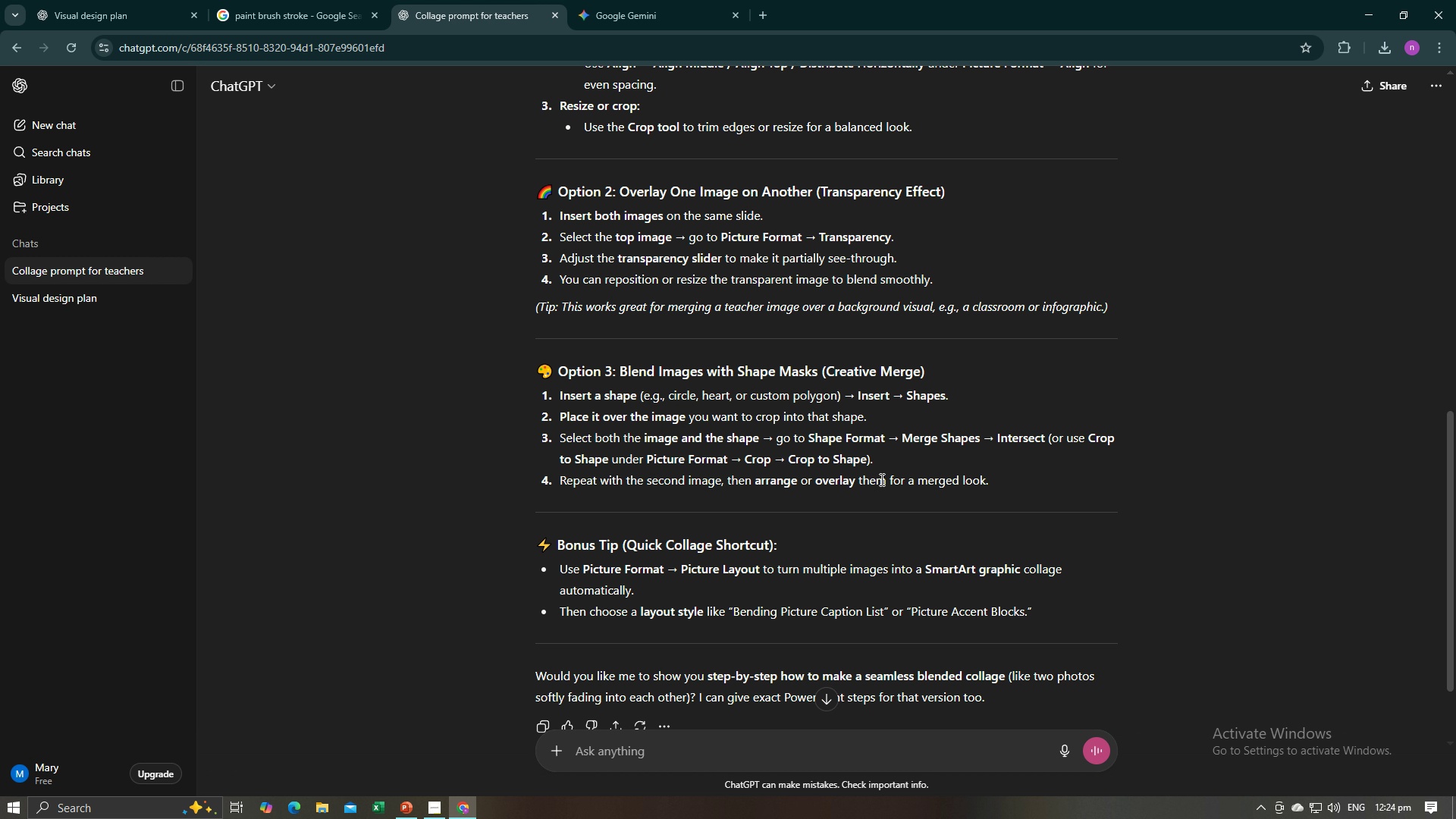 
triple_click([879, 482])
 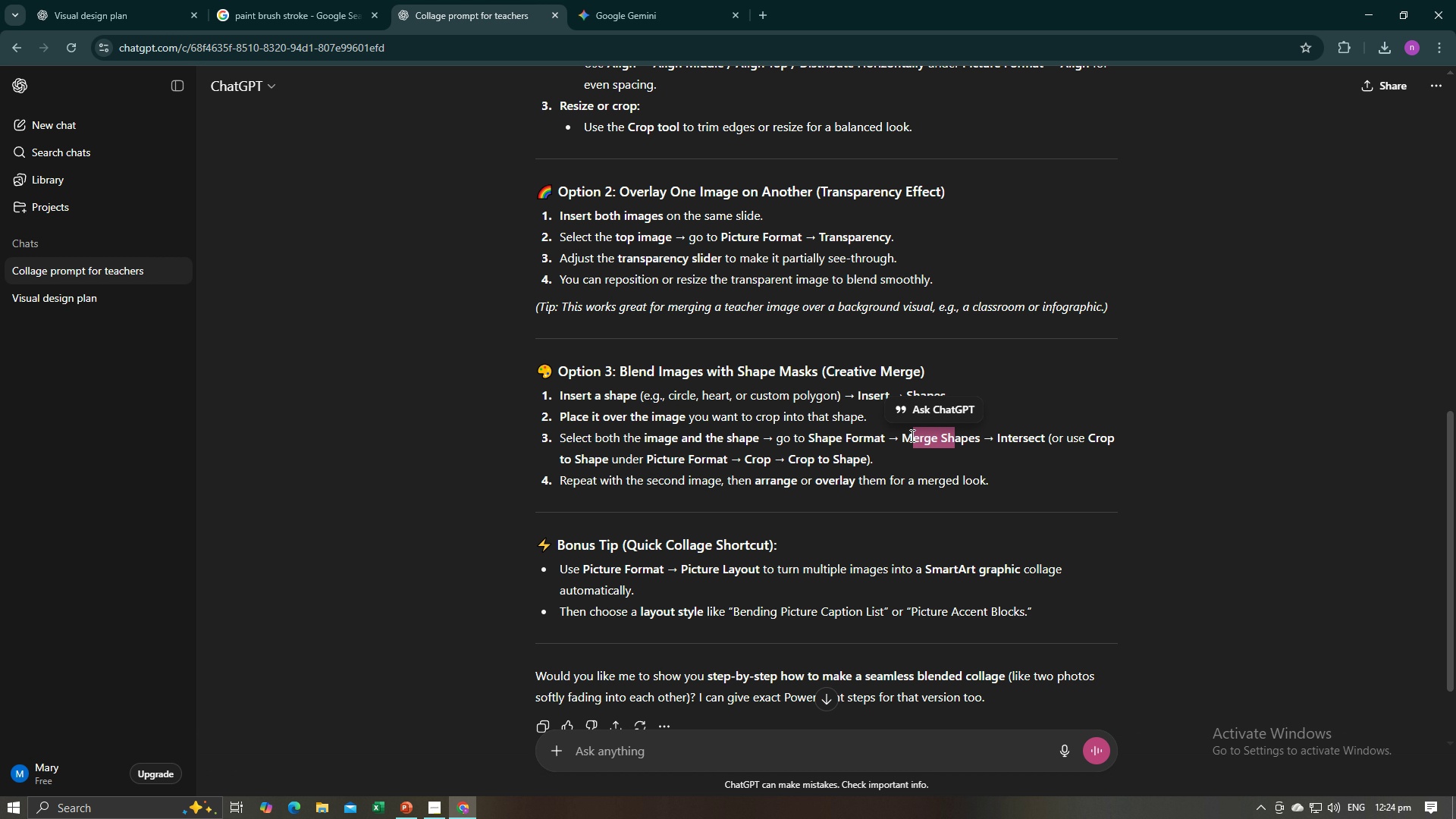 
wait(5.15)
 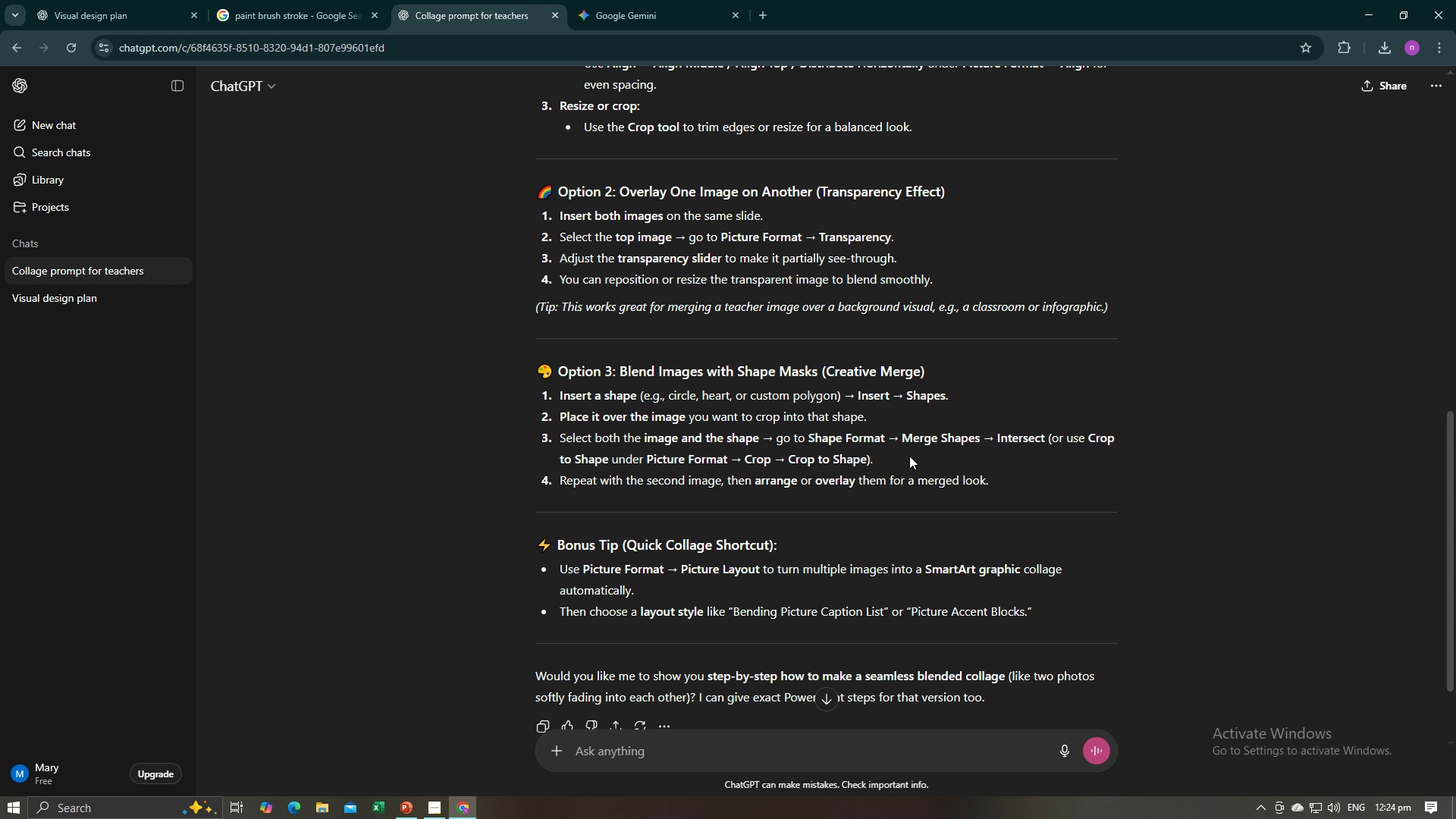 
left_click([1033, 381])
 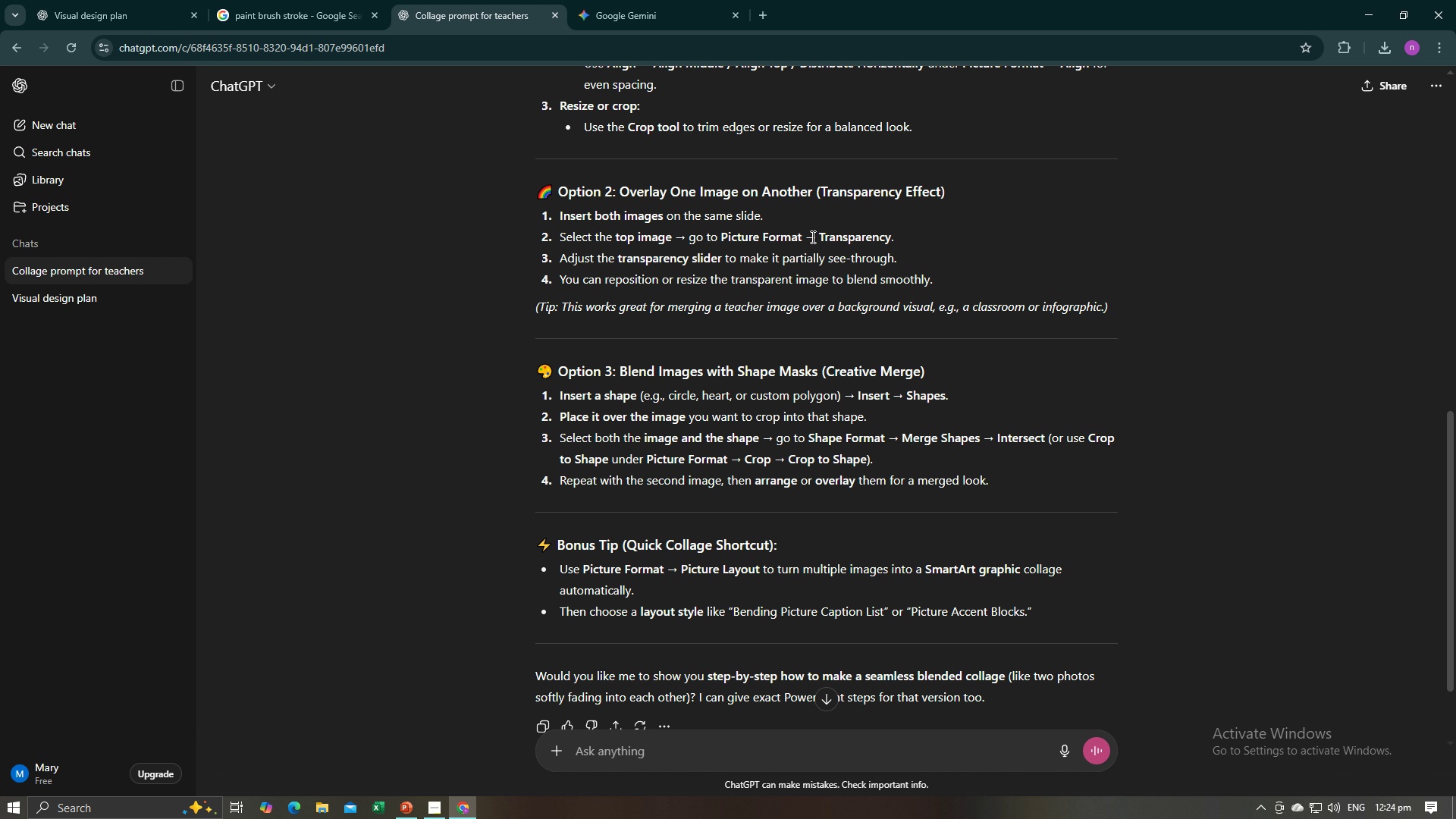 
left_click([876, 240])
 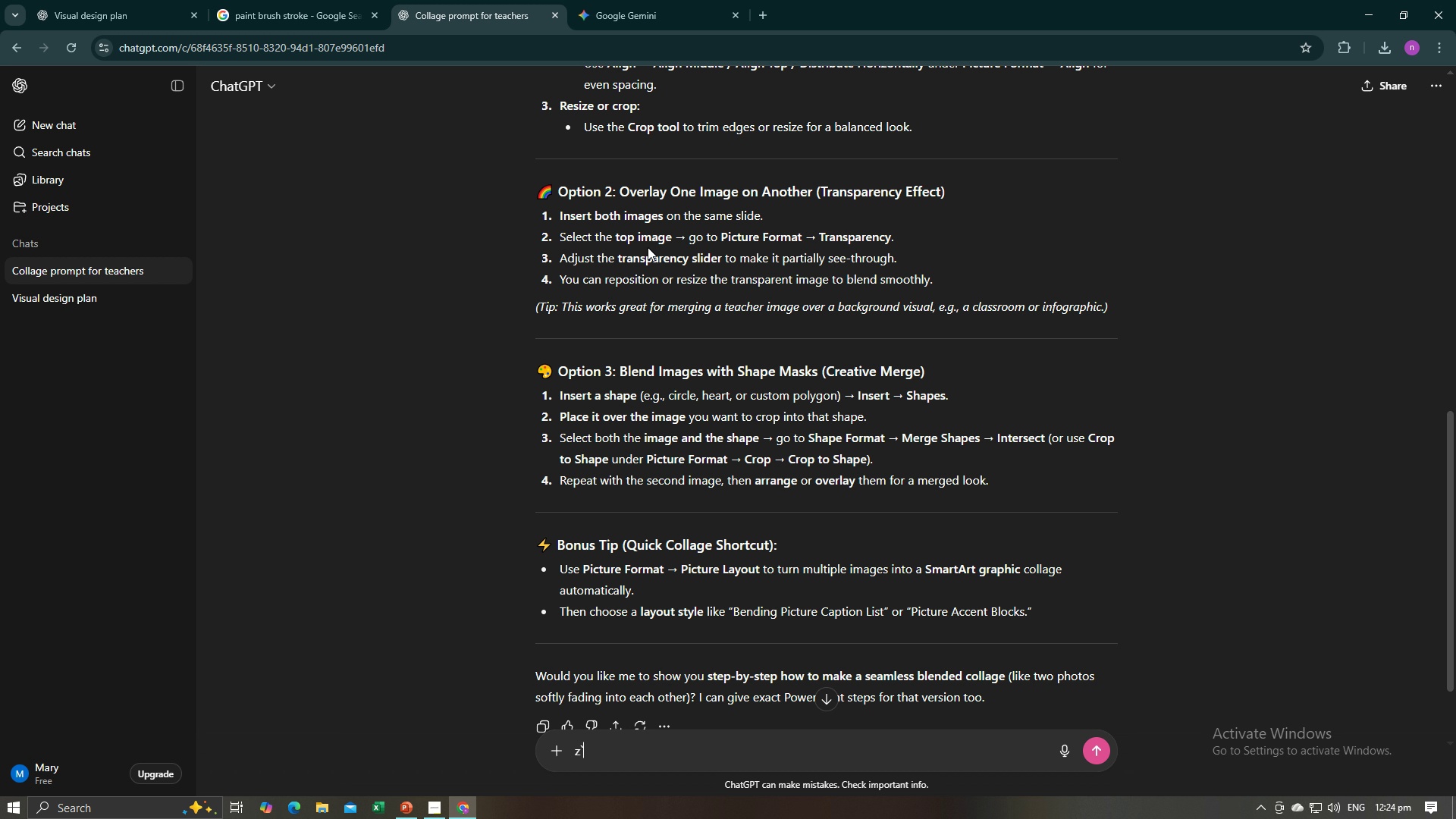 
wait(7.94)
 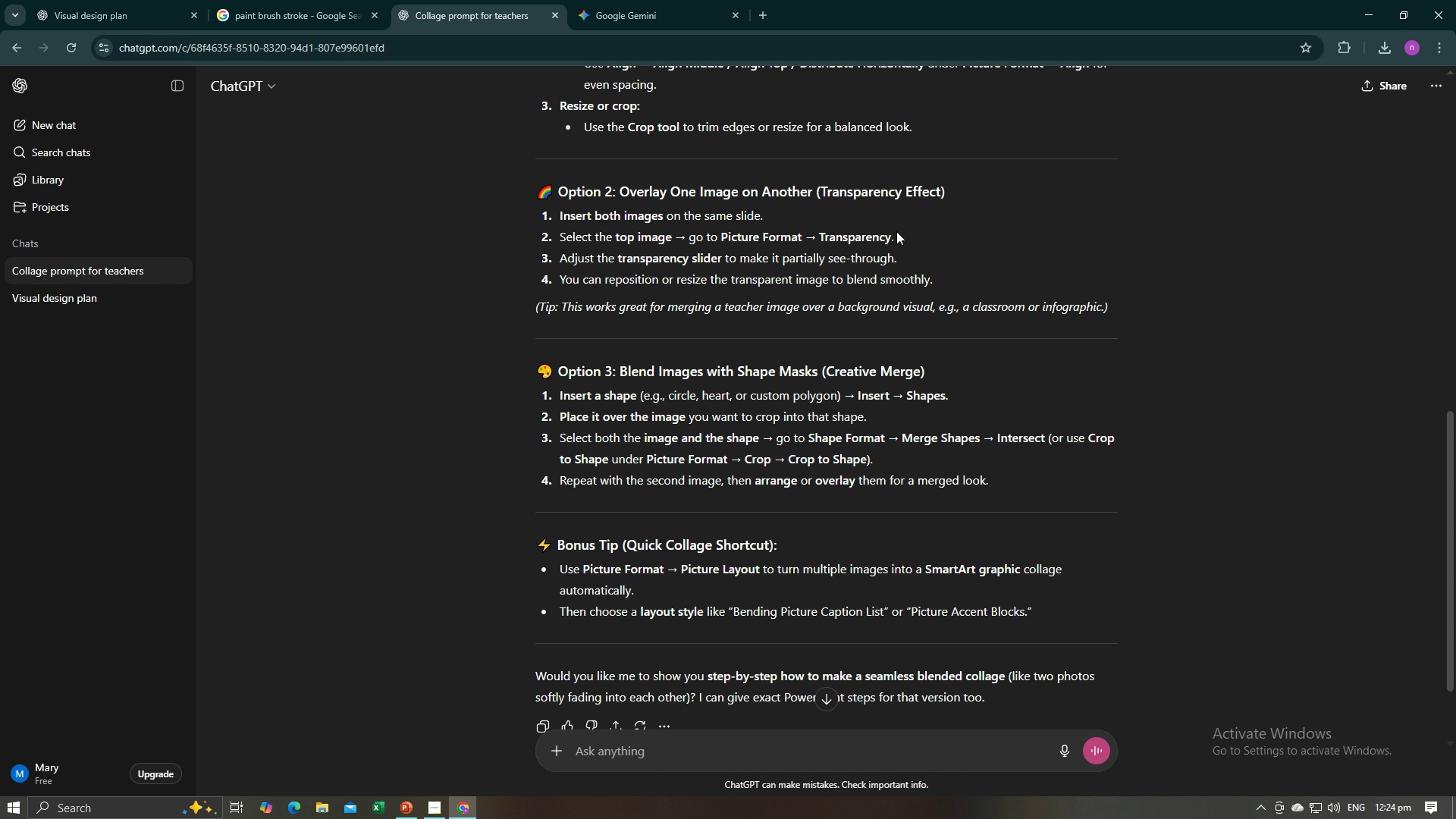 
key(Z)
 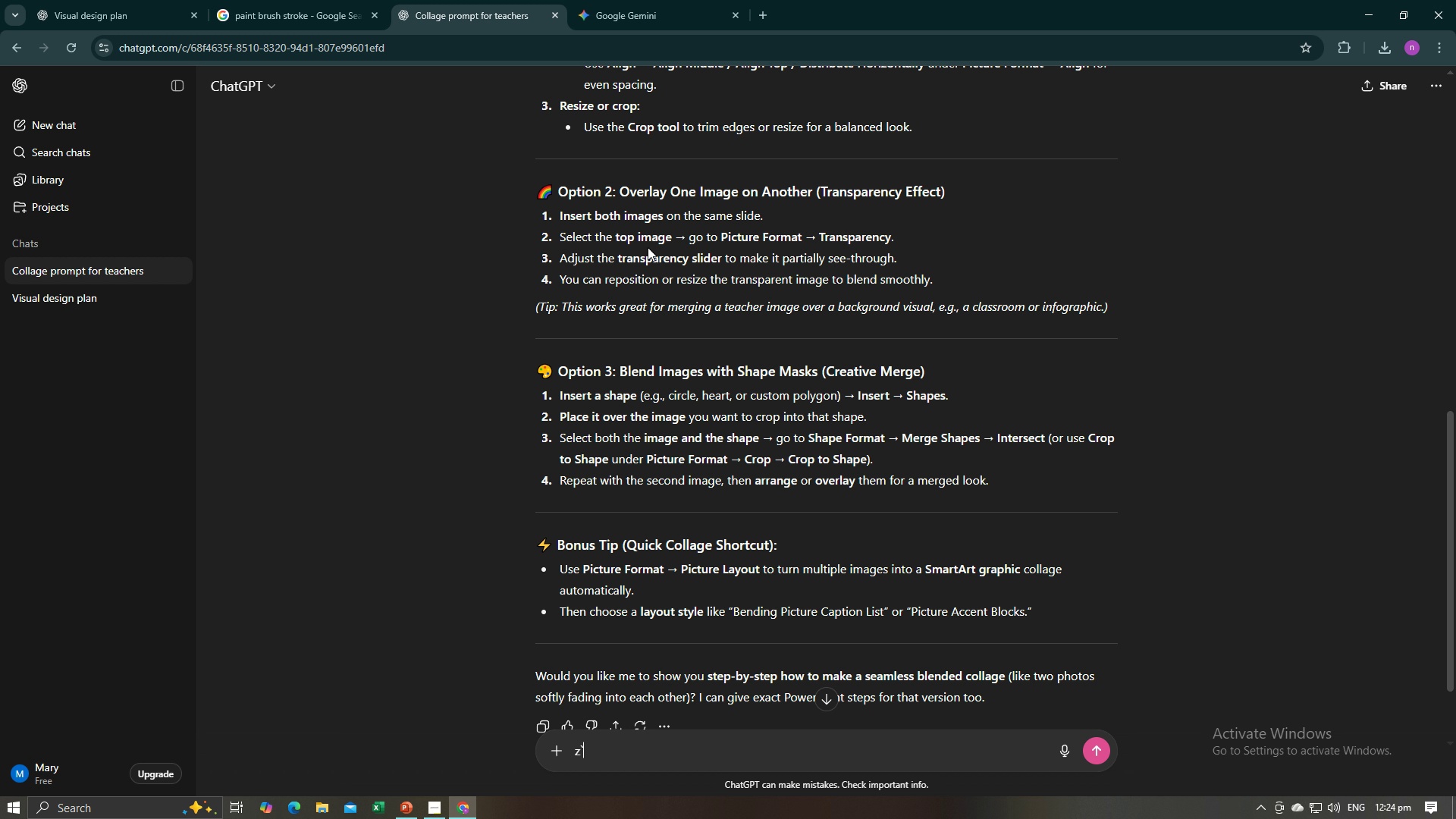 
key(Backquote)
 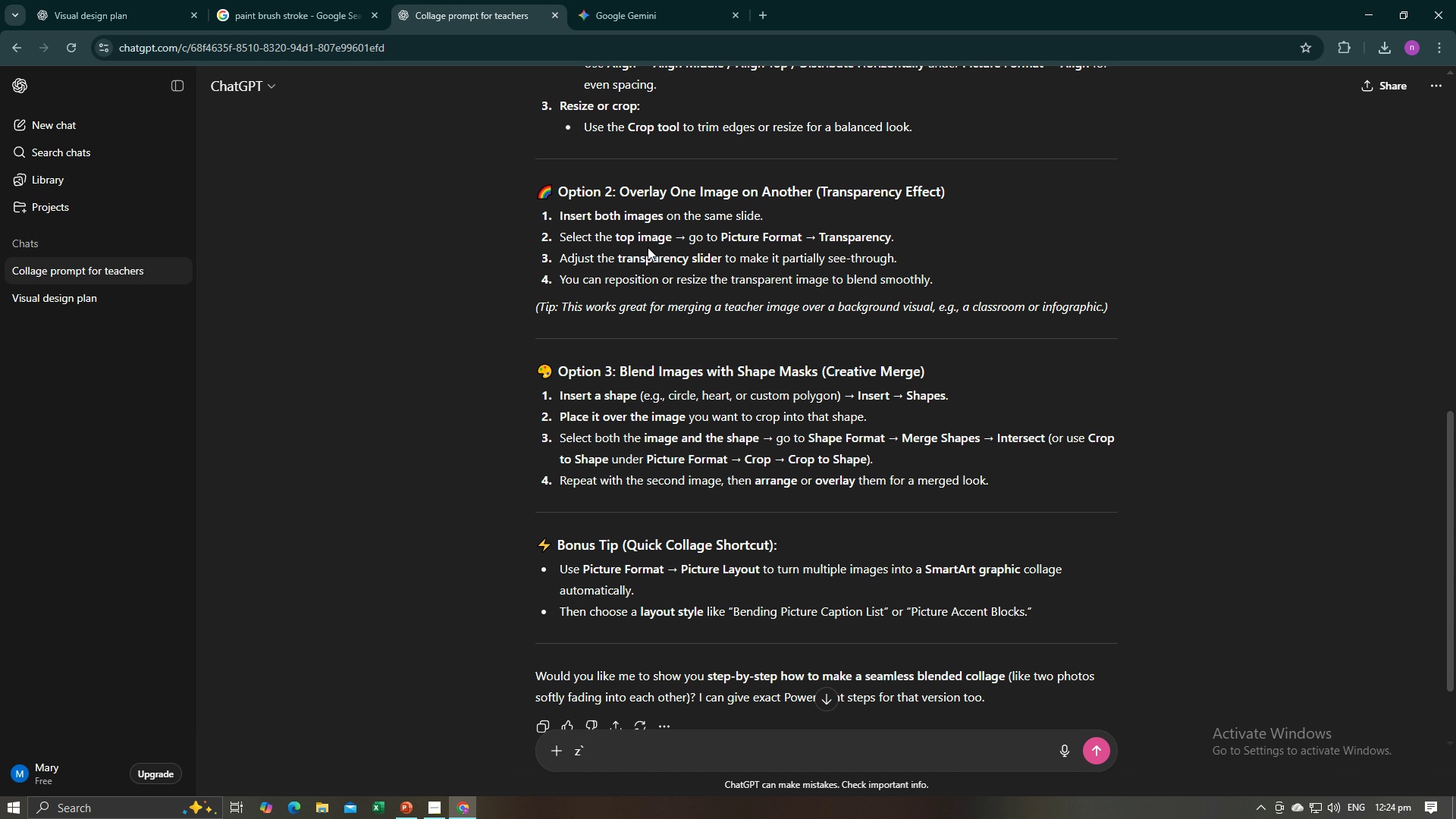 
key(Alt+AltLeft)
 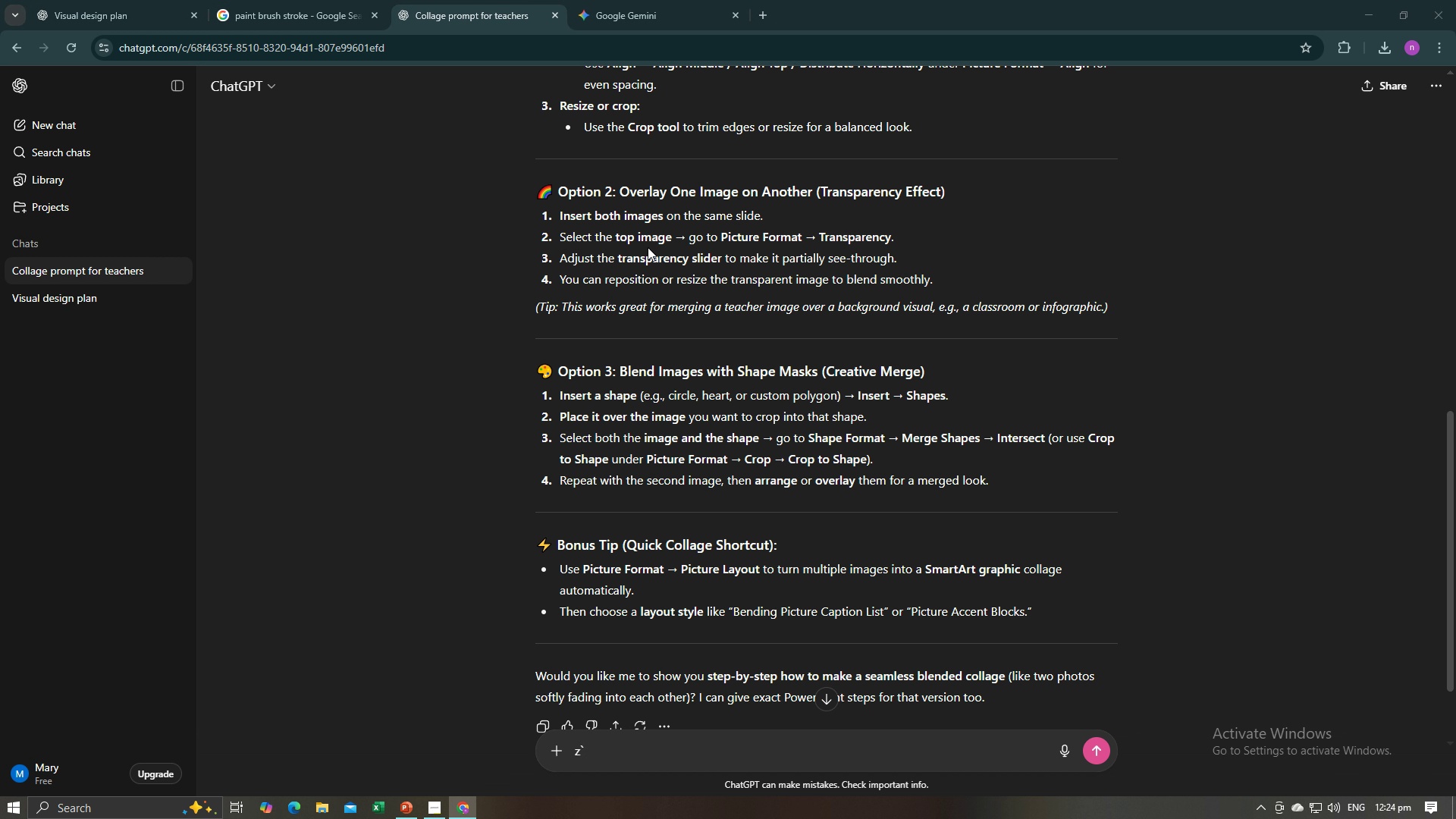 
key(Alt+Tab)
 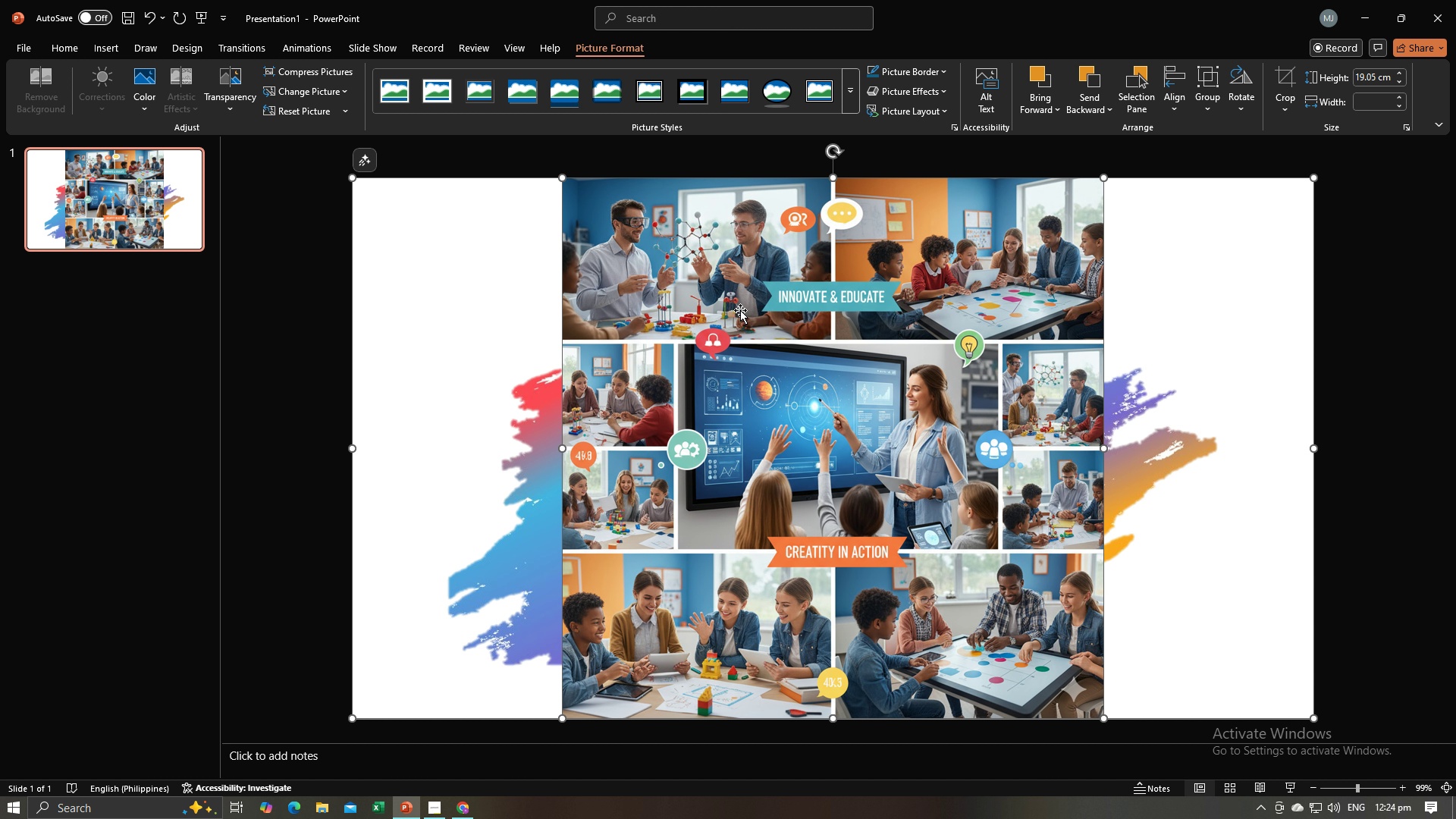 
left_click([740, 310])
 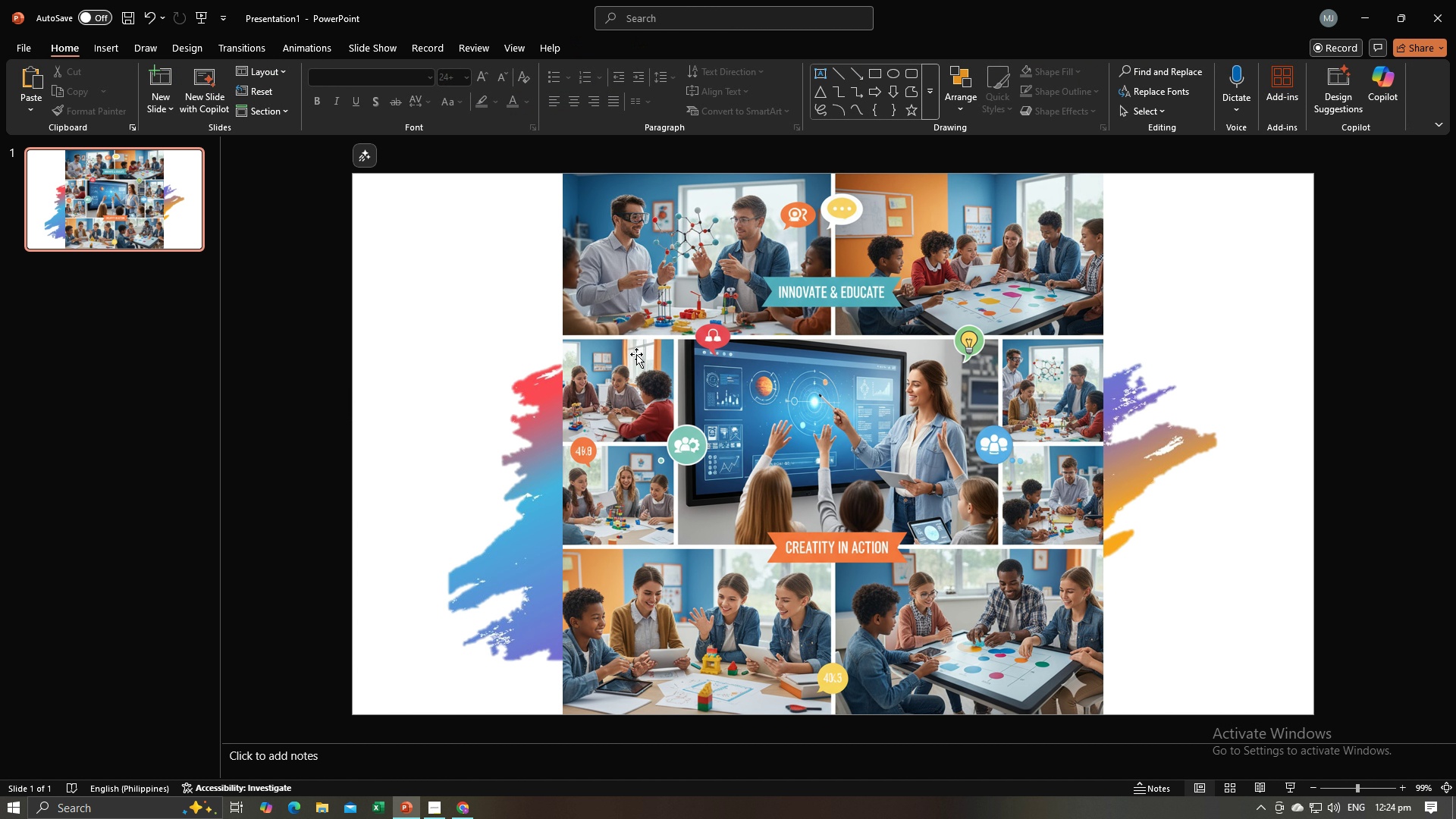 
double_click([670, 354])
 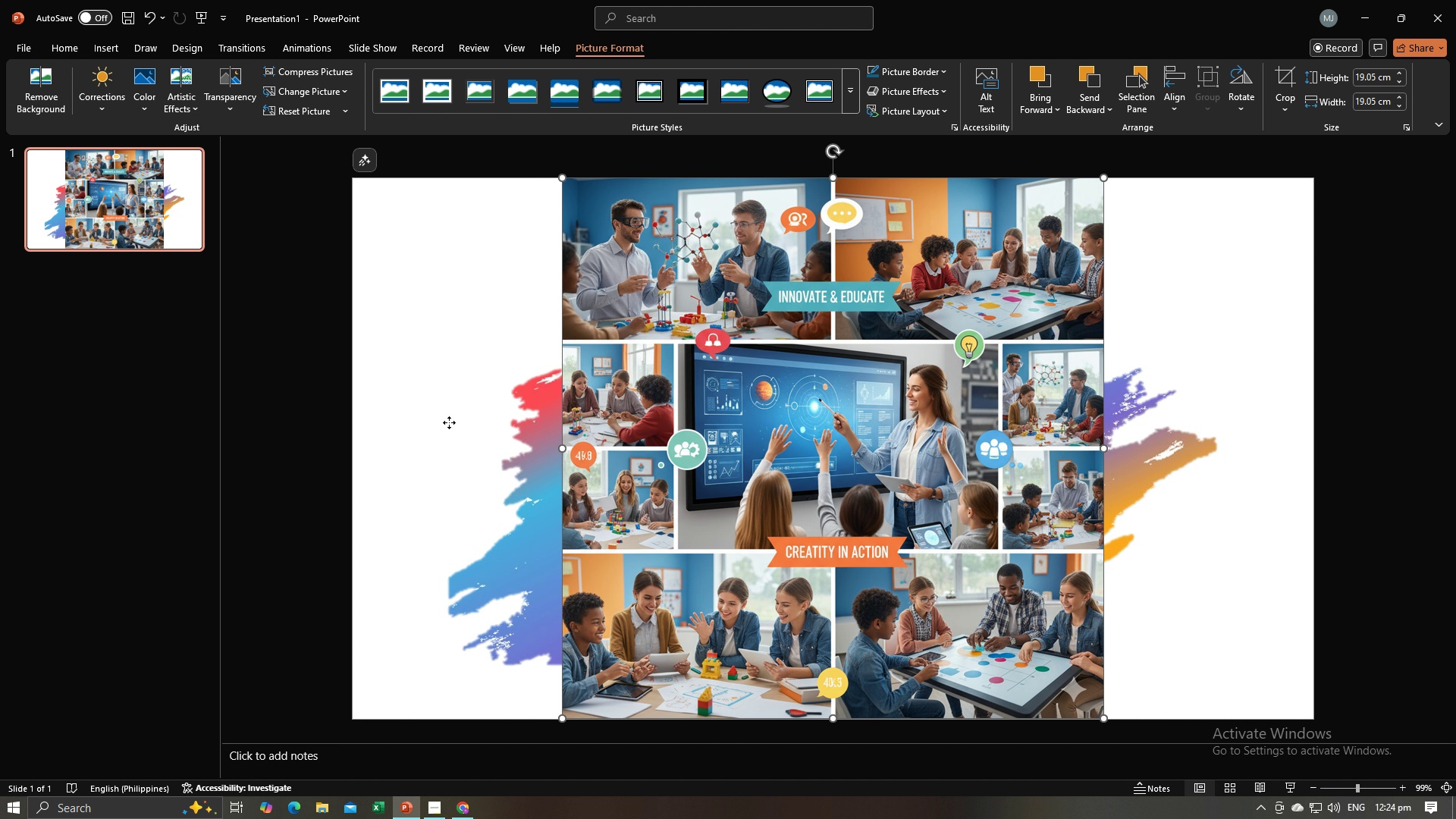 
left_click([449, 422])
 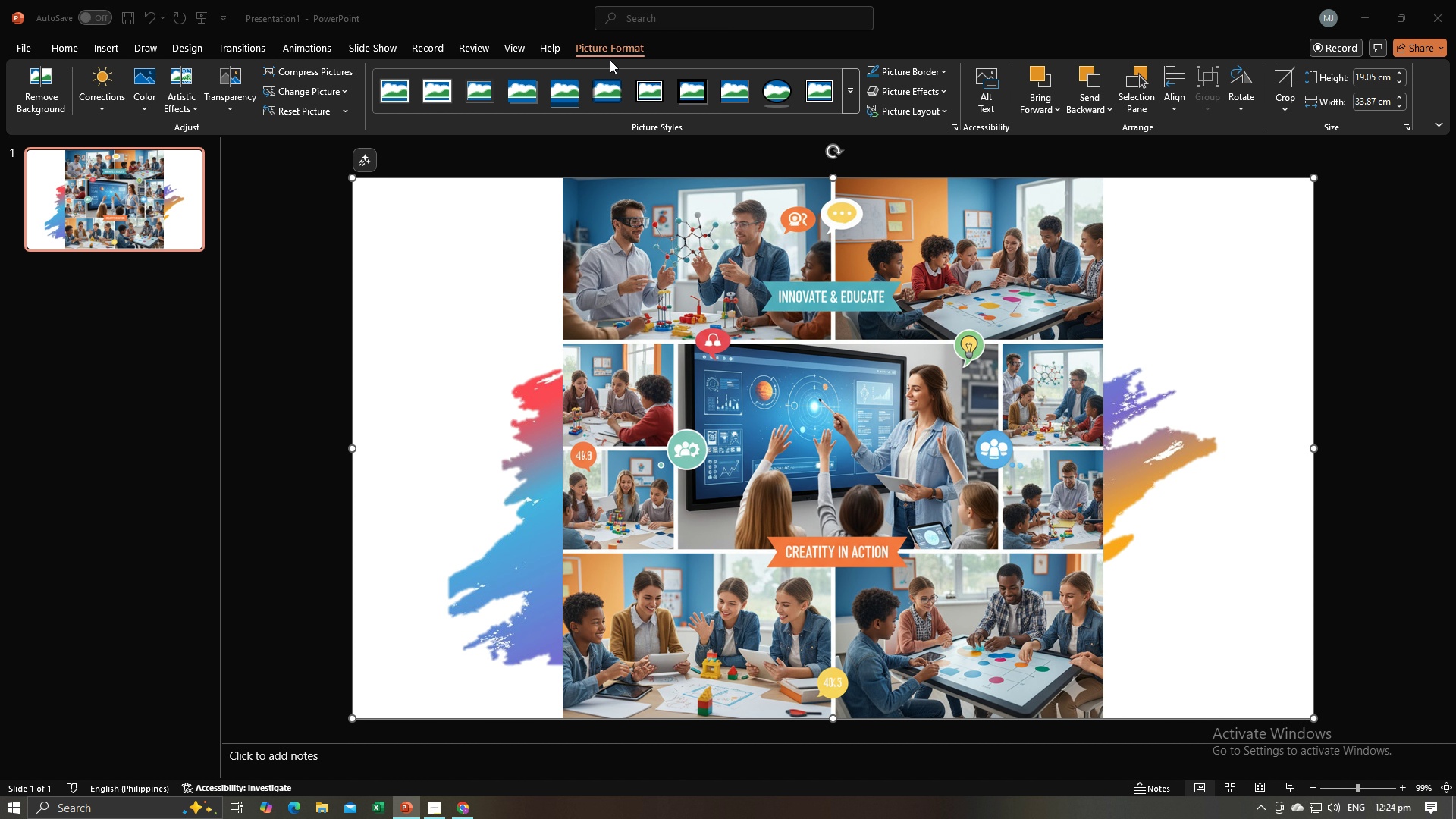 
key(Alt+AltLeft)
 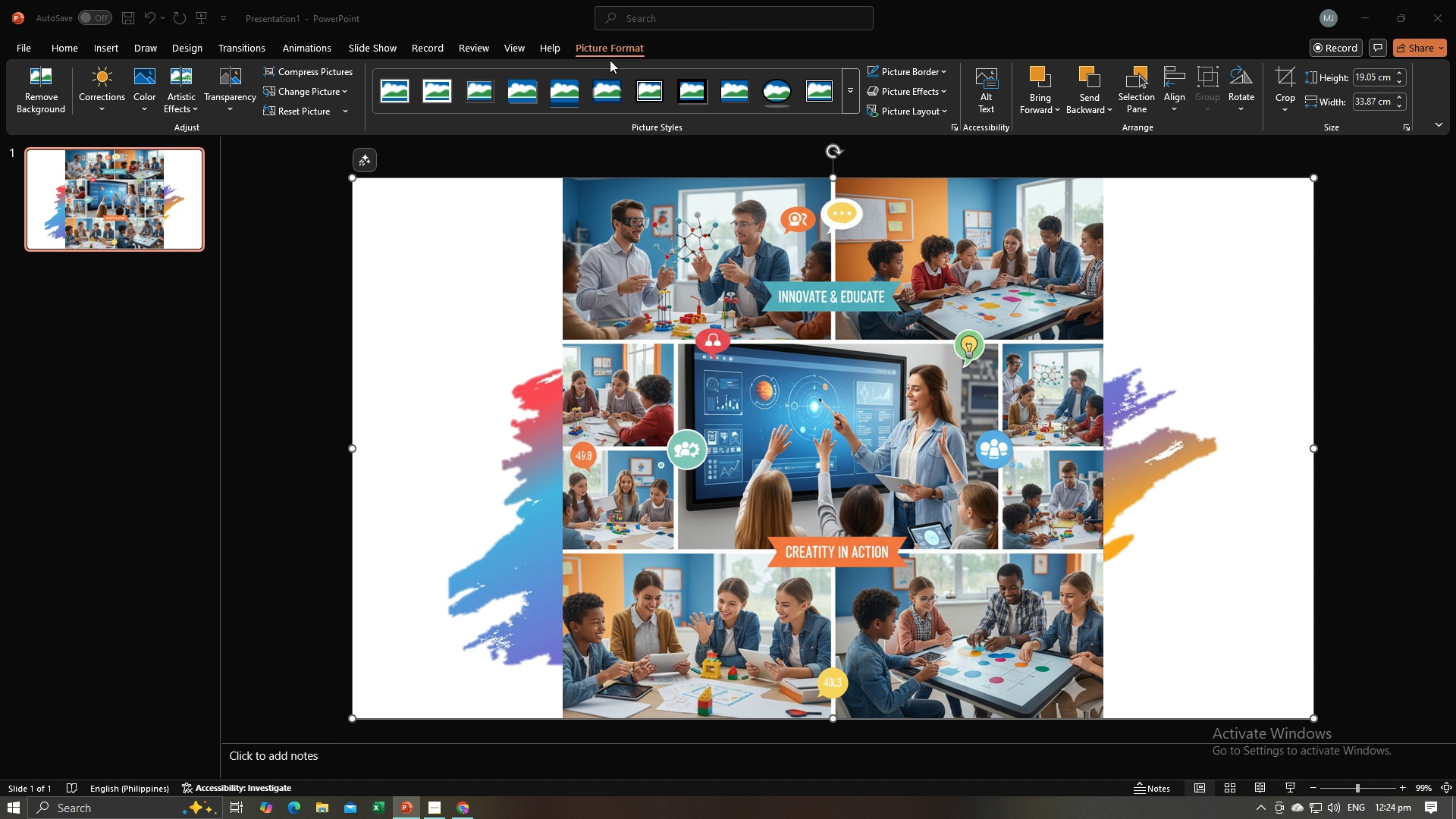 
key(Alt+Tab)
 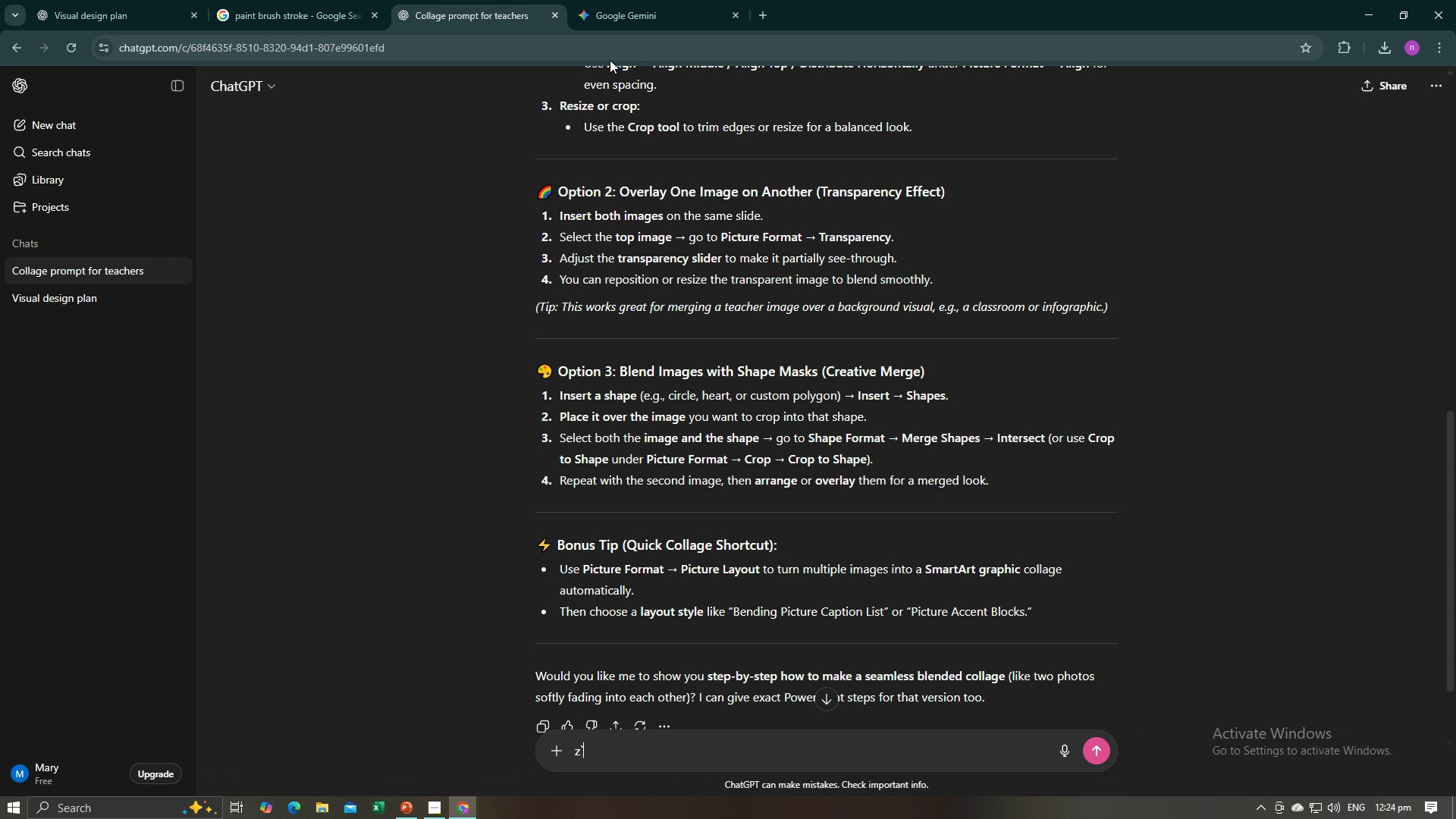 
key(Alt+AltLeft)
 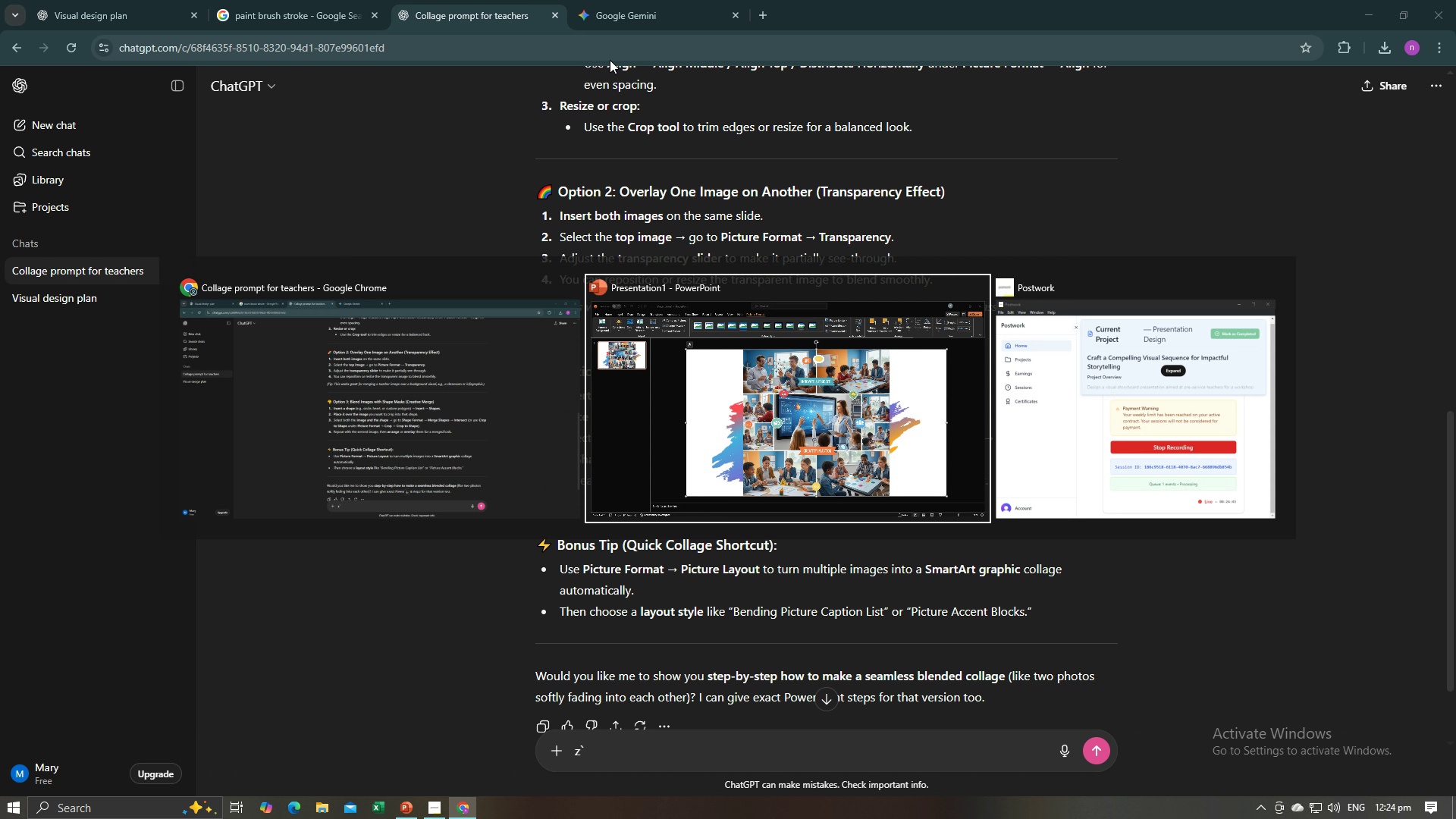 
key(Alt+Tab)
 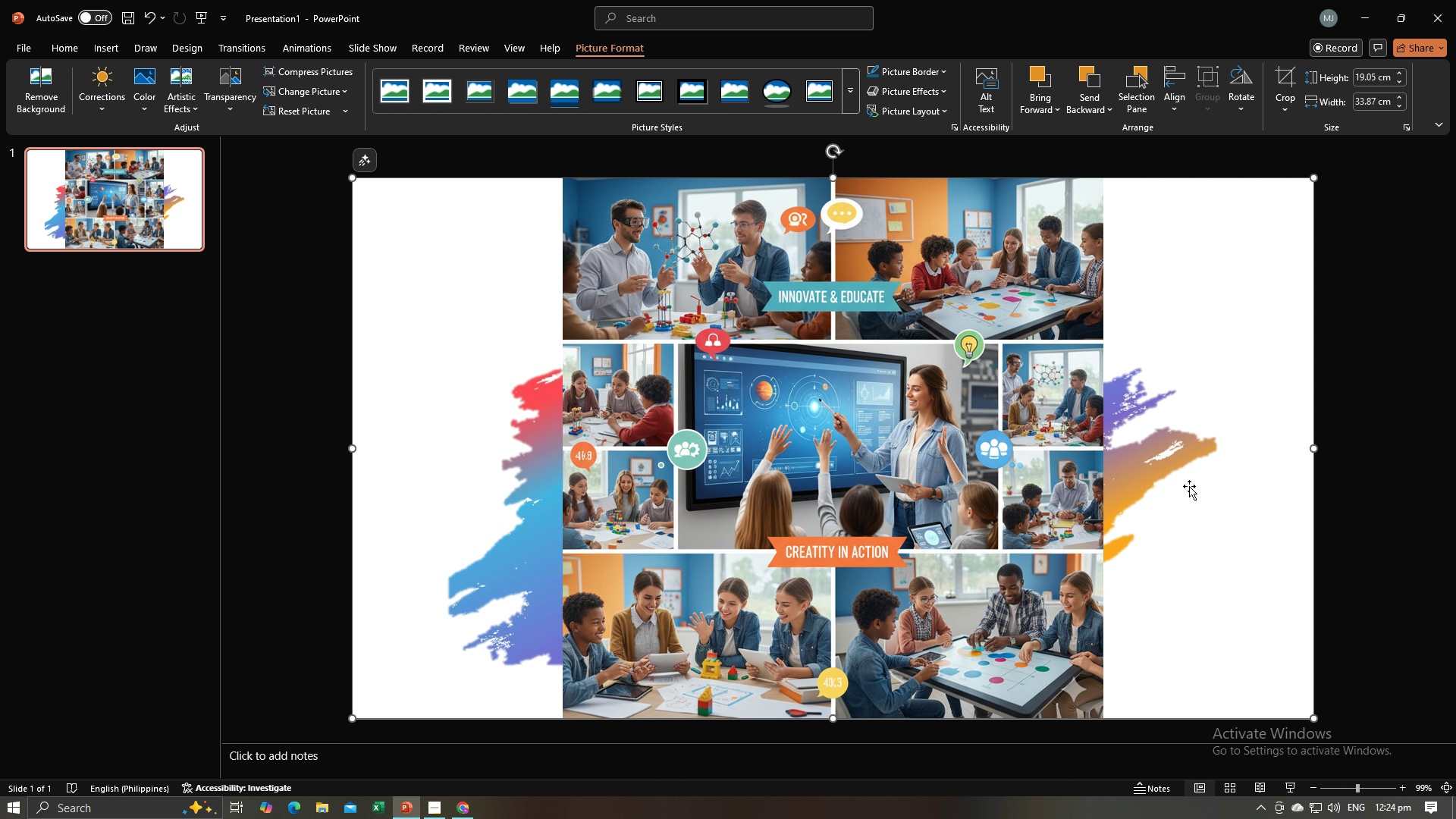 
wait(8.42)
 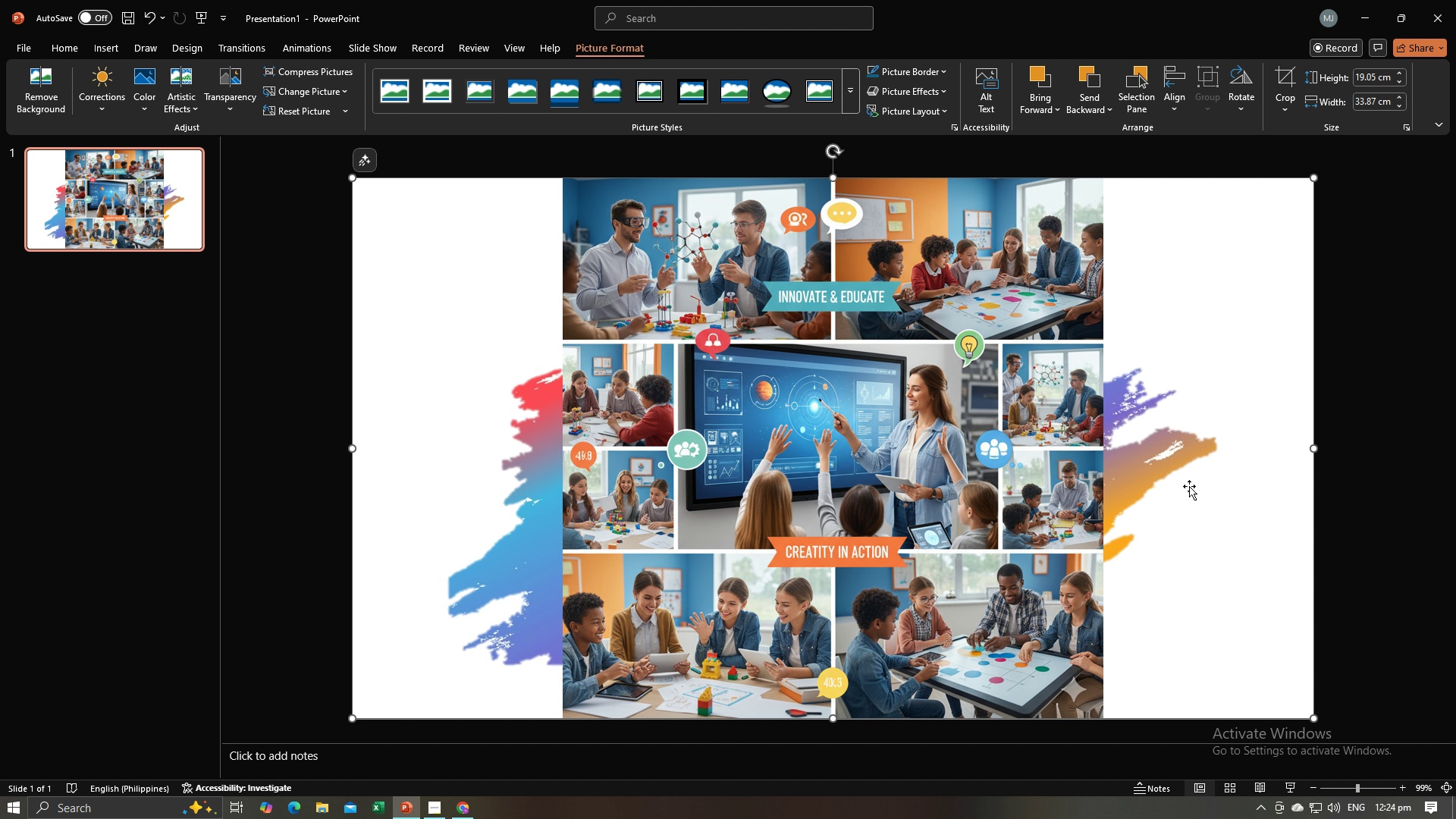 
left_click([1192, 378])
 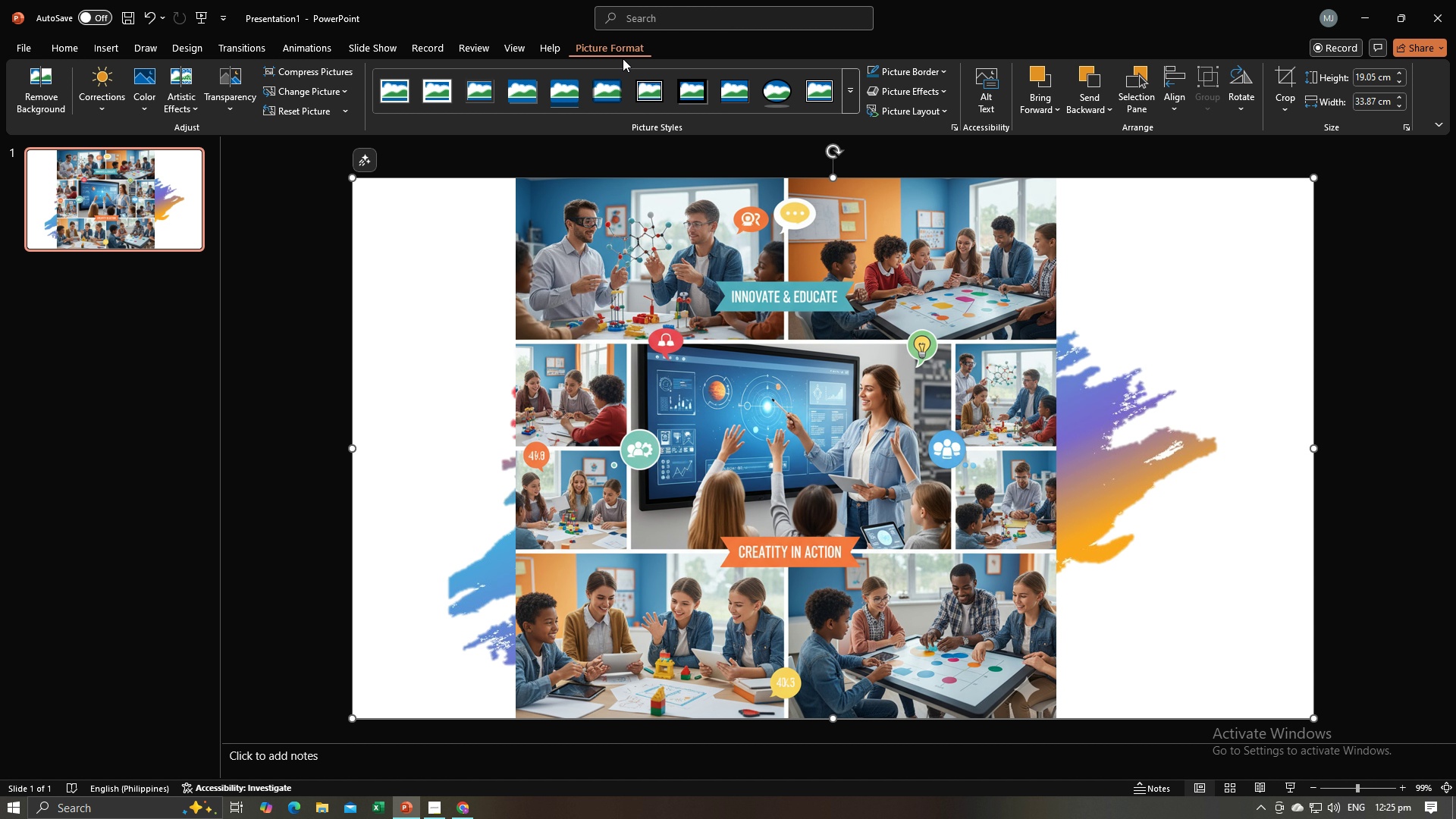 
left_click([619, 52])
 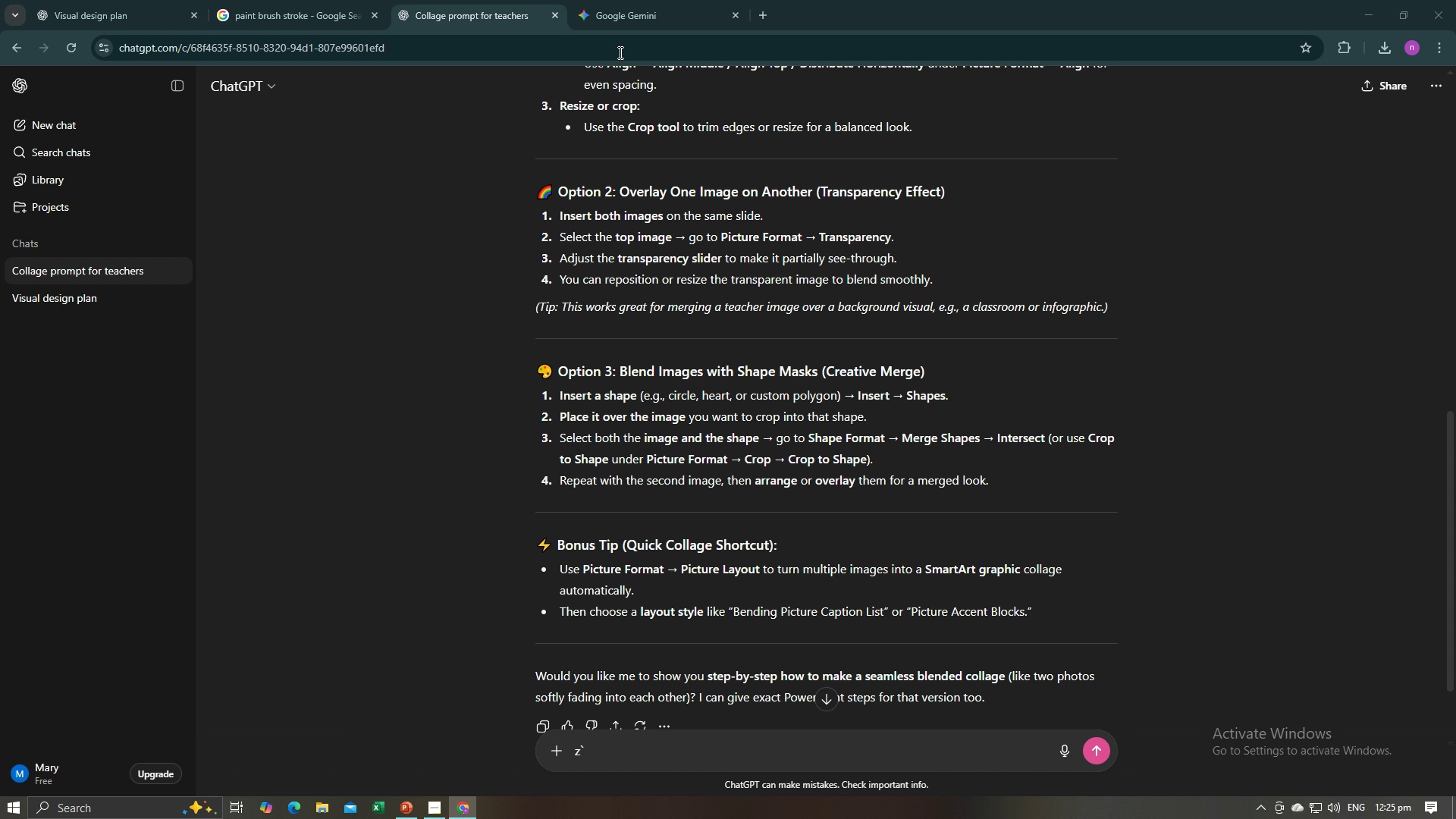 
key(Alt+AltLeft)
 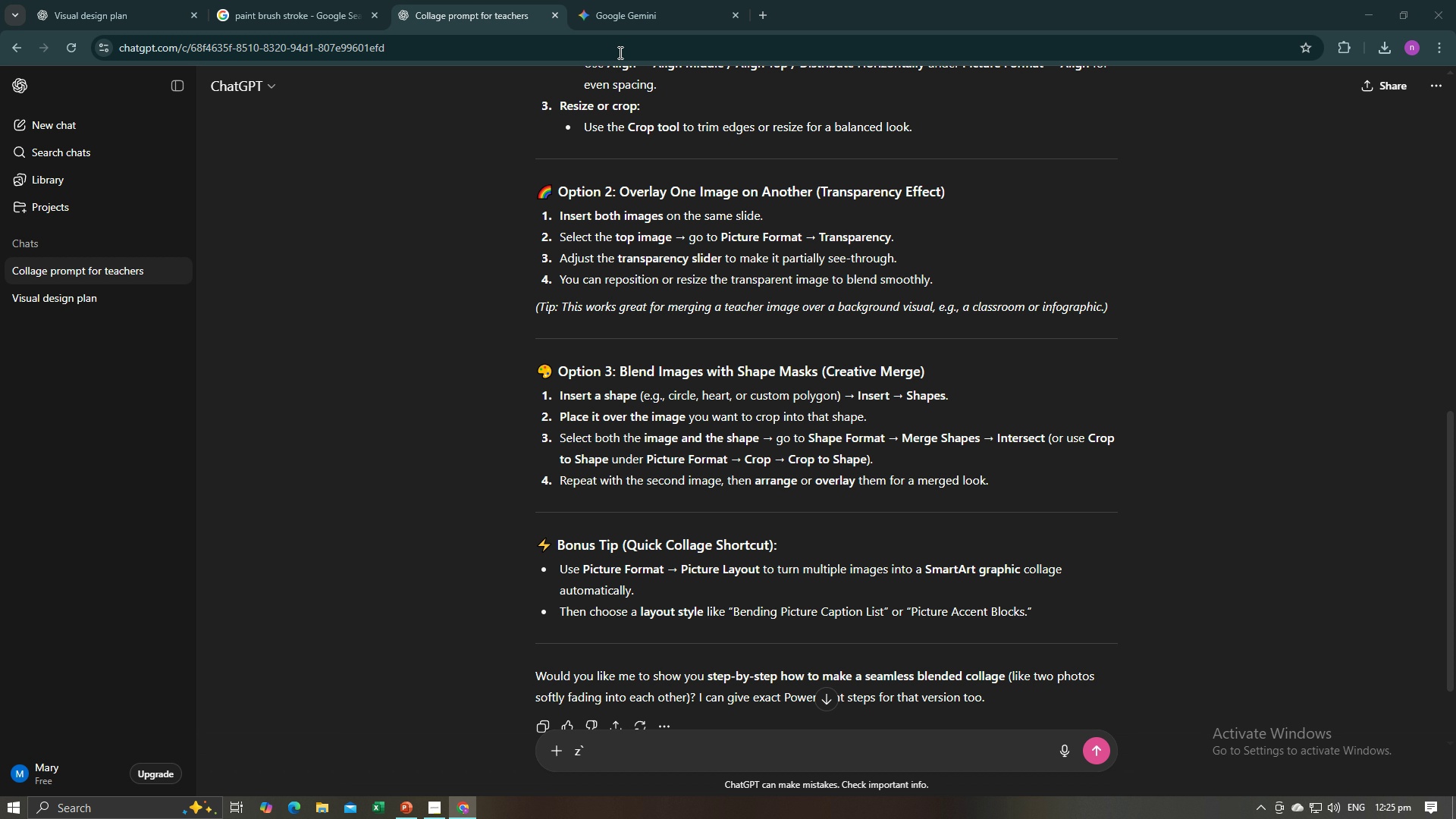 
key(Alt+Tab)
 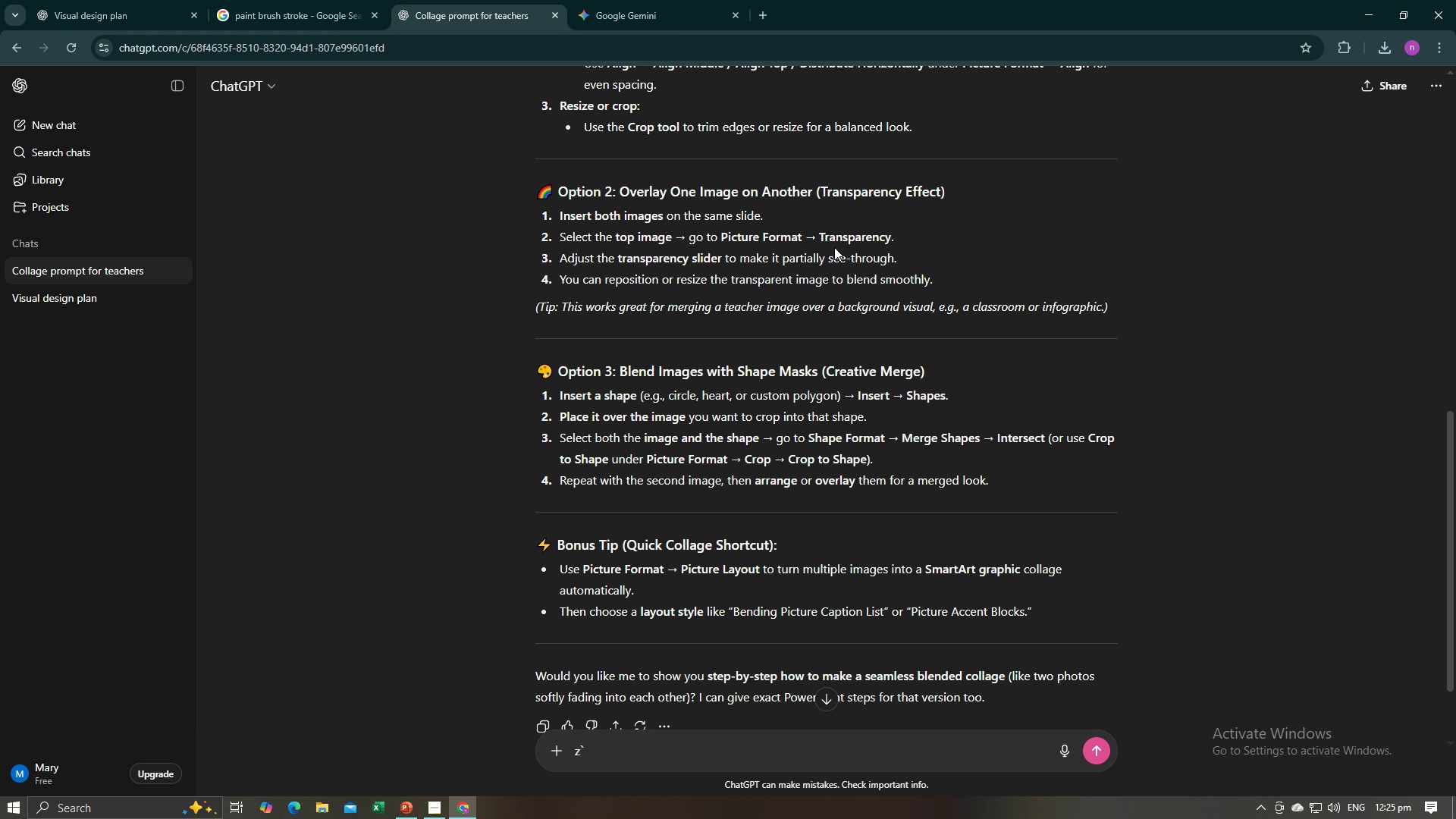 
key(Alt+AltLeft)
 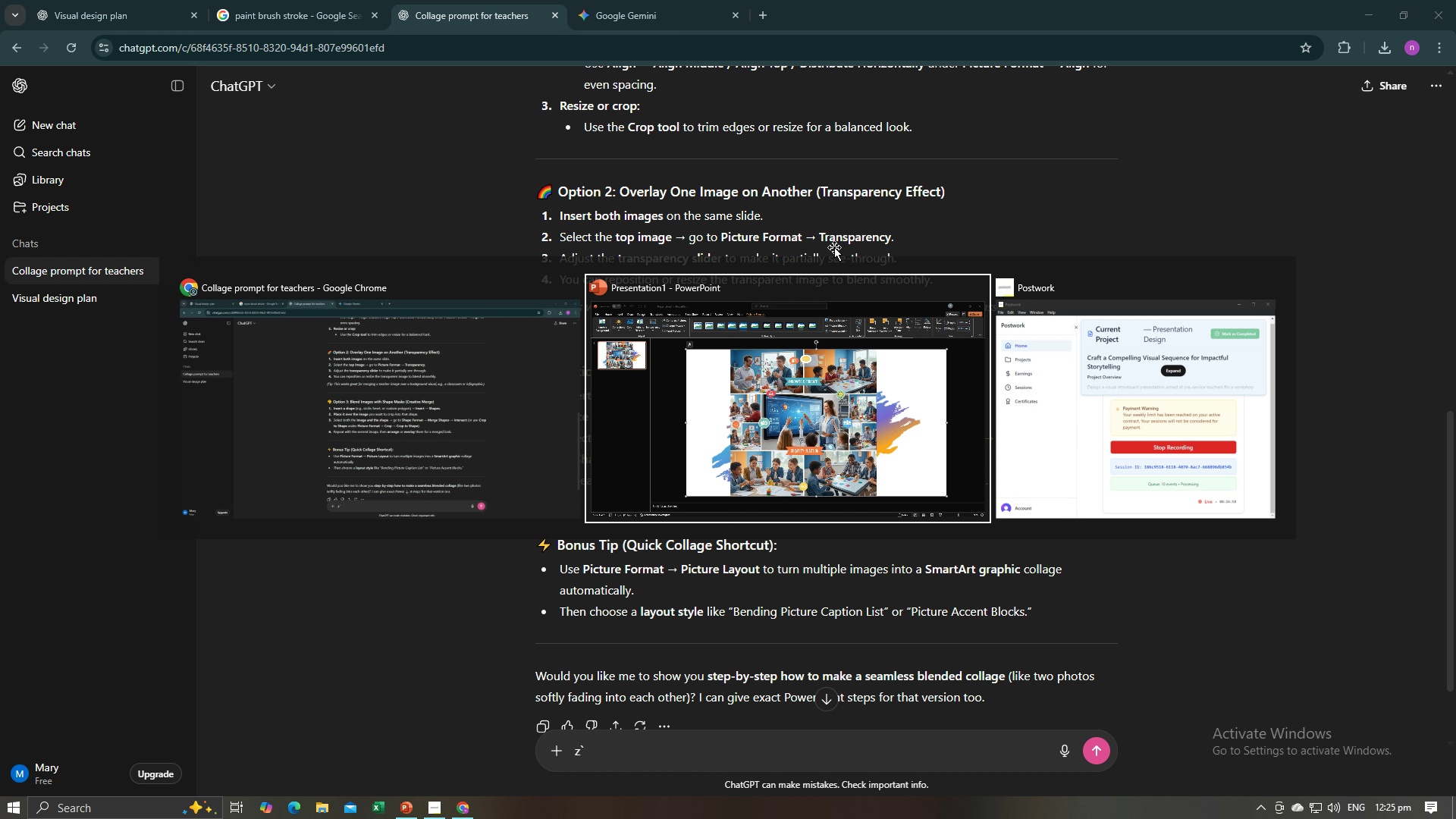 
key(Alt+Tab)
 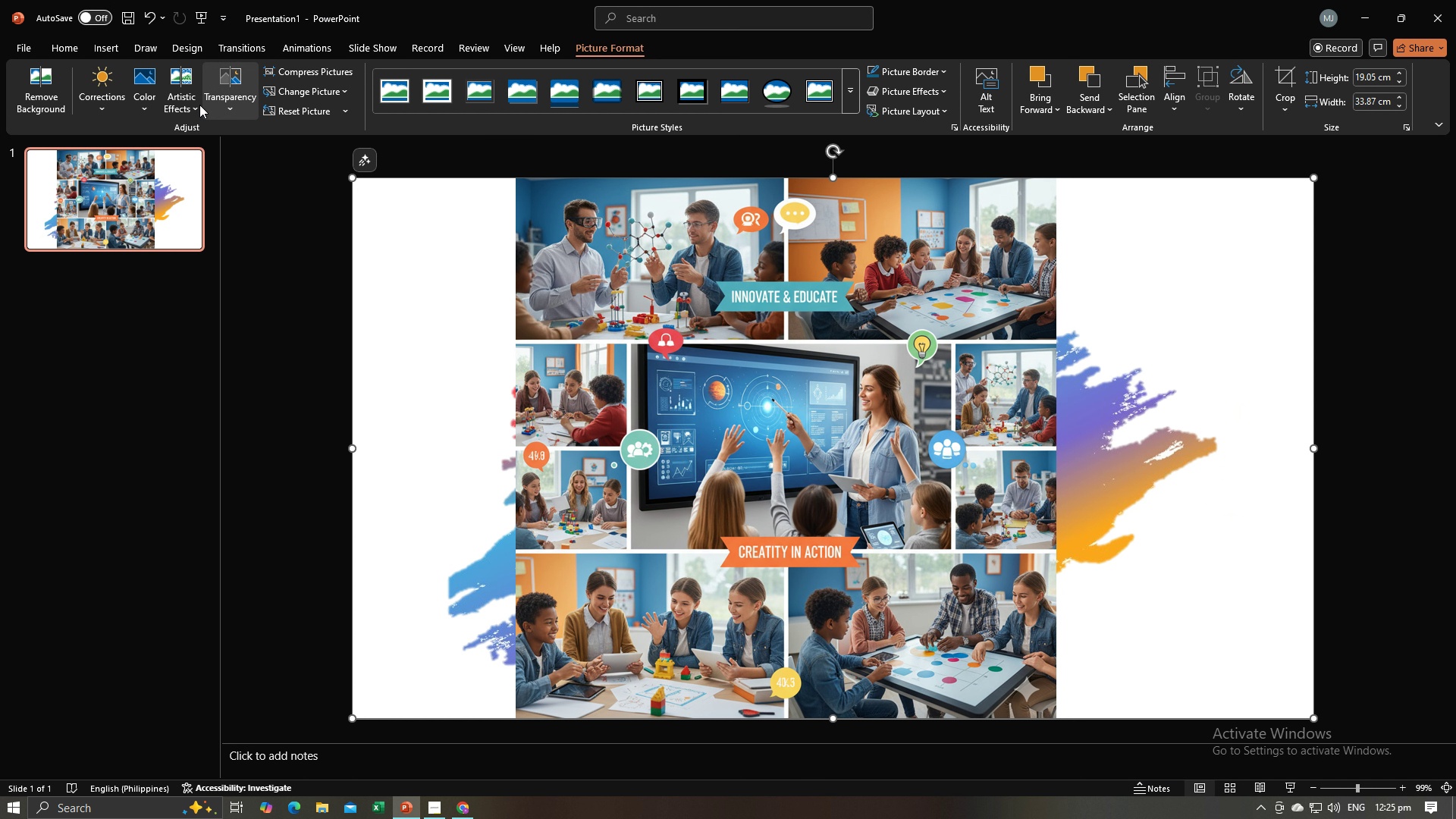 
left_click([243, 86])
 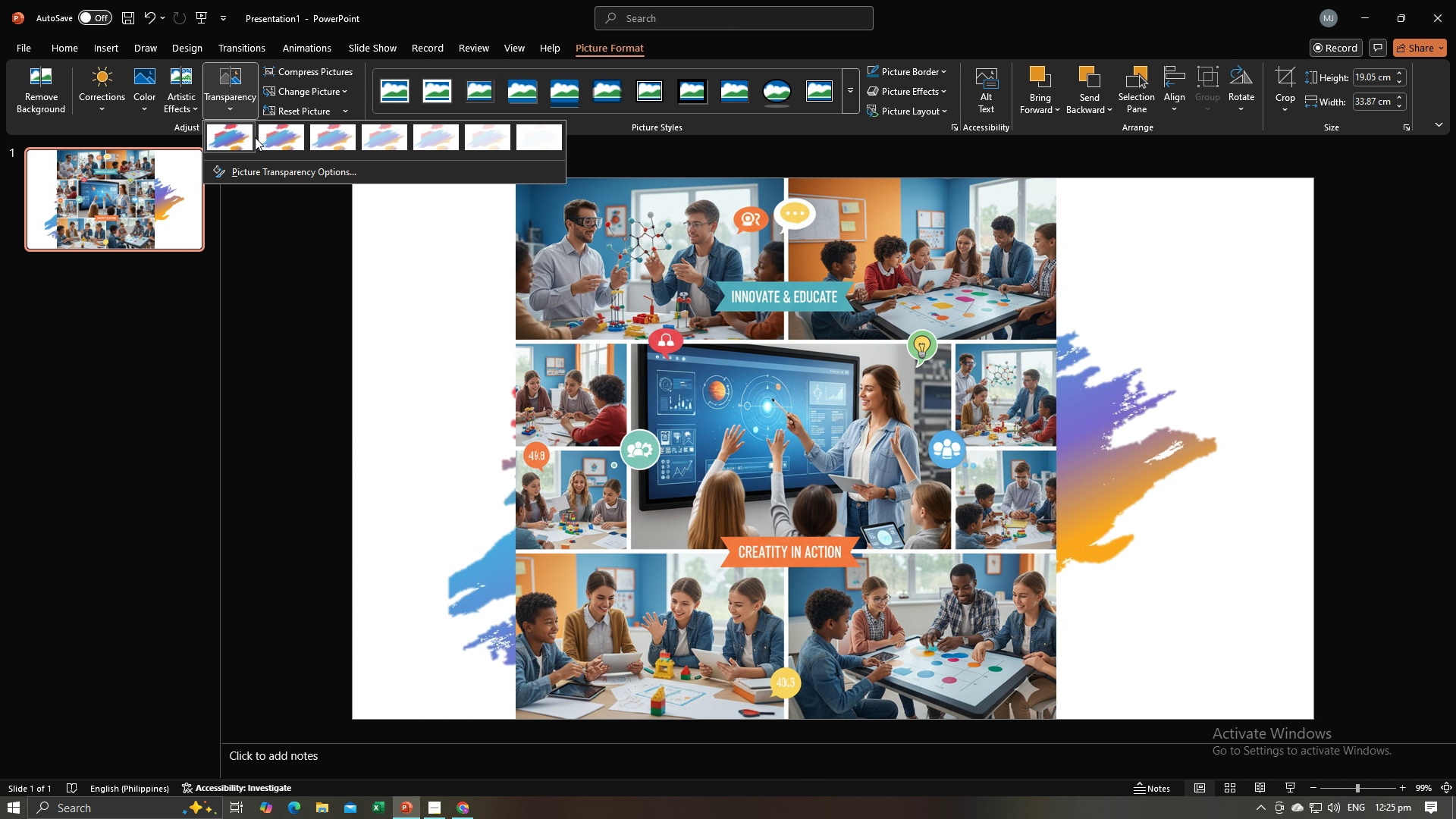 
key(Alt+AltLeft)
 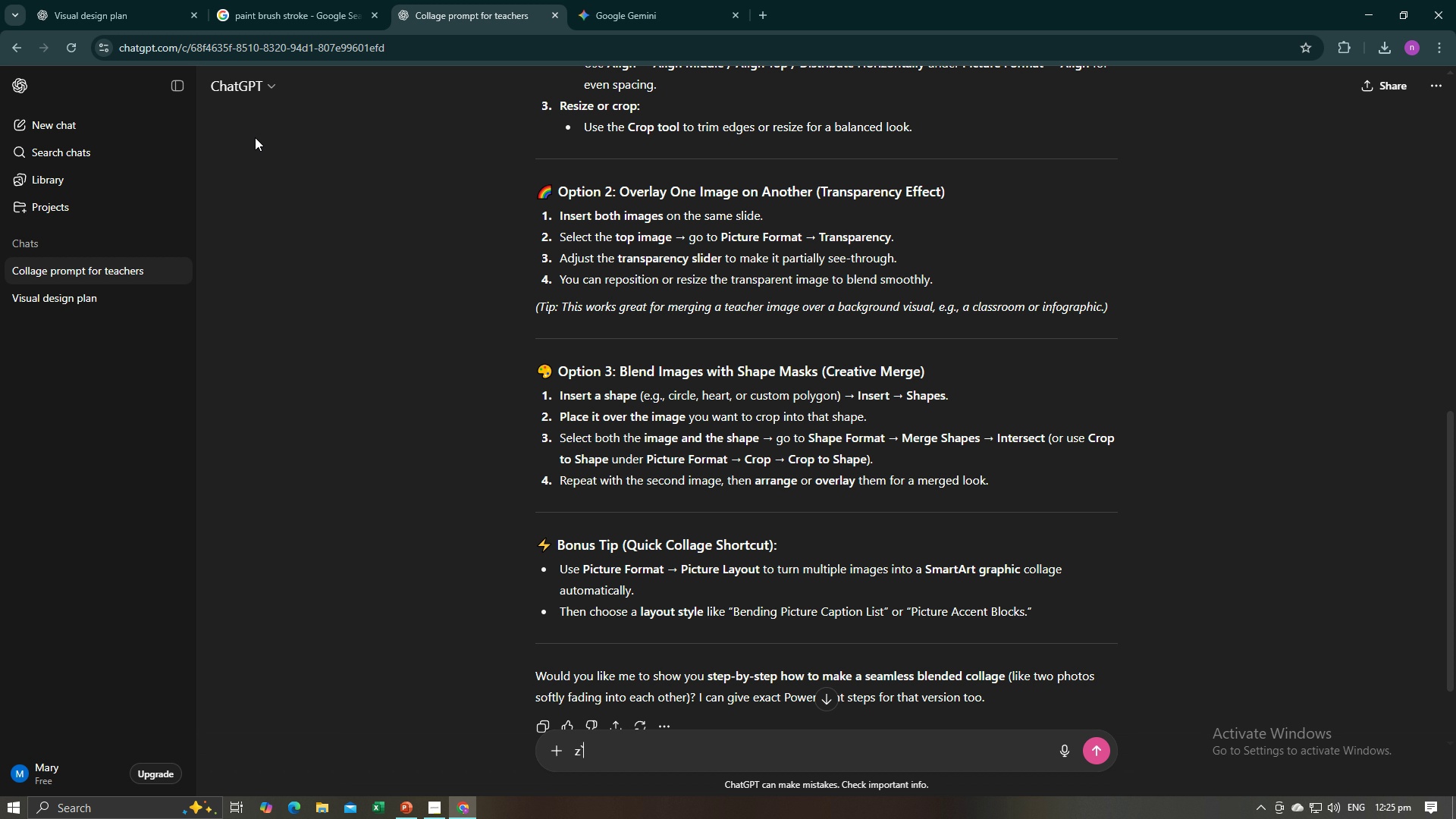 
key(Alt+Tab)
 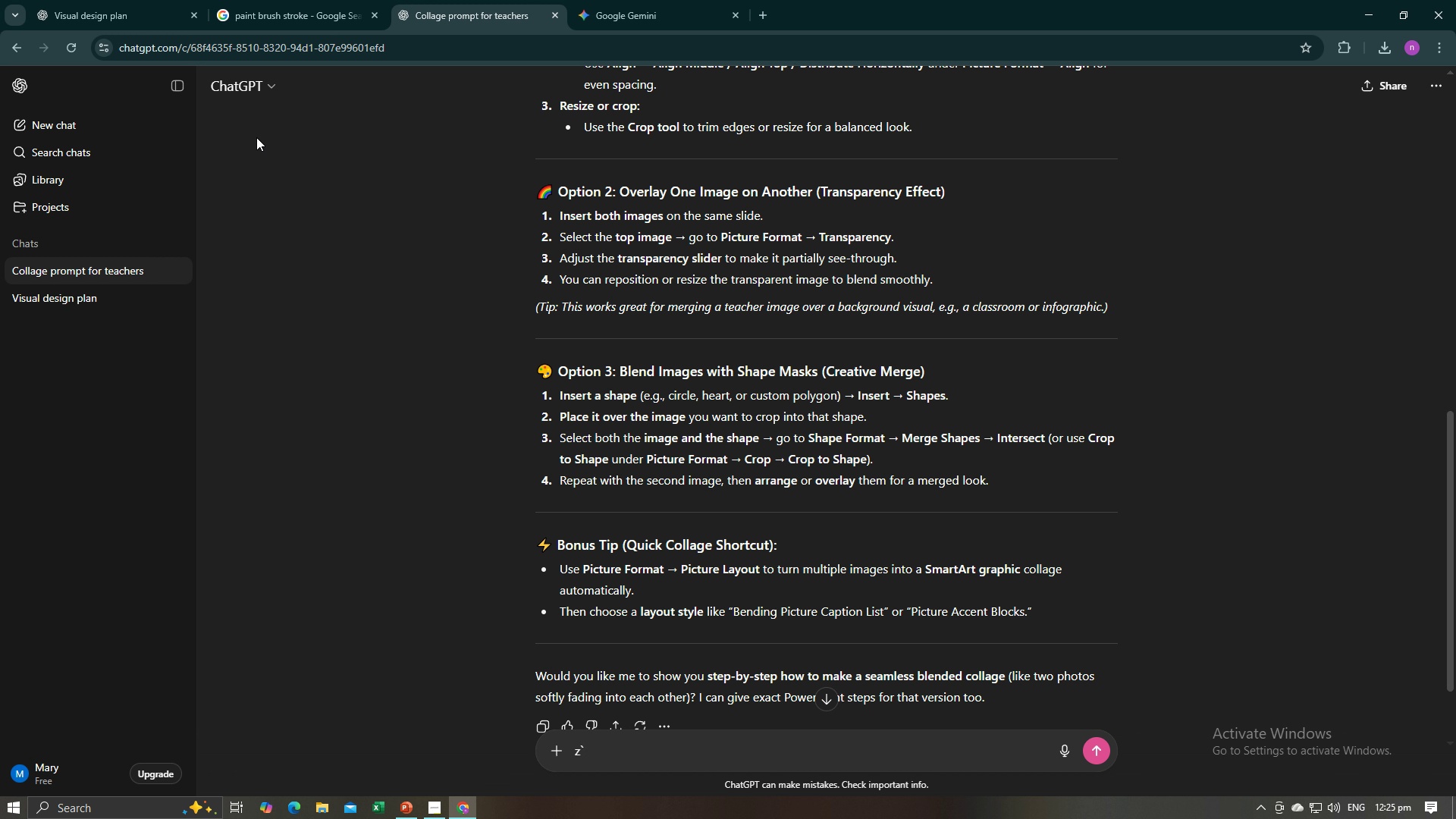 
key(Alt+AltLeft)
 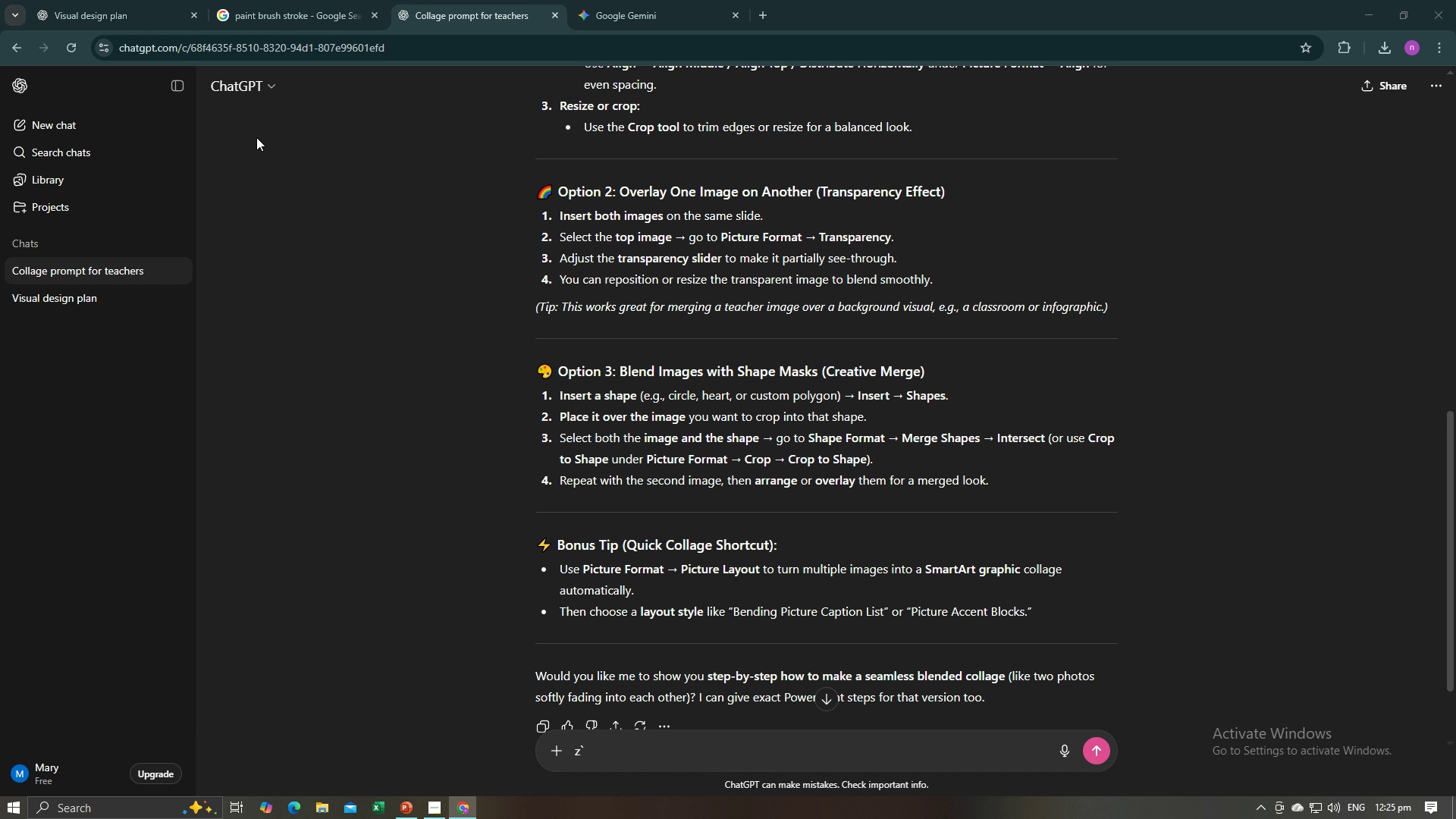 
key(Alt+Tab)
 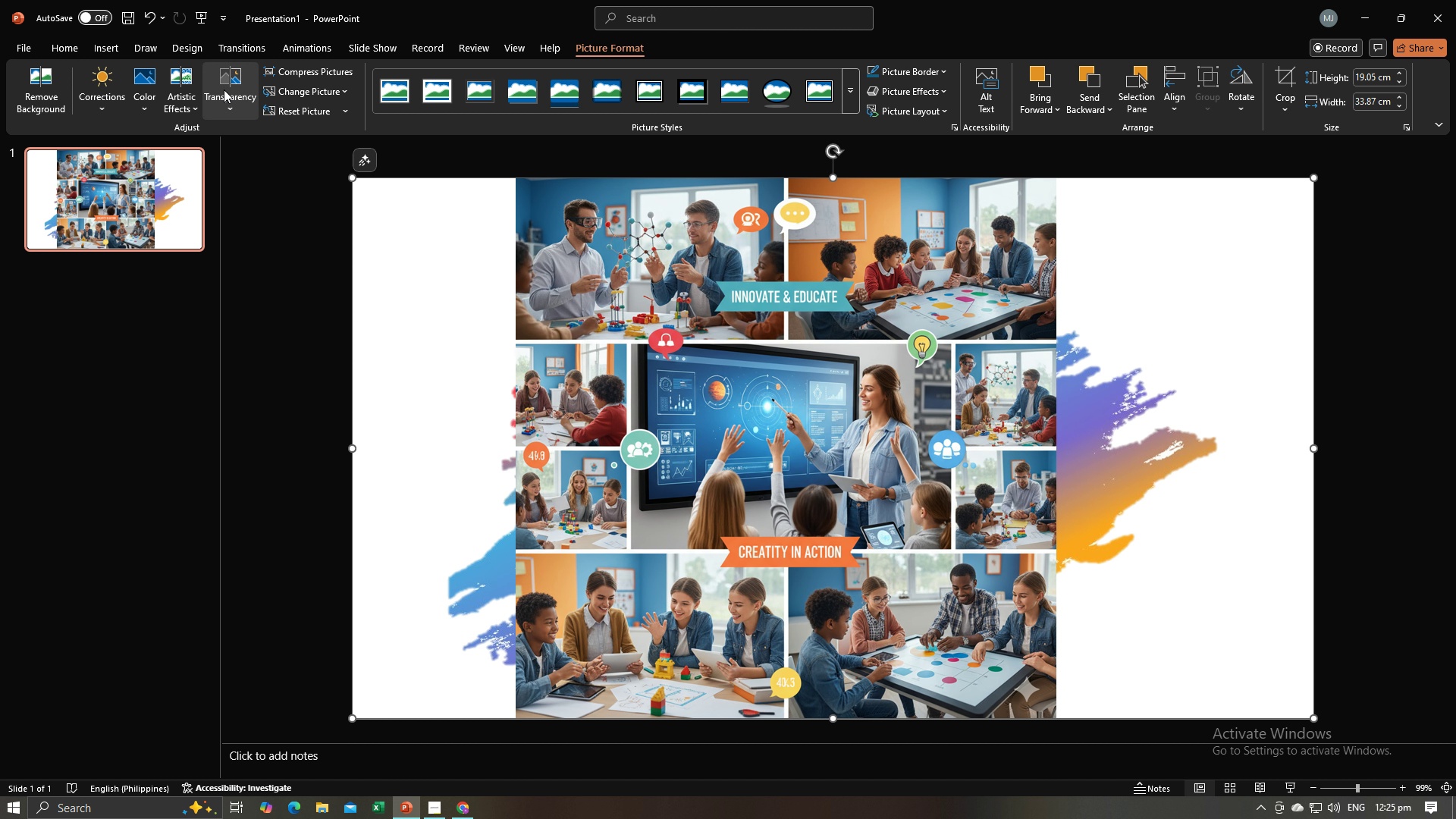 
left_click([224, 89])
 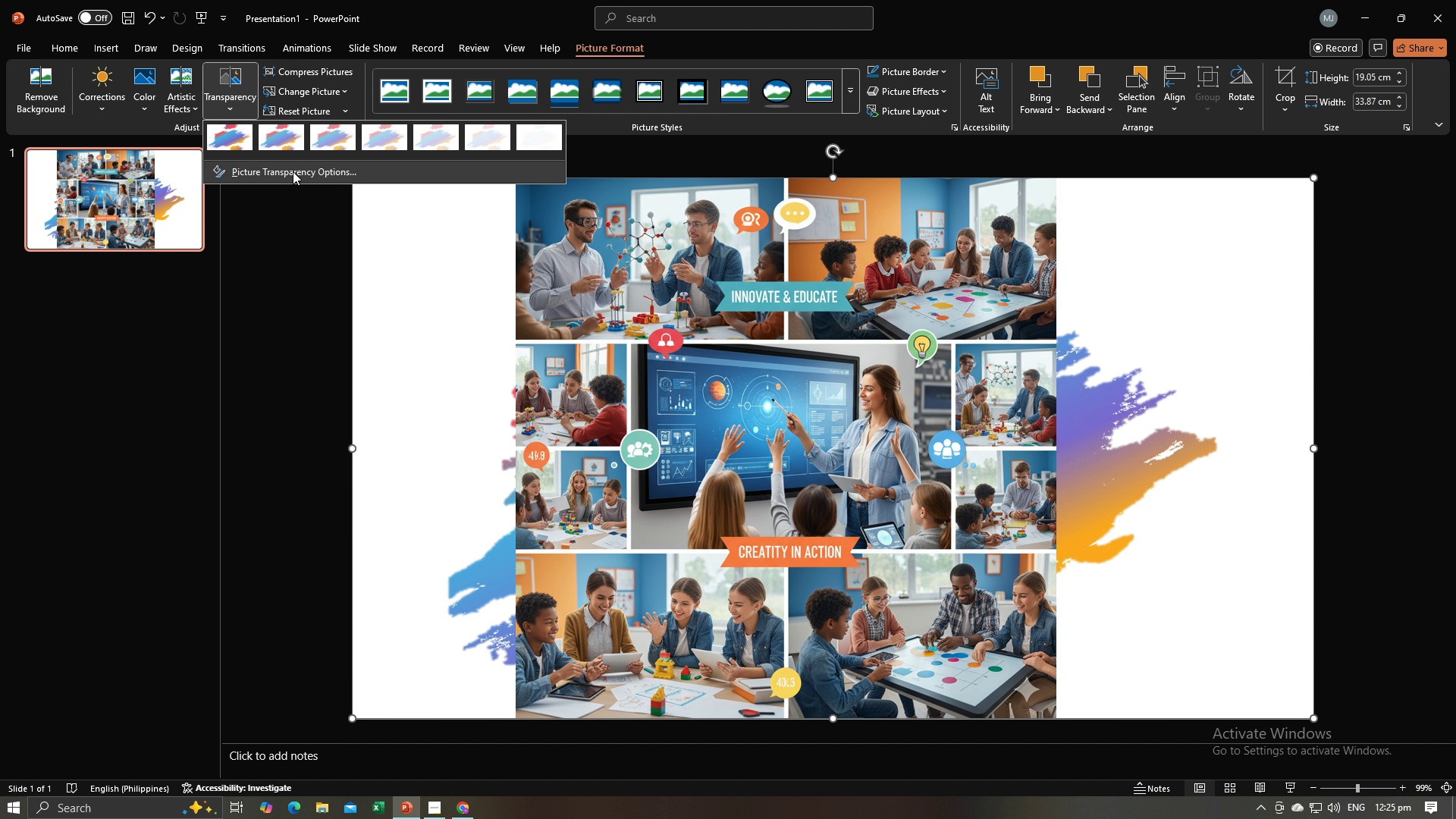 
left_click([293, 171])
 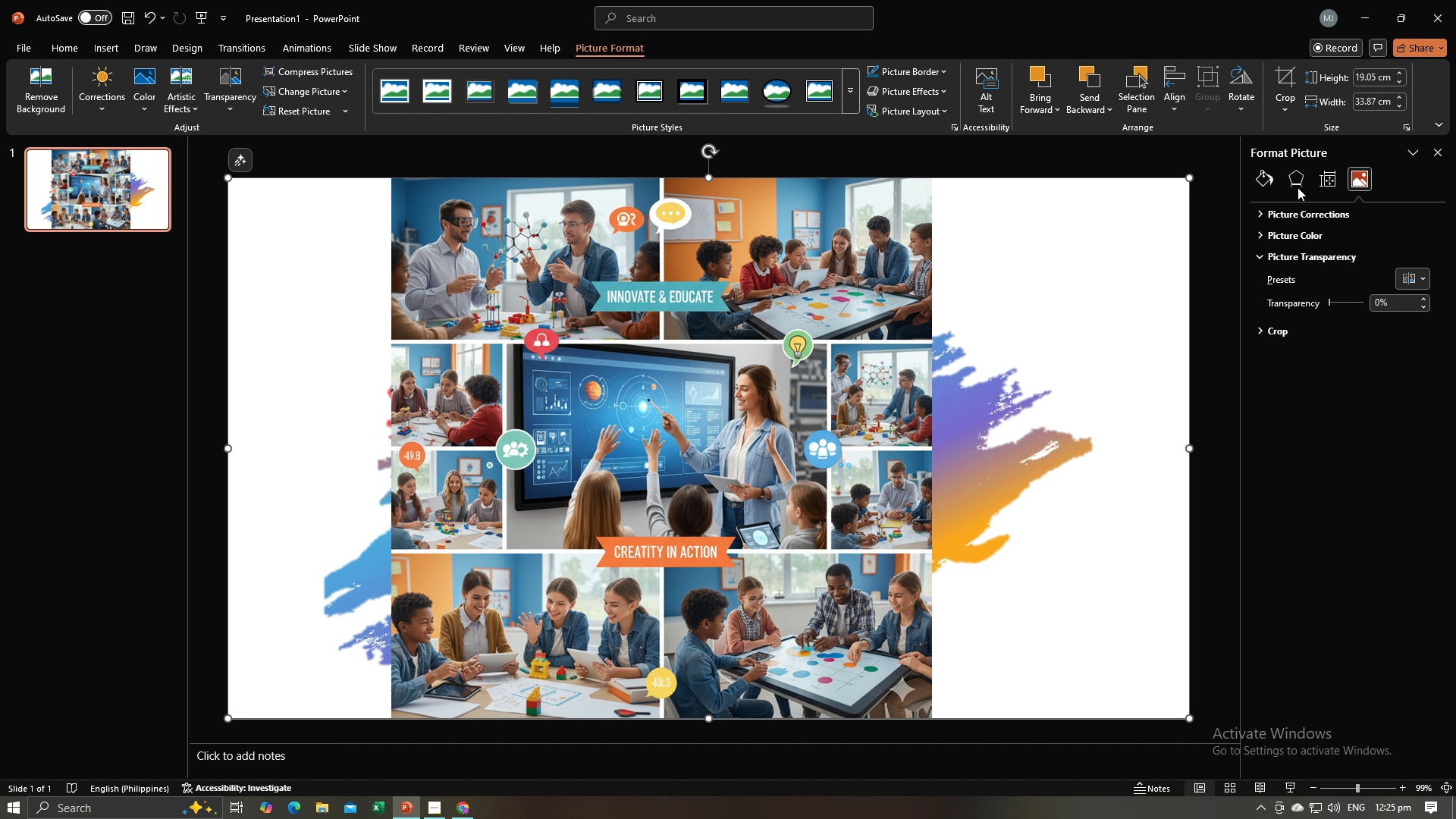 
left_click([1324, 180])
 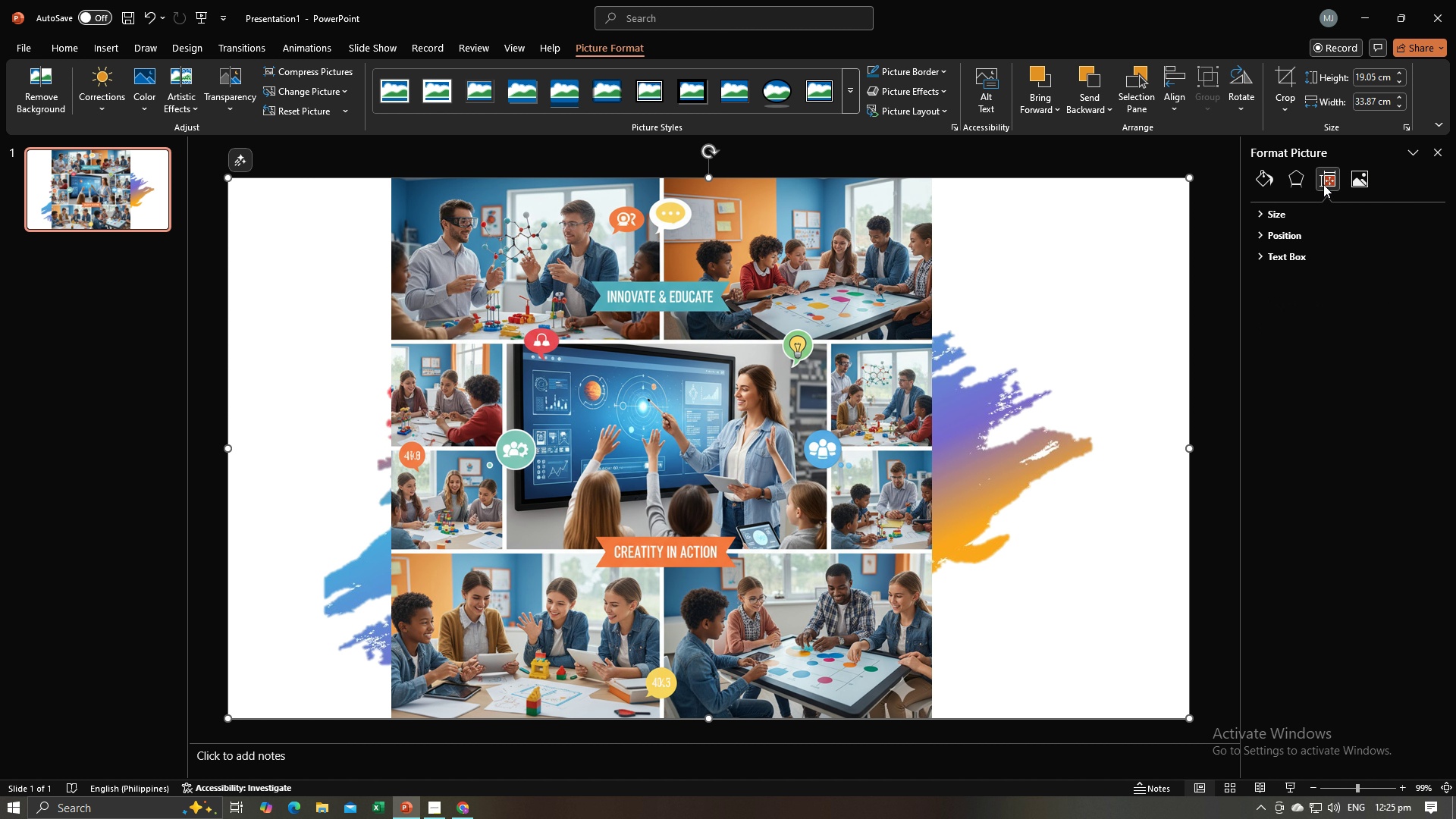 
key(Alt+AltLeft)
 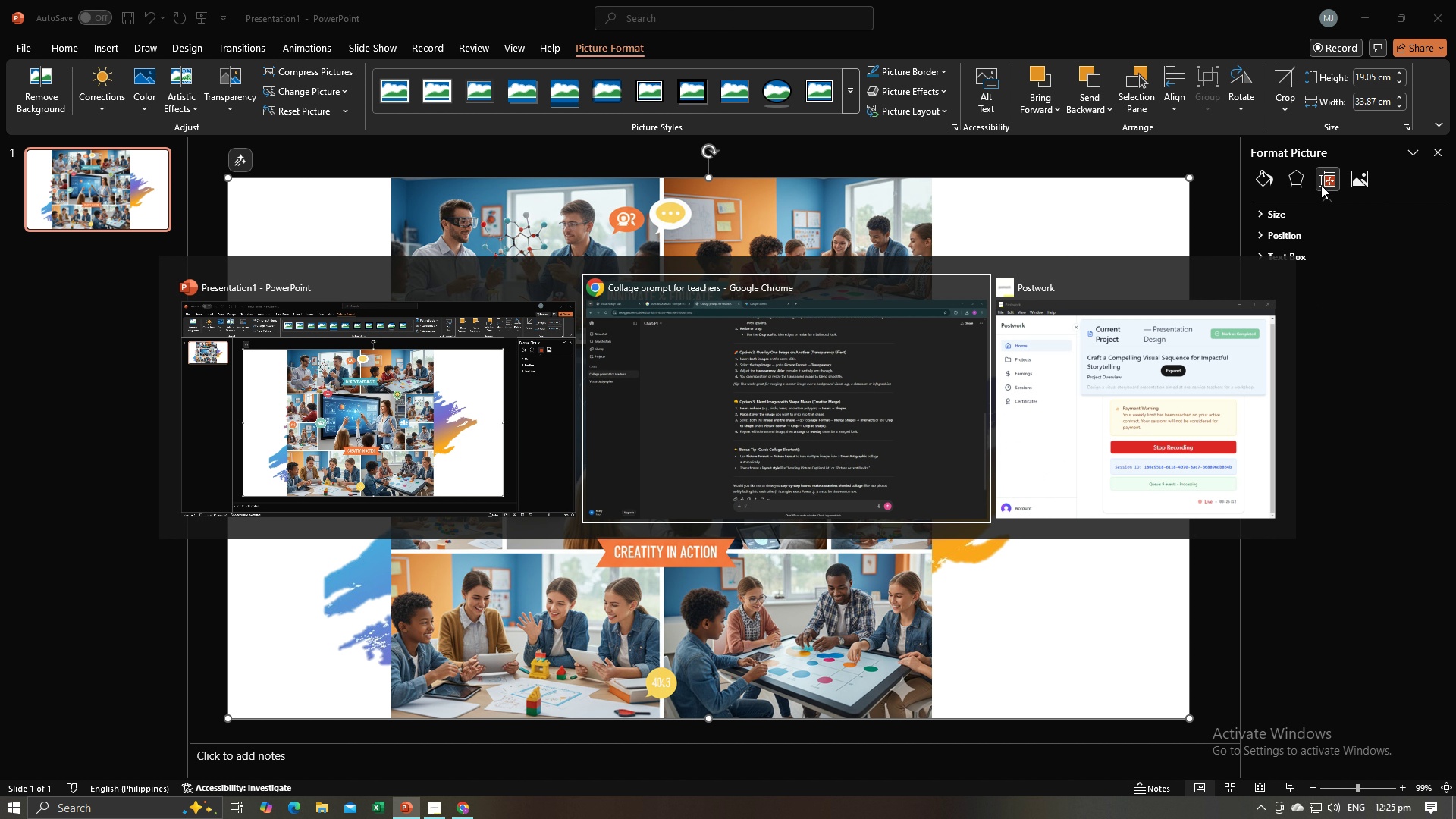 
key(Alt+Tab)
 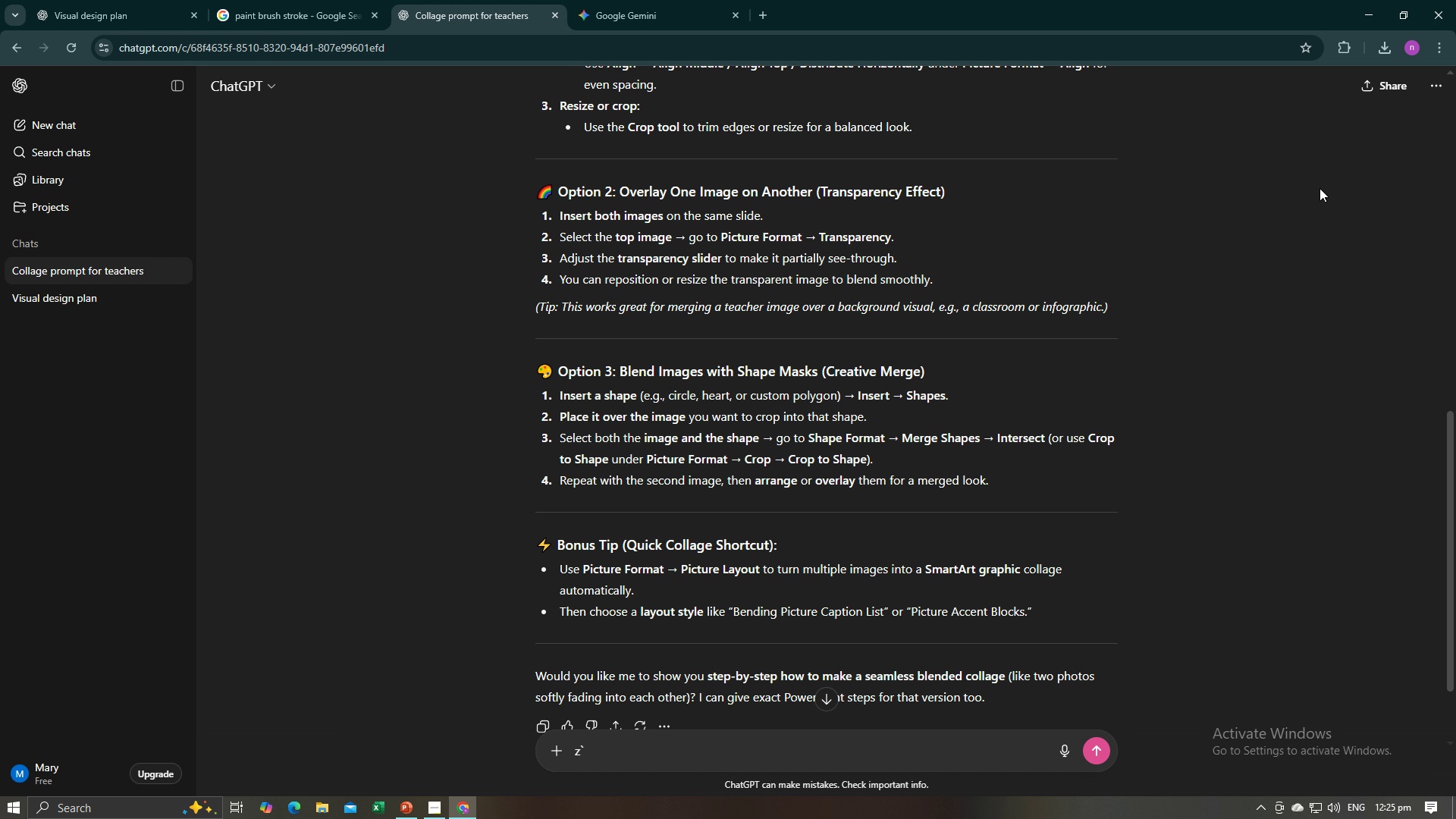 
wait(6.18)
 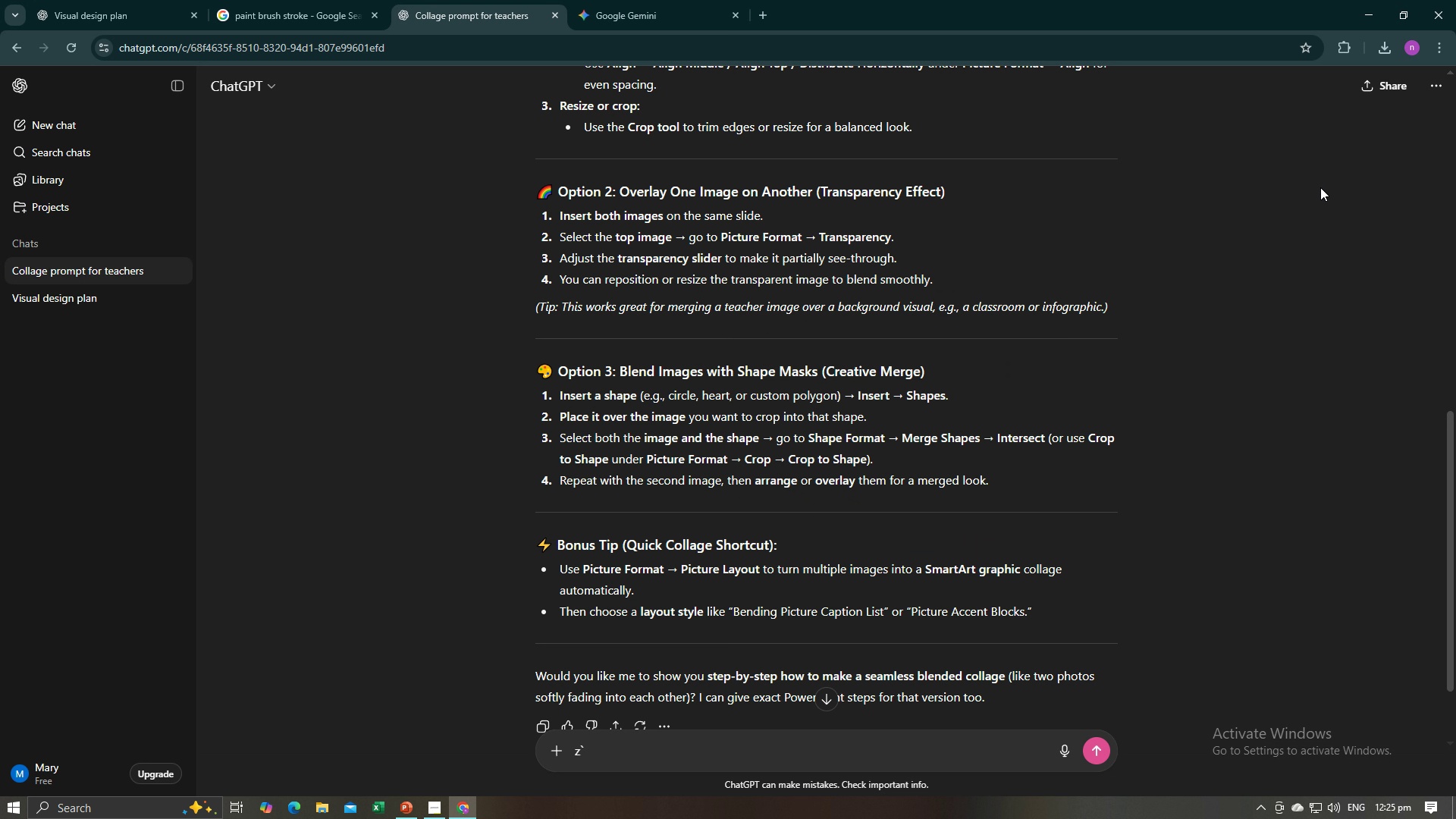 
key(Alt+AltLeft)
 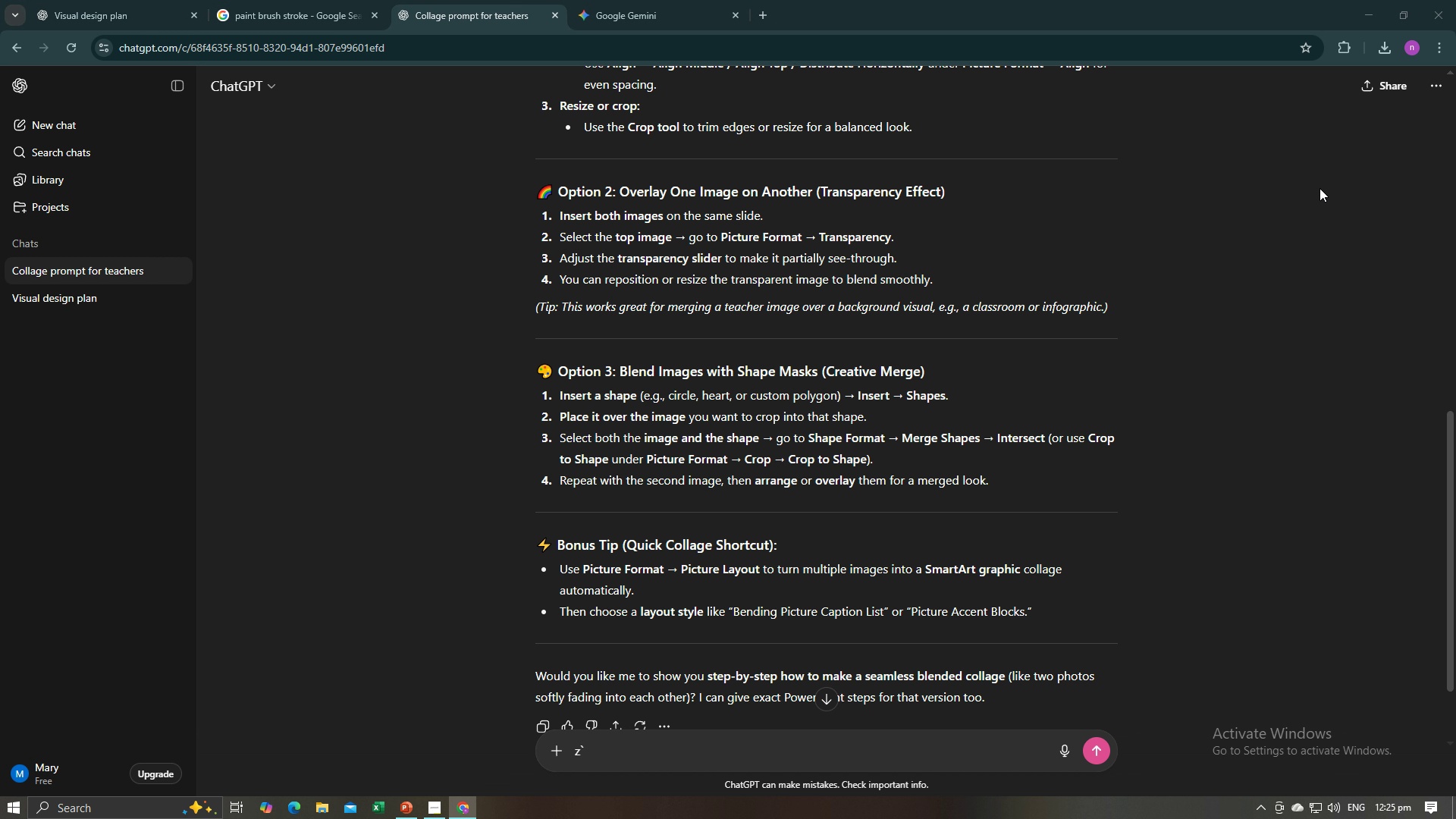 
key(Alt+Tab)
 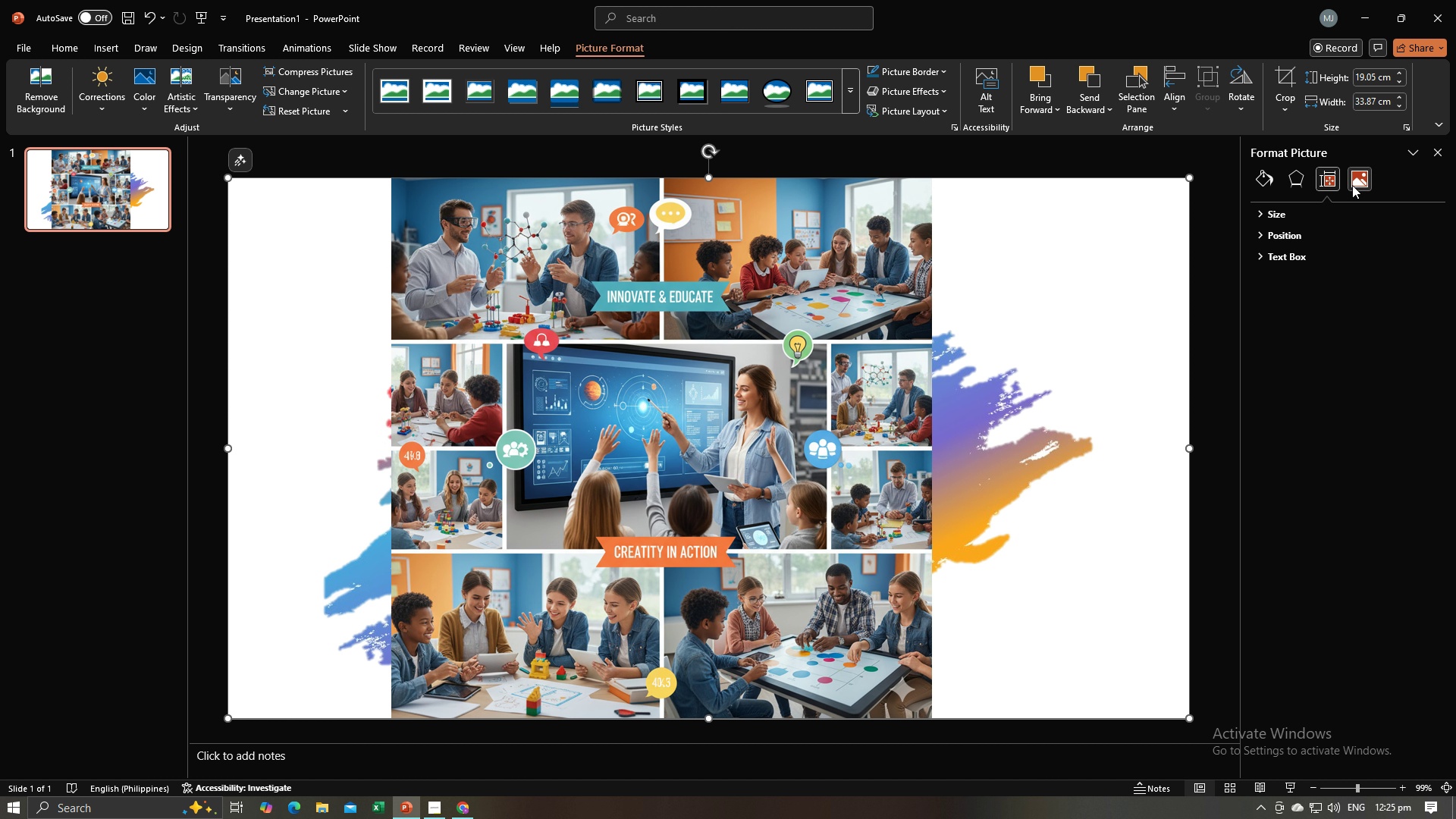 
left_click([1352, 185])
 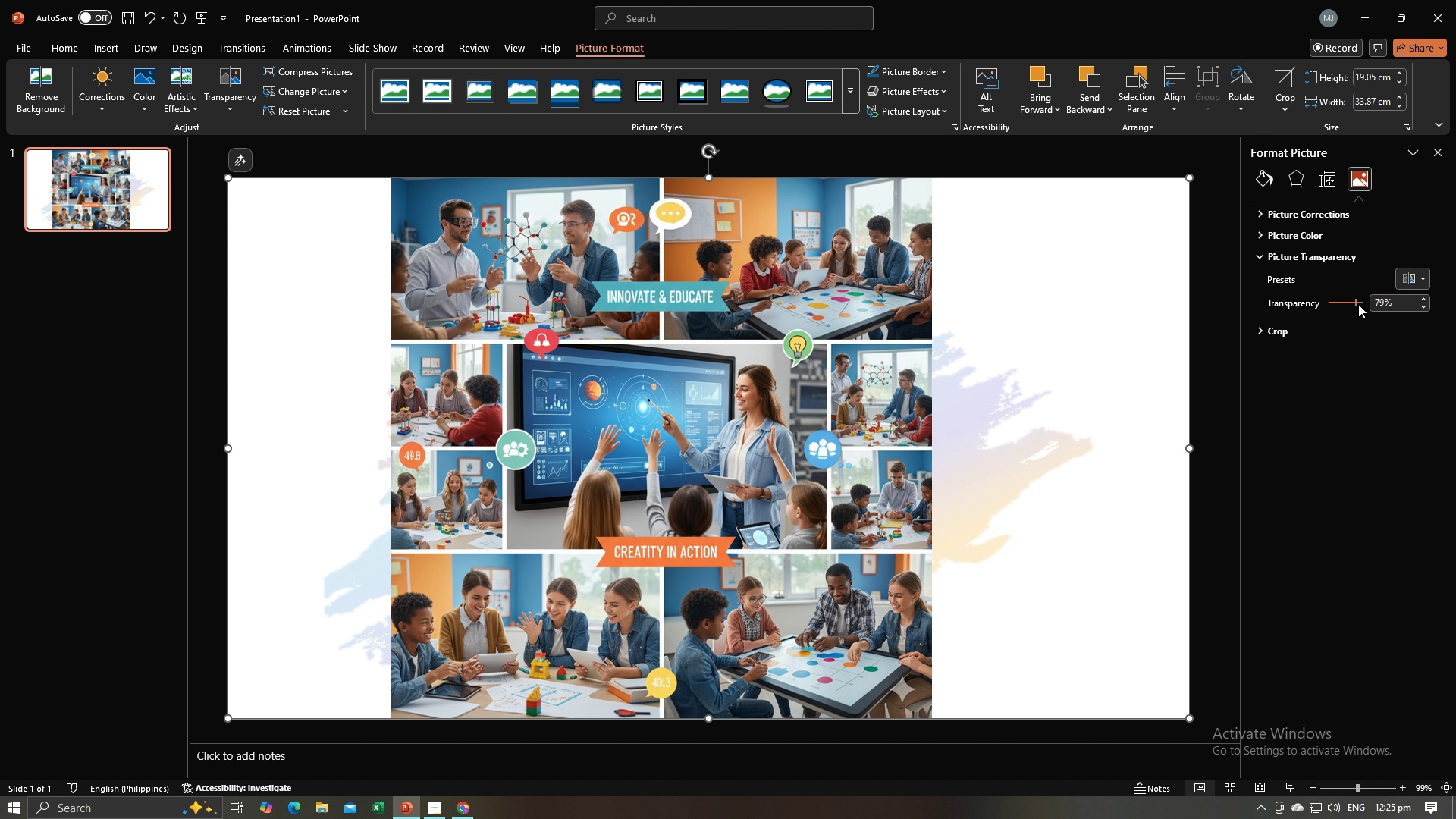 
wait(6.08)
 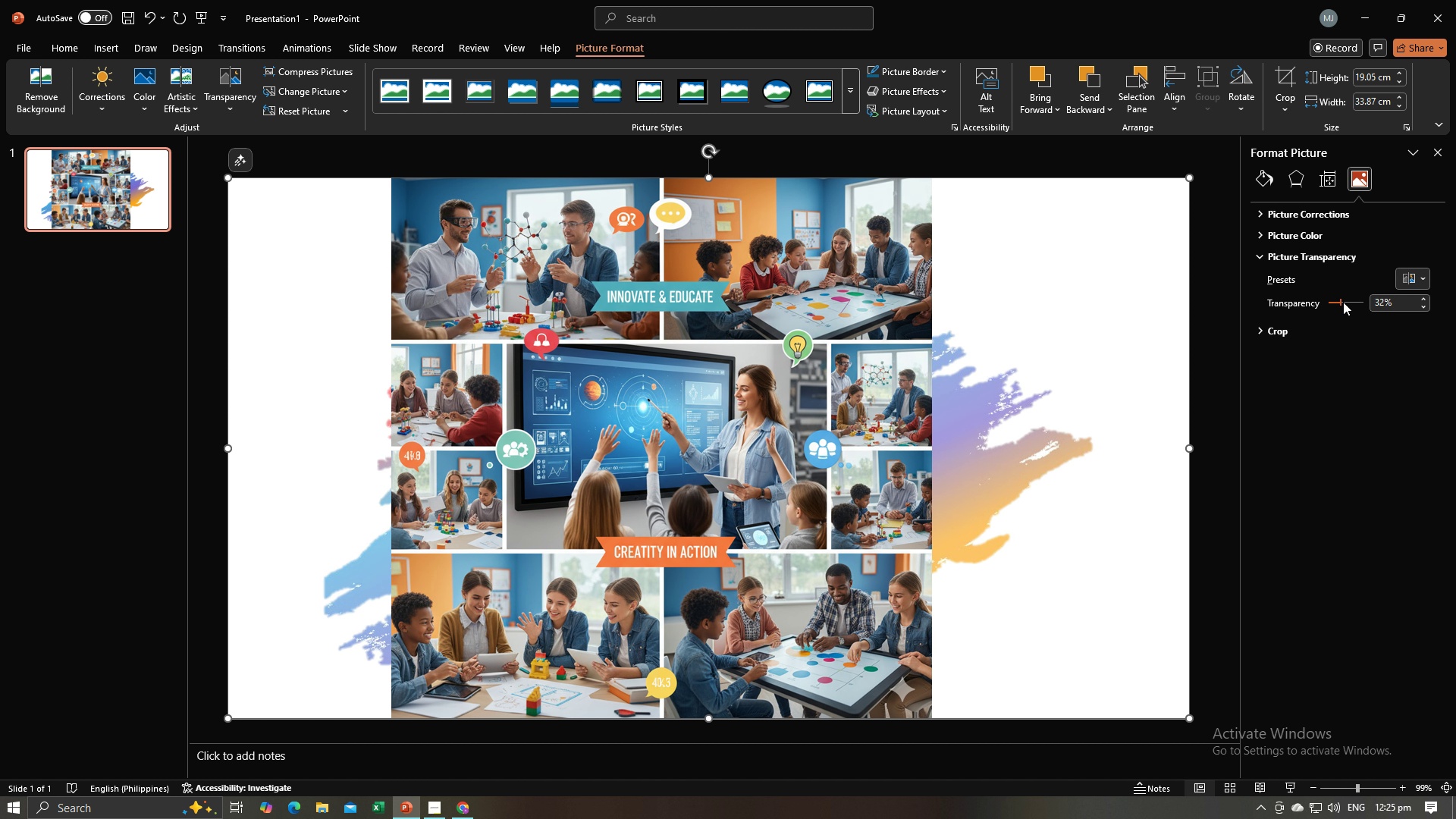 
left_click([1376, 301])
 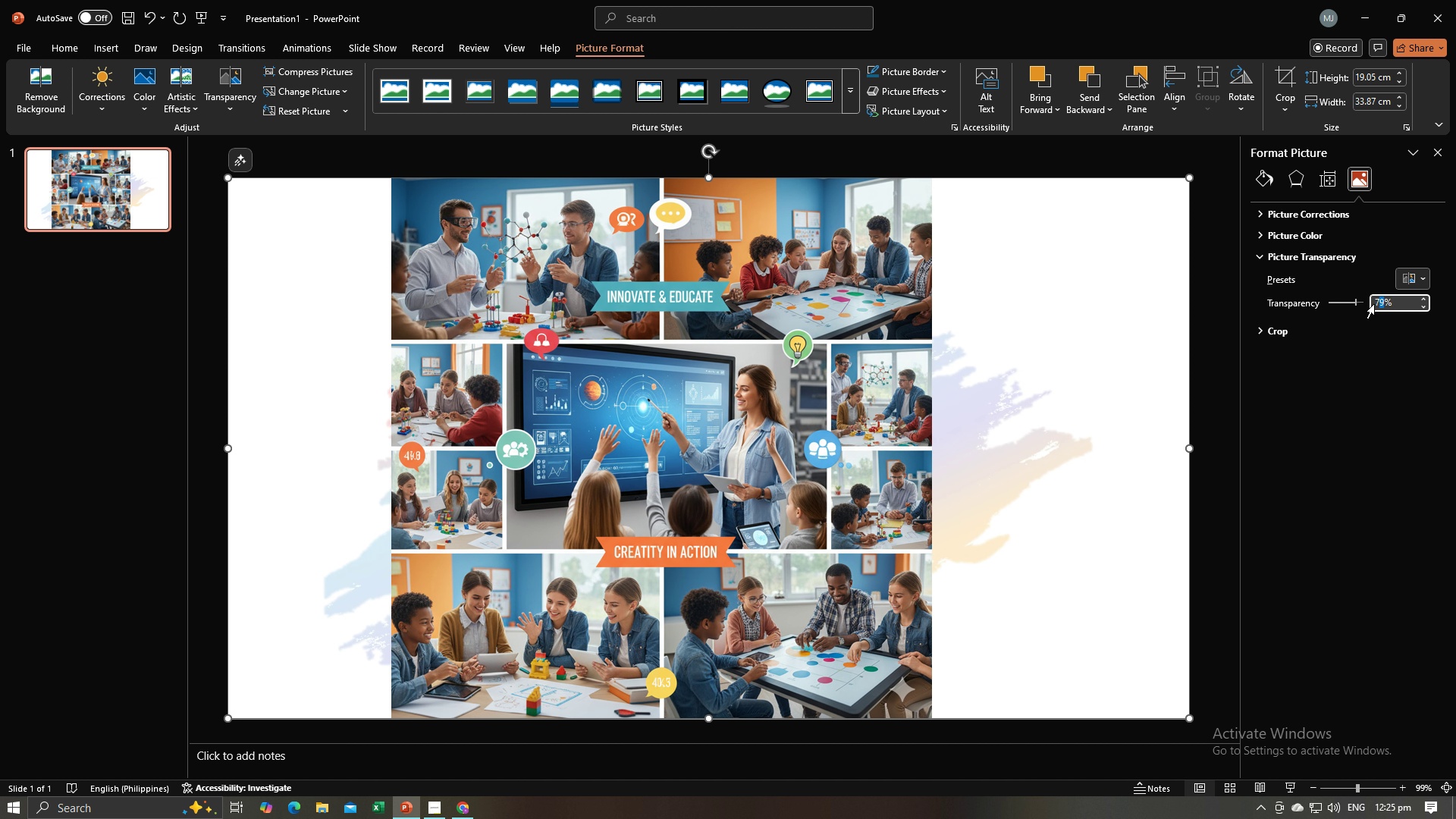 
wait(5.41)
 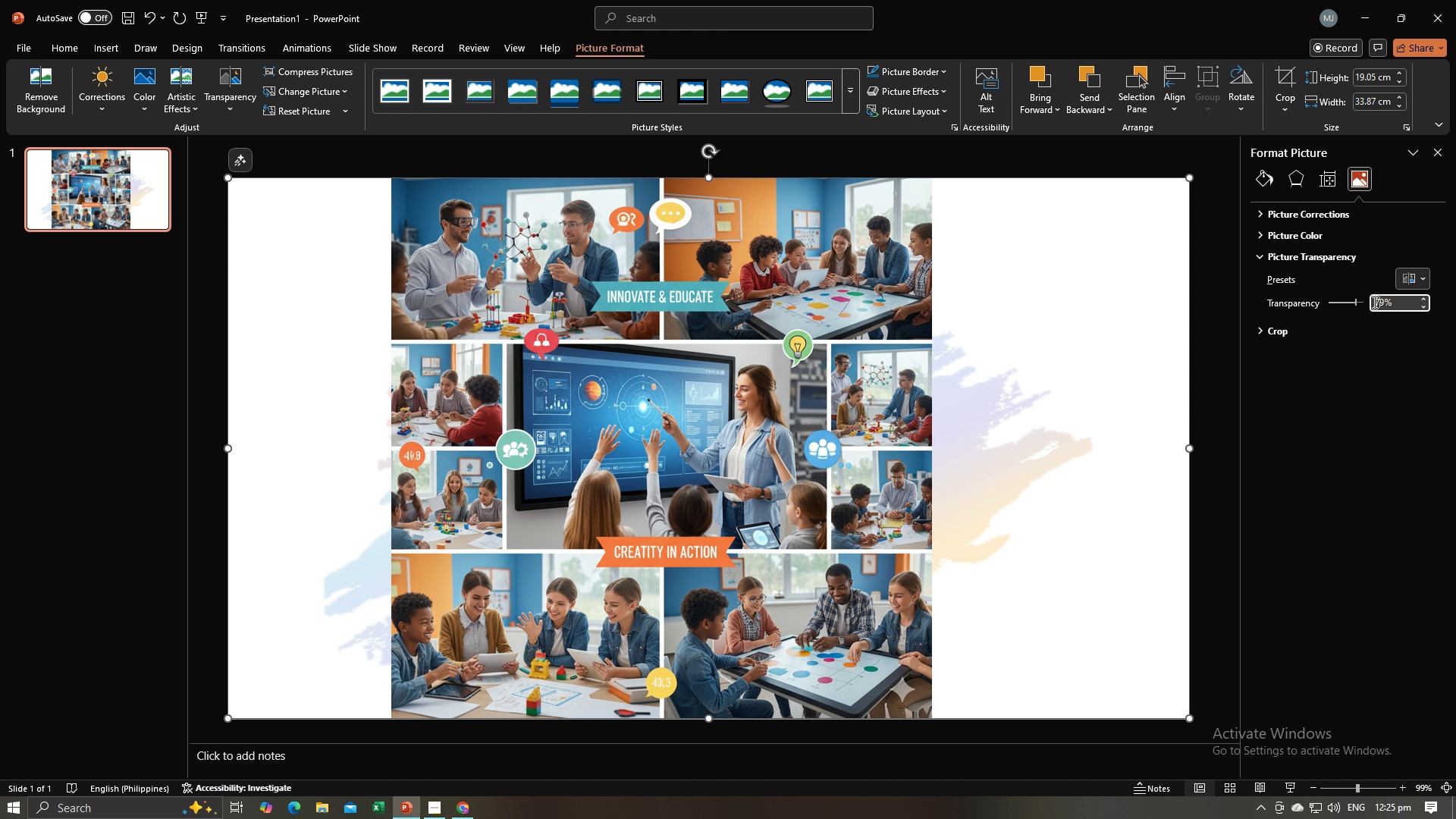 
left_click([1376, 304])
 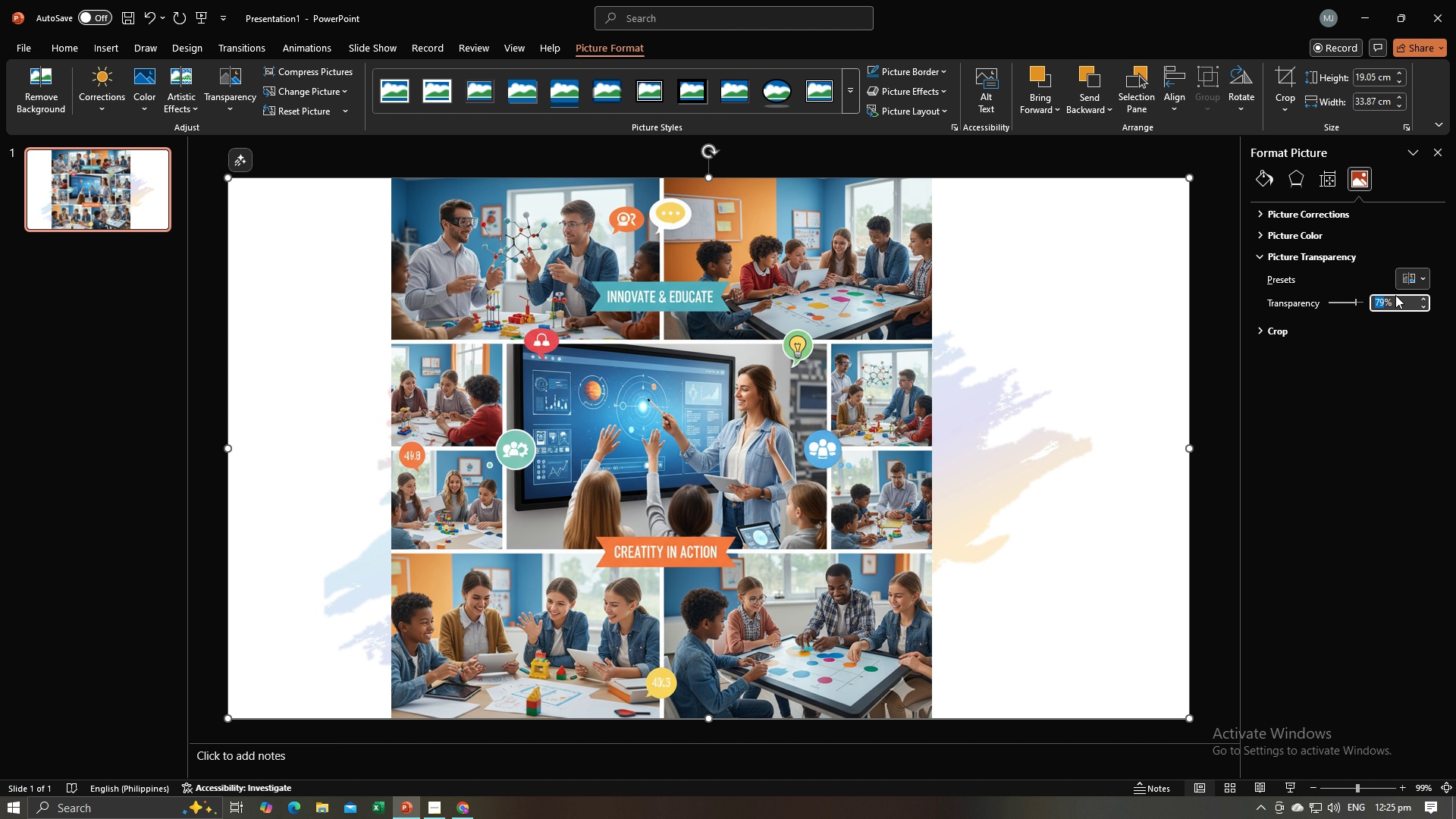 
type(50)
 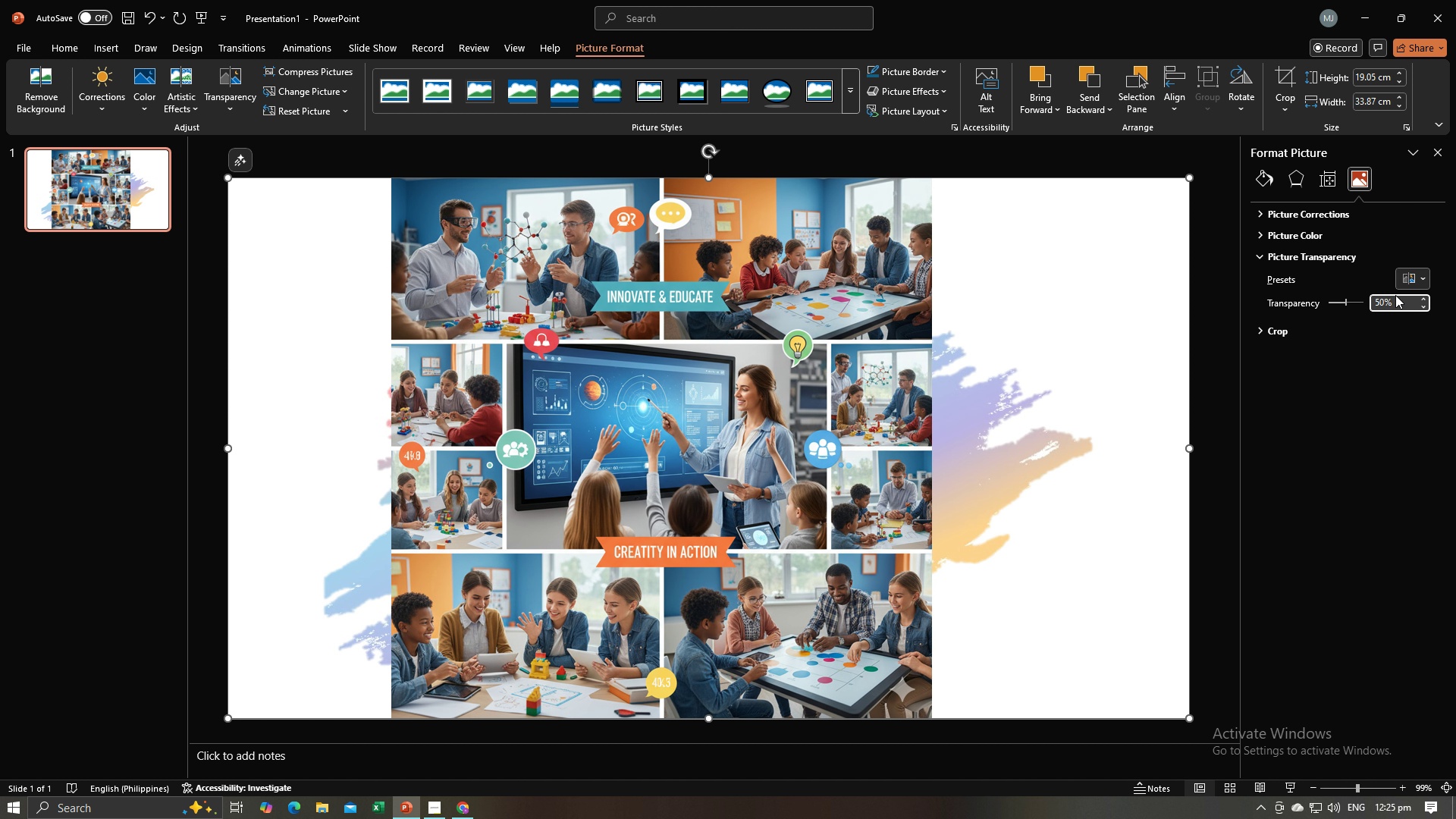 
key(Enter)
 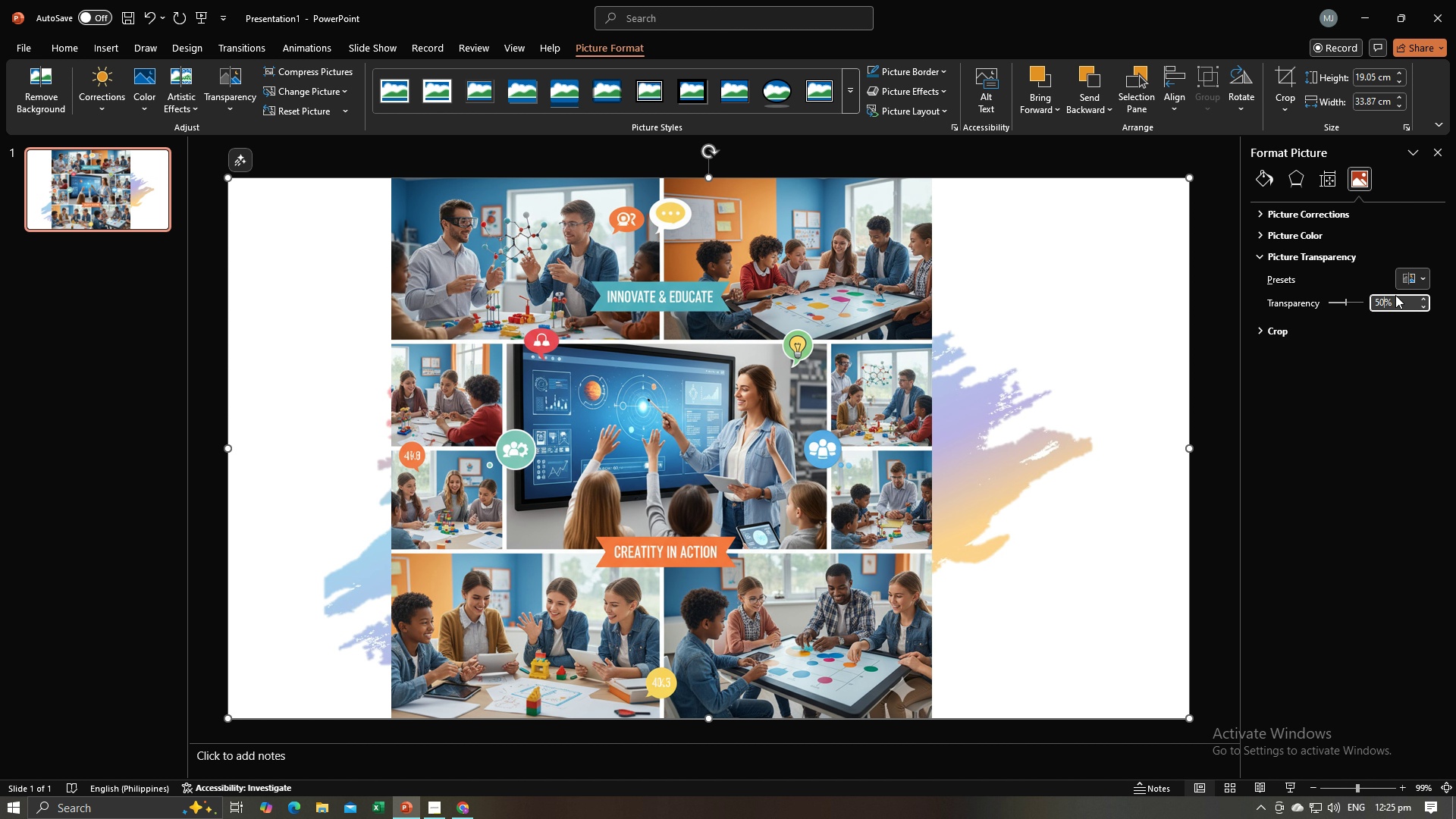 
key(Alt+AltLeft)
 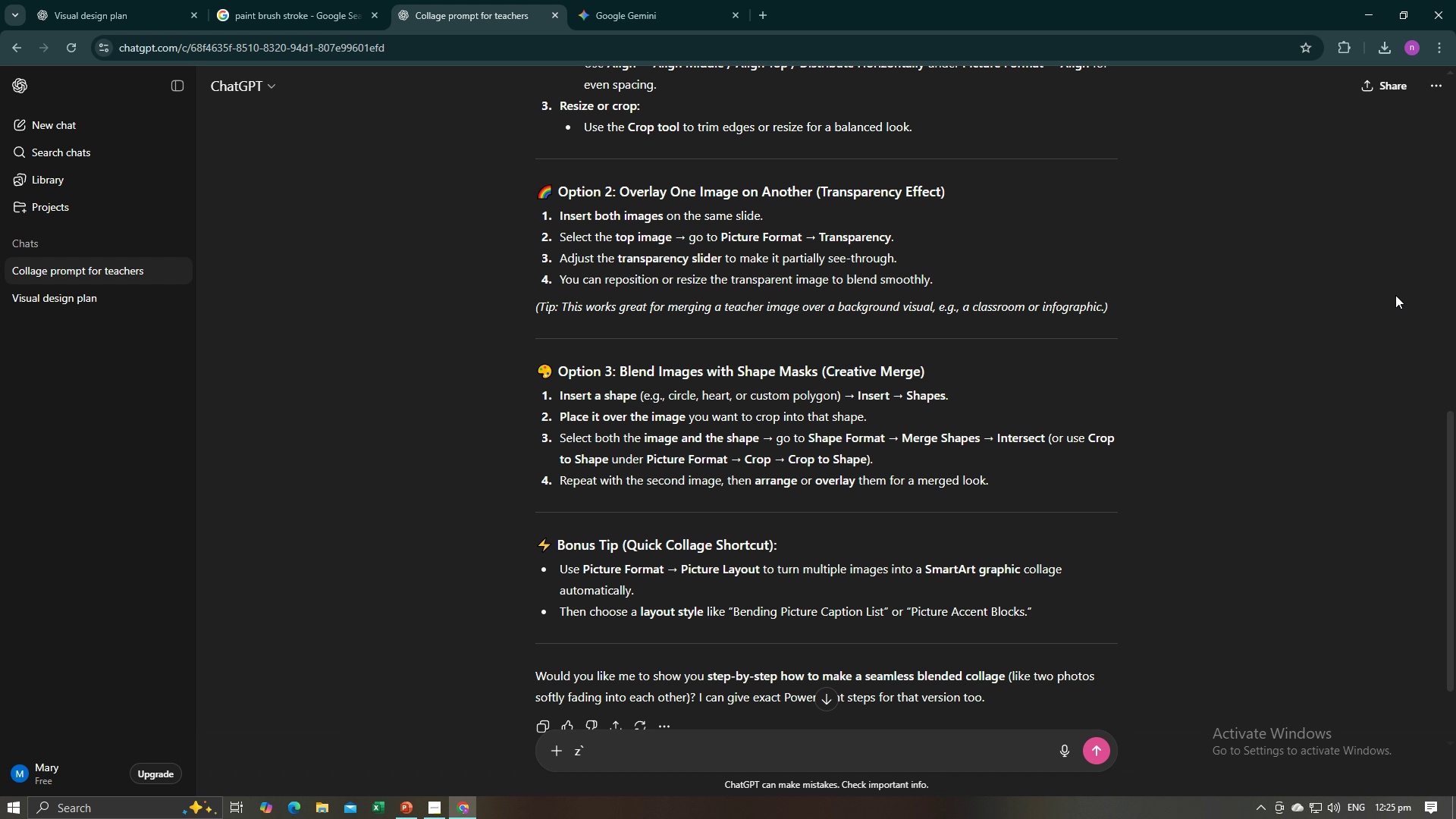 
key(Alt+Tab)
 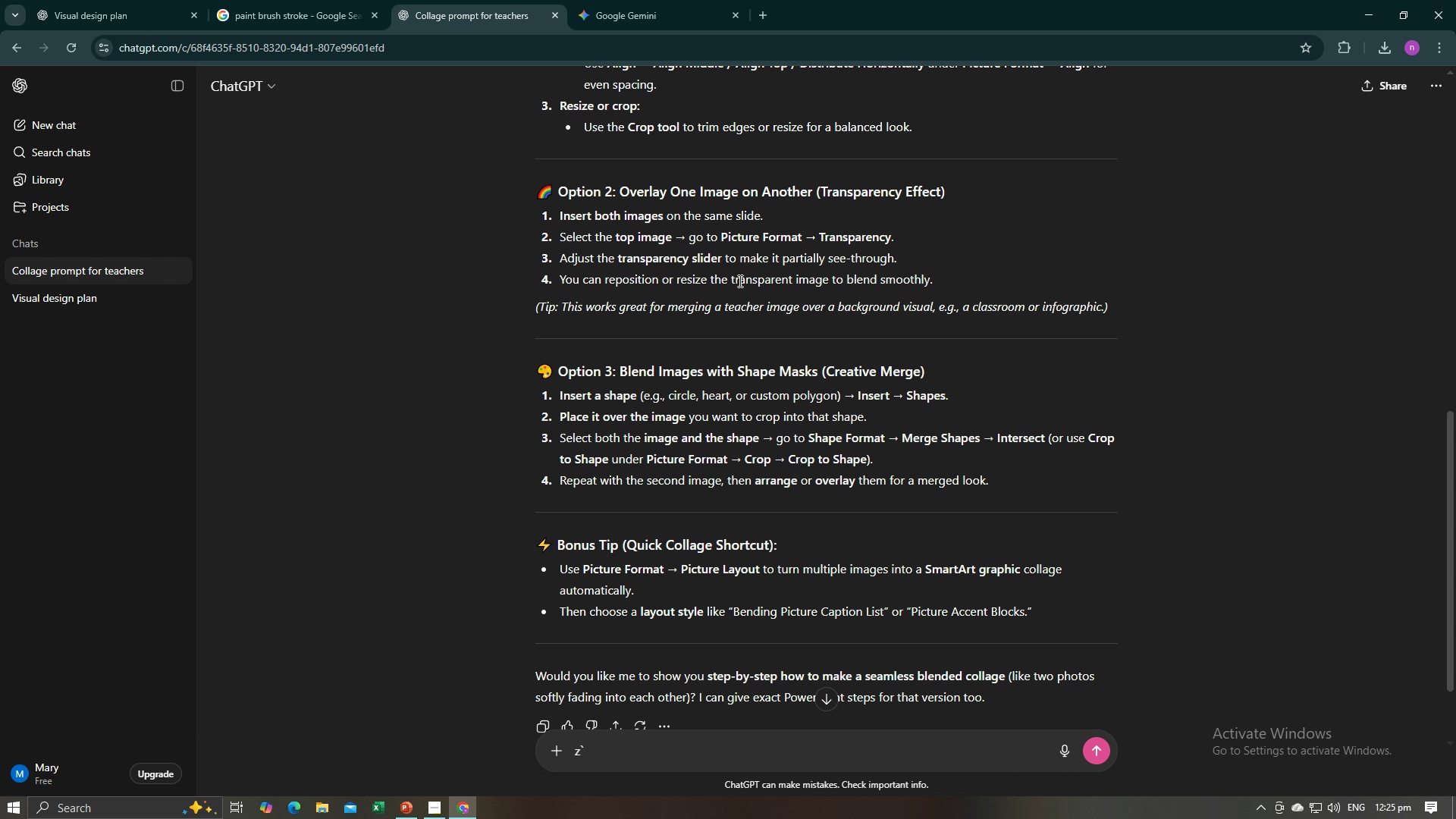 
wait(10.12)
 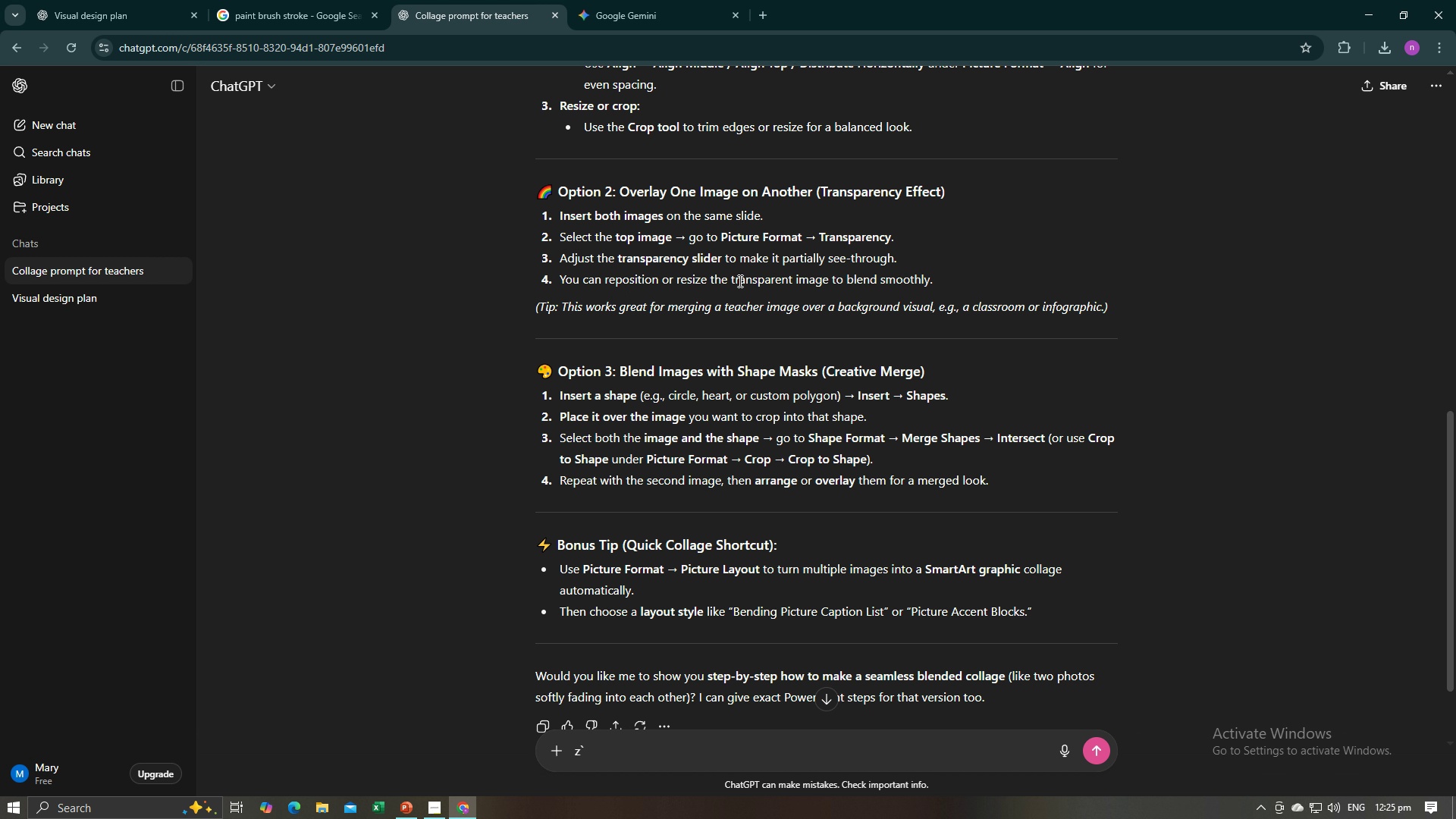 
left_click([624, 351])
 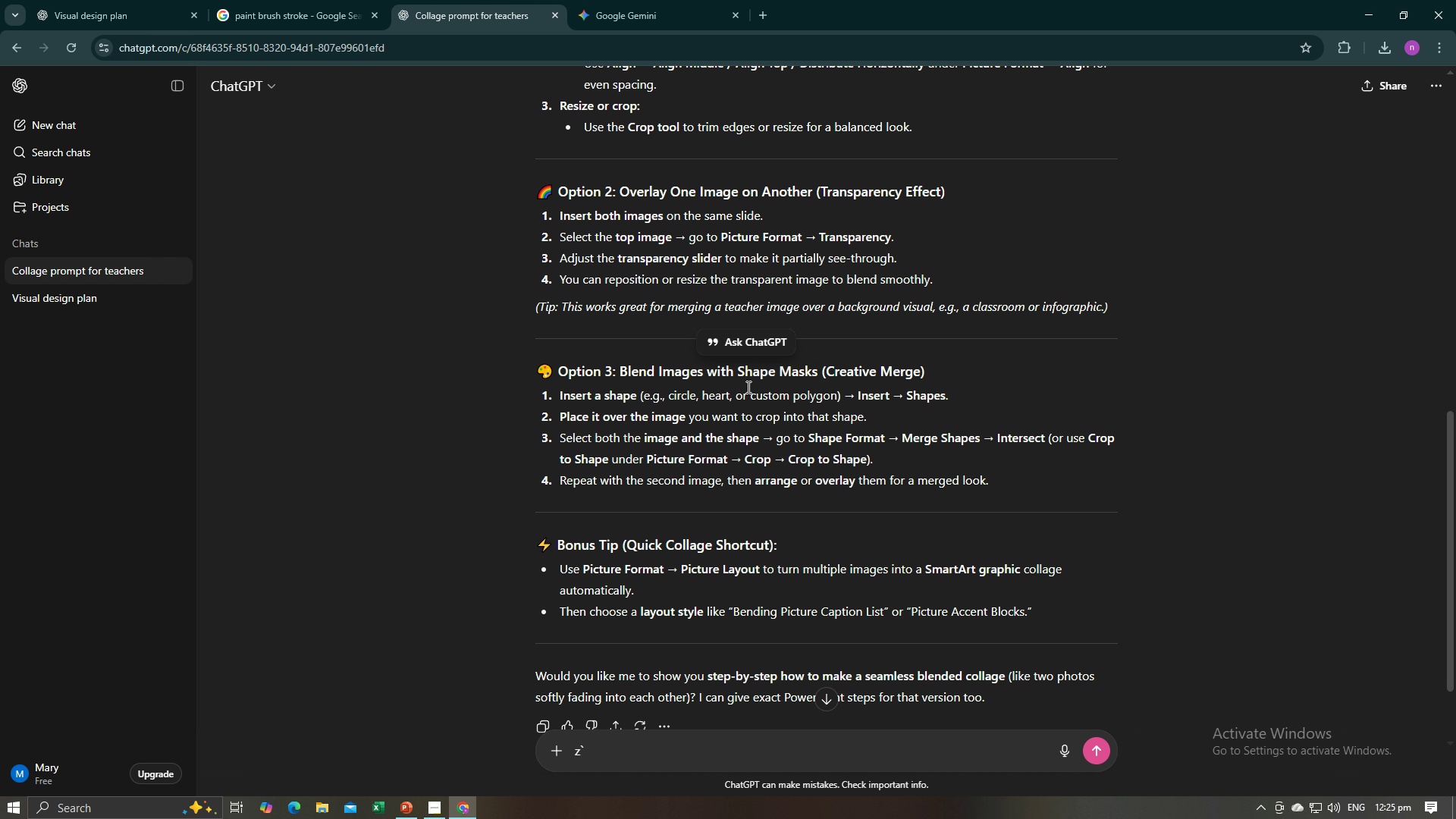 
double_click([747, 413])
 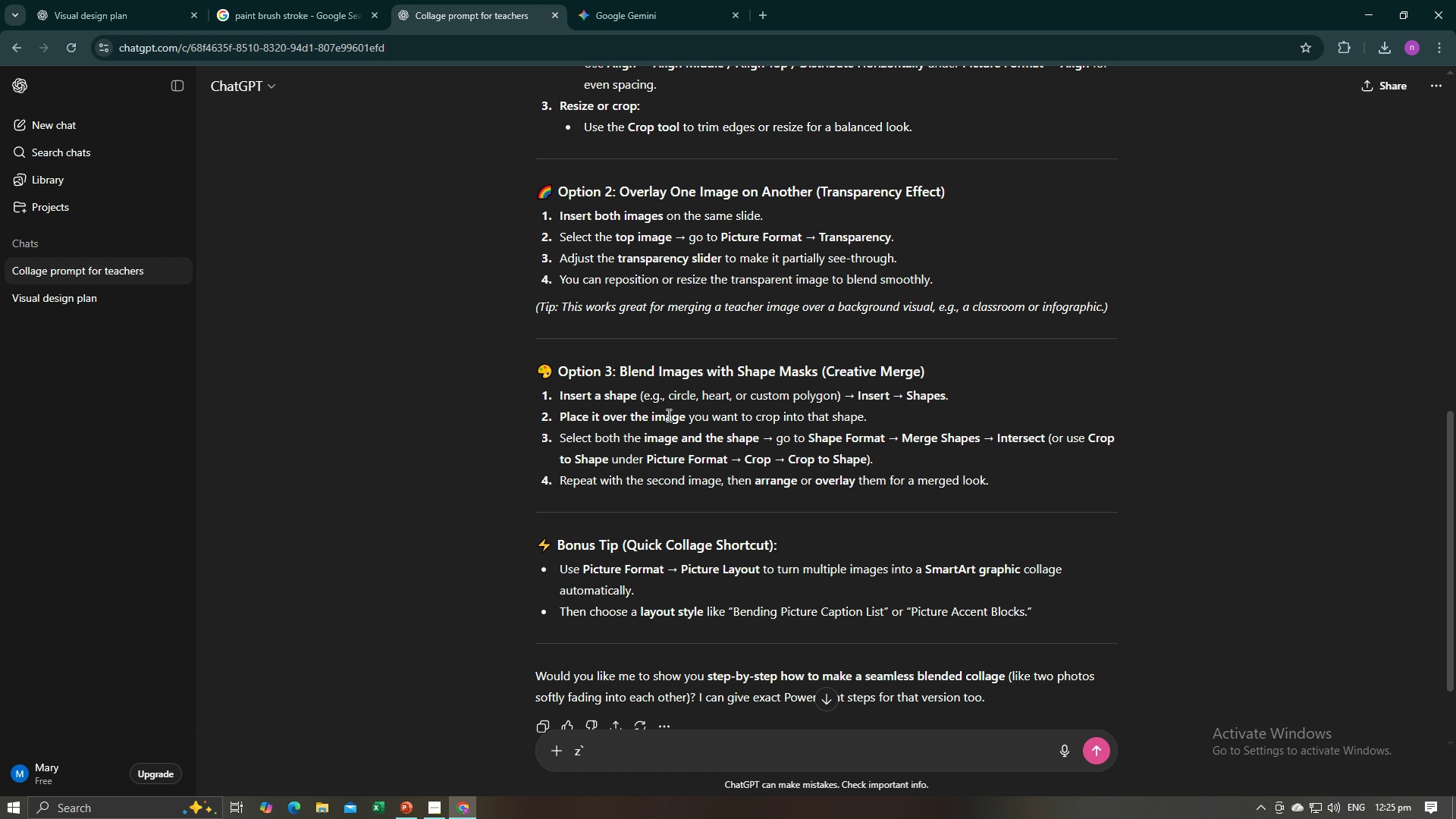 
triple_click([671, 413])
 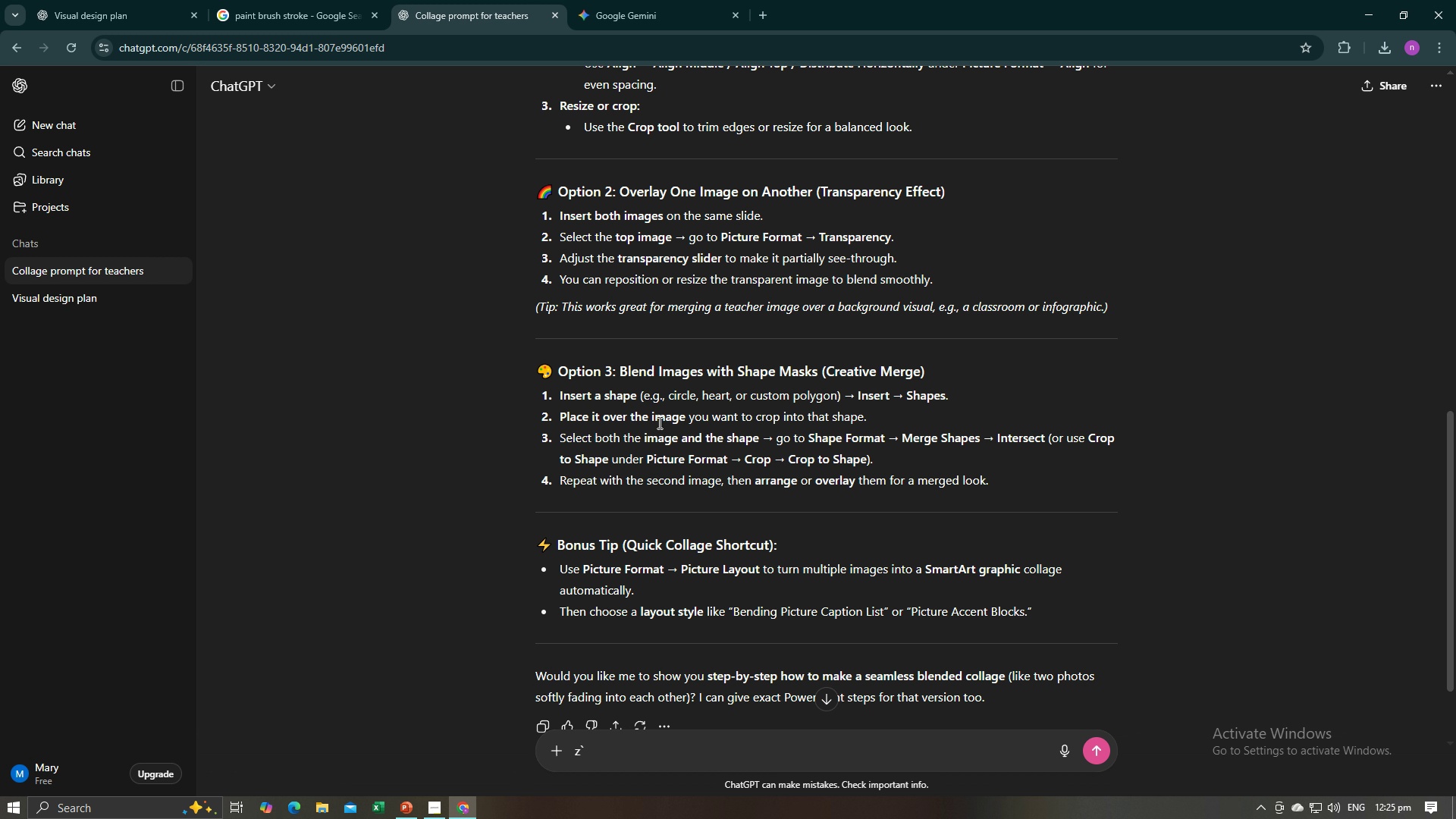 
triple_click([643, 422])
 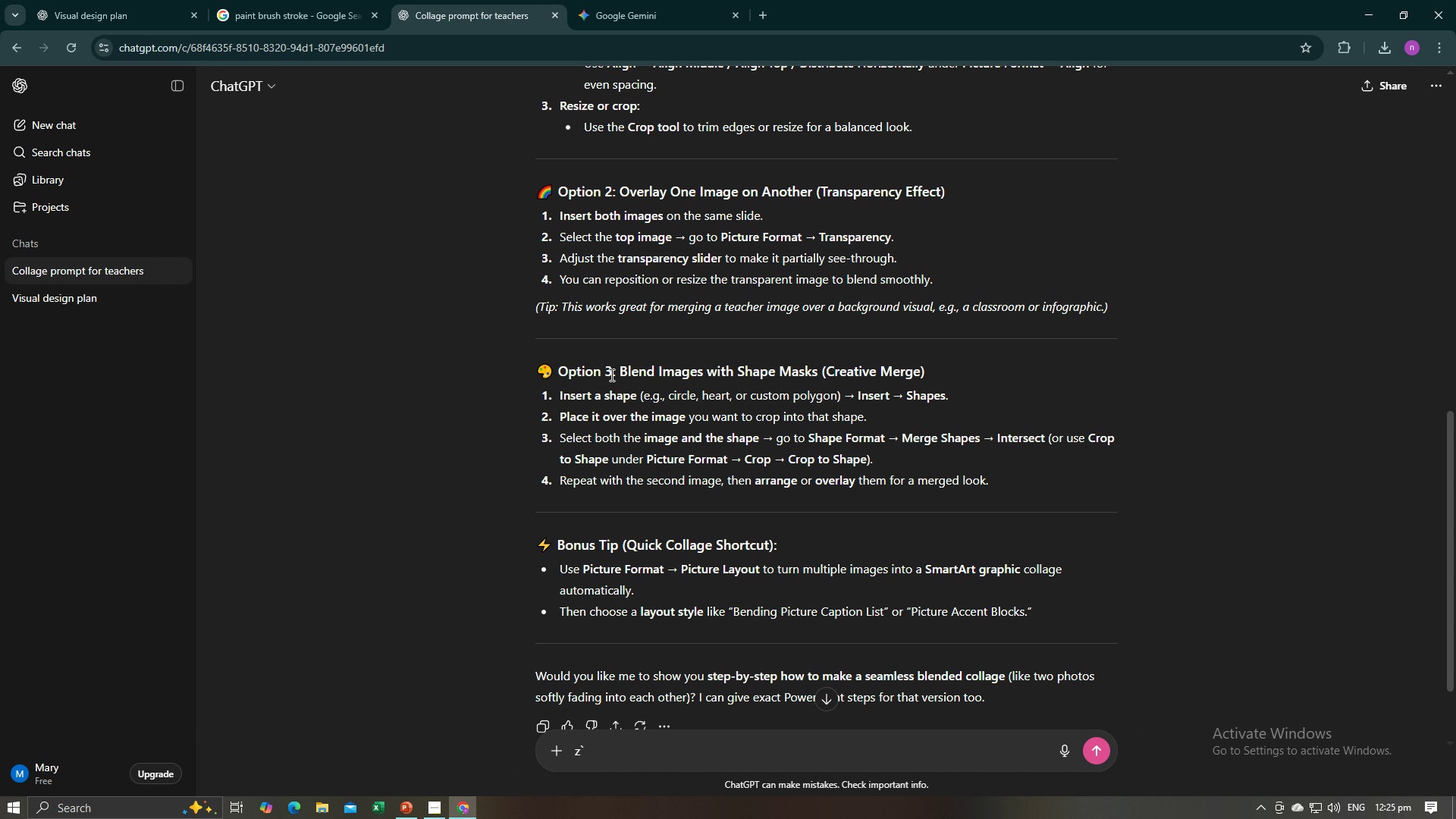 
key(Alt+AltLeft)
 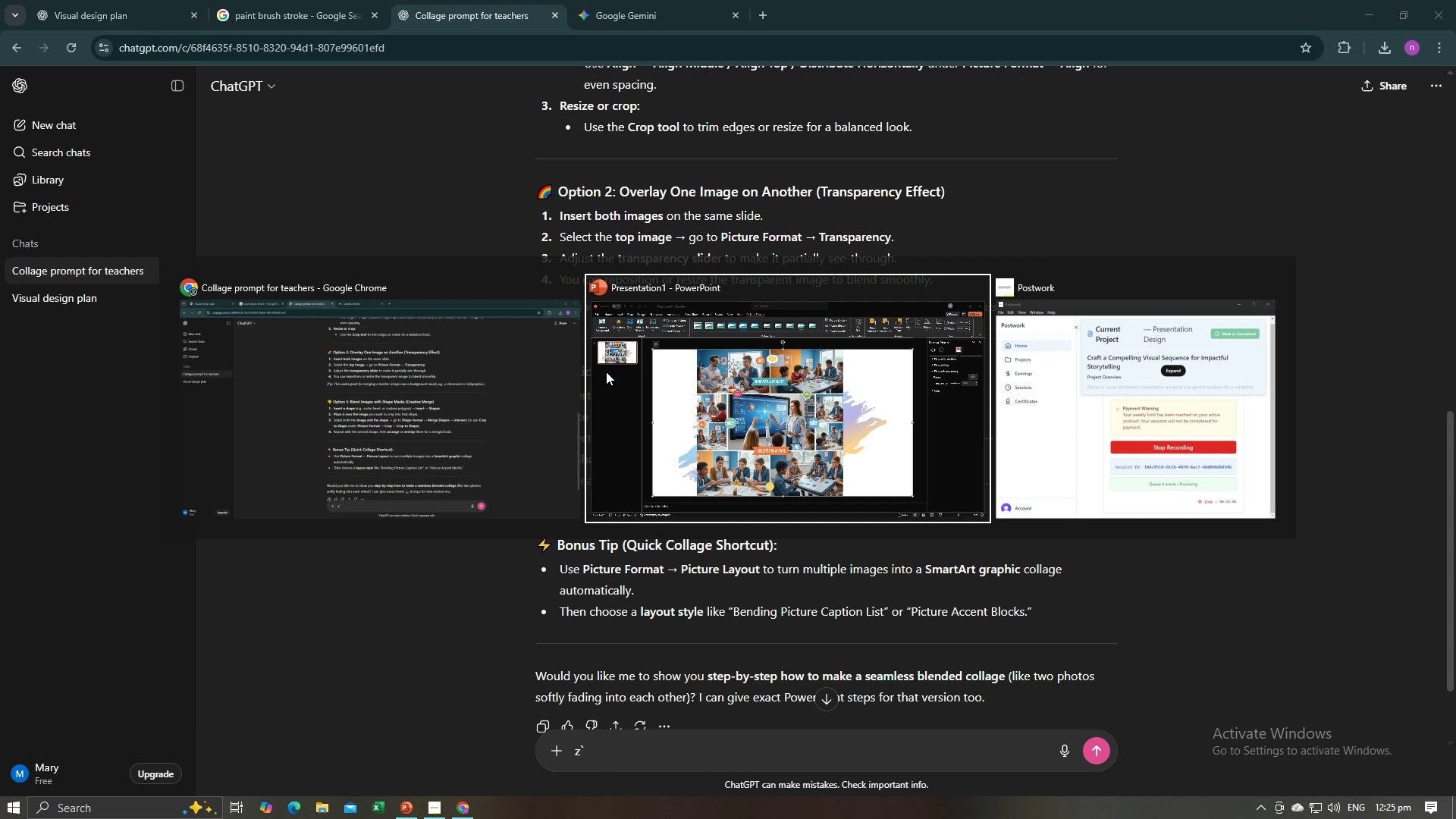 
key(Alt+Tab)
 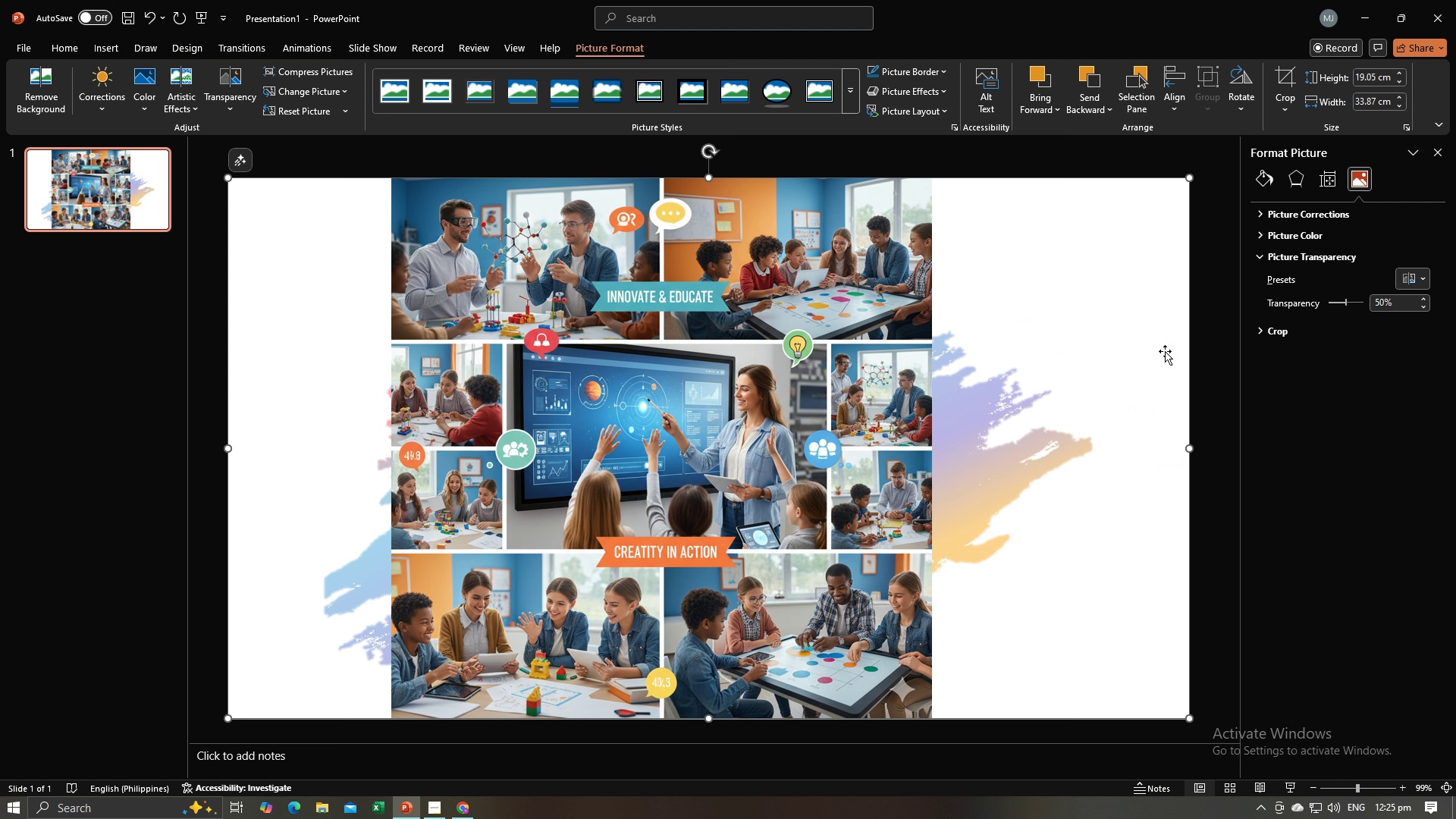 
left_click([1165, 351])
 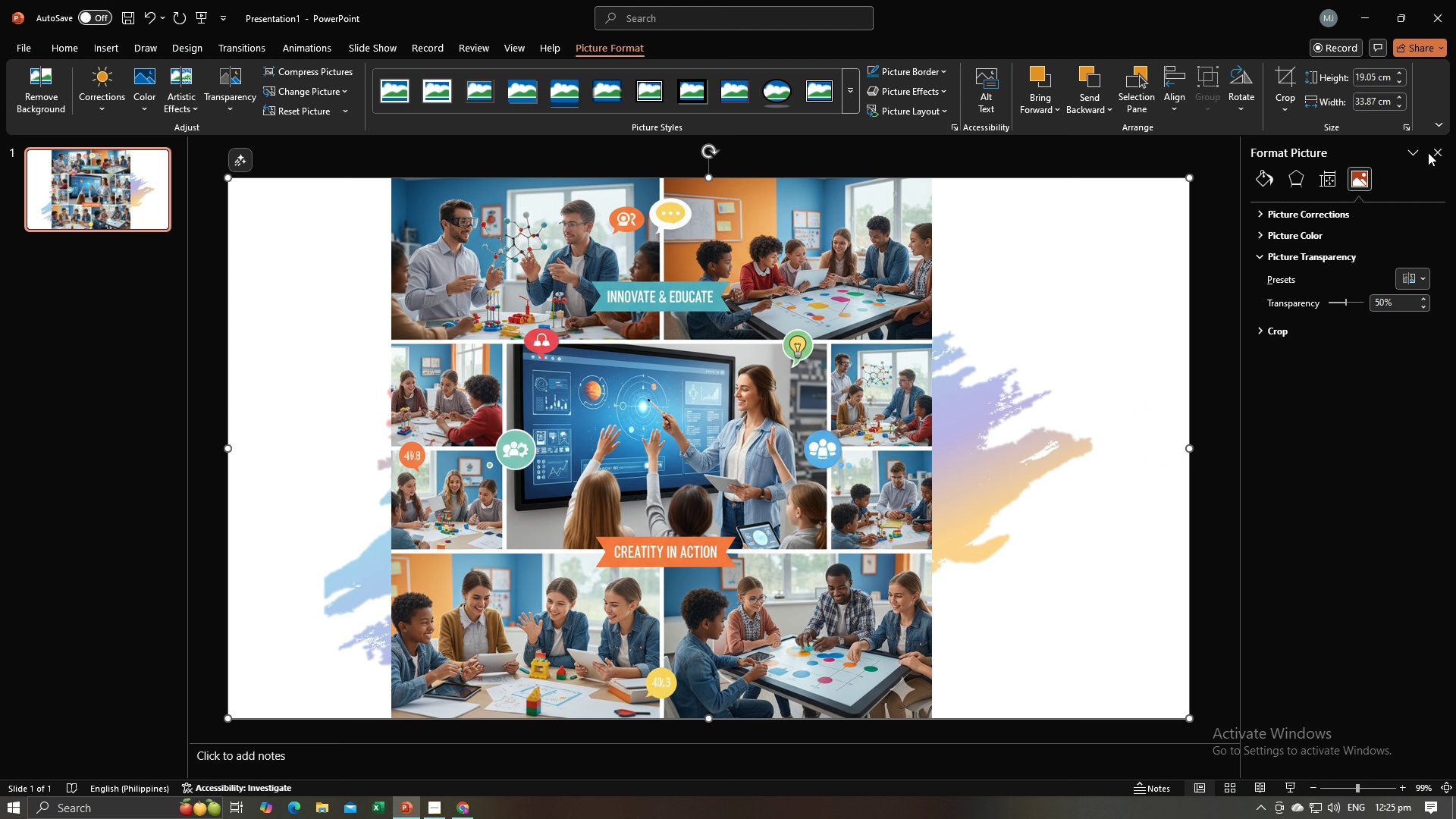 
double_click([1428, 152])
 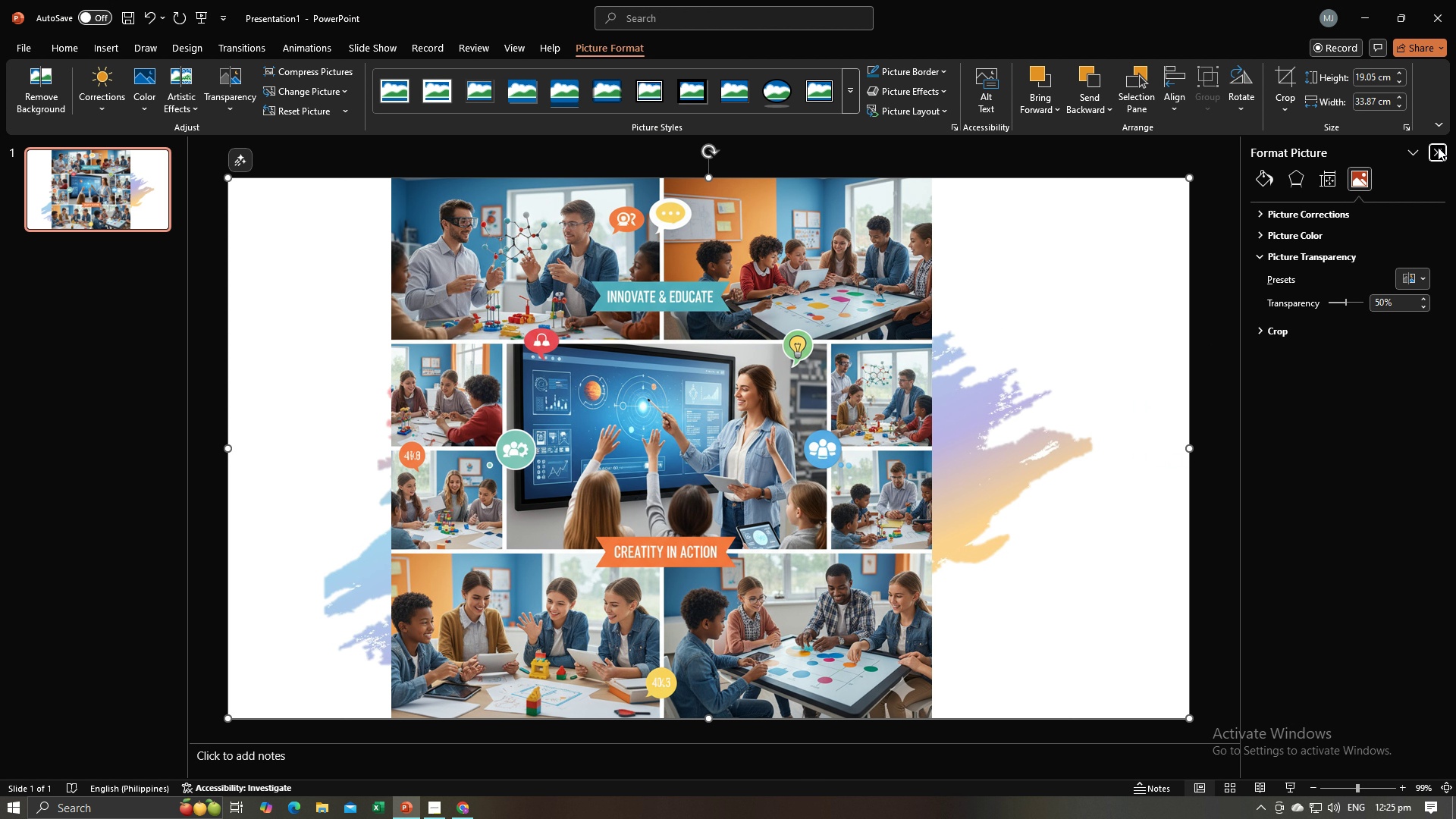 
left_click([1438, 147])
 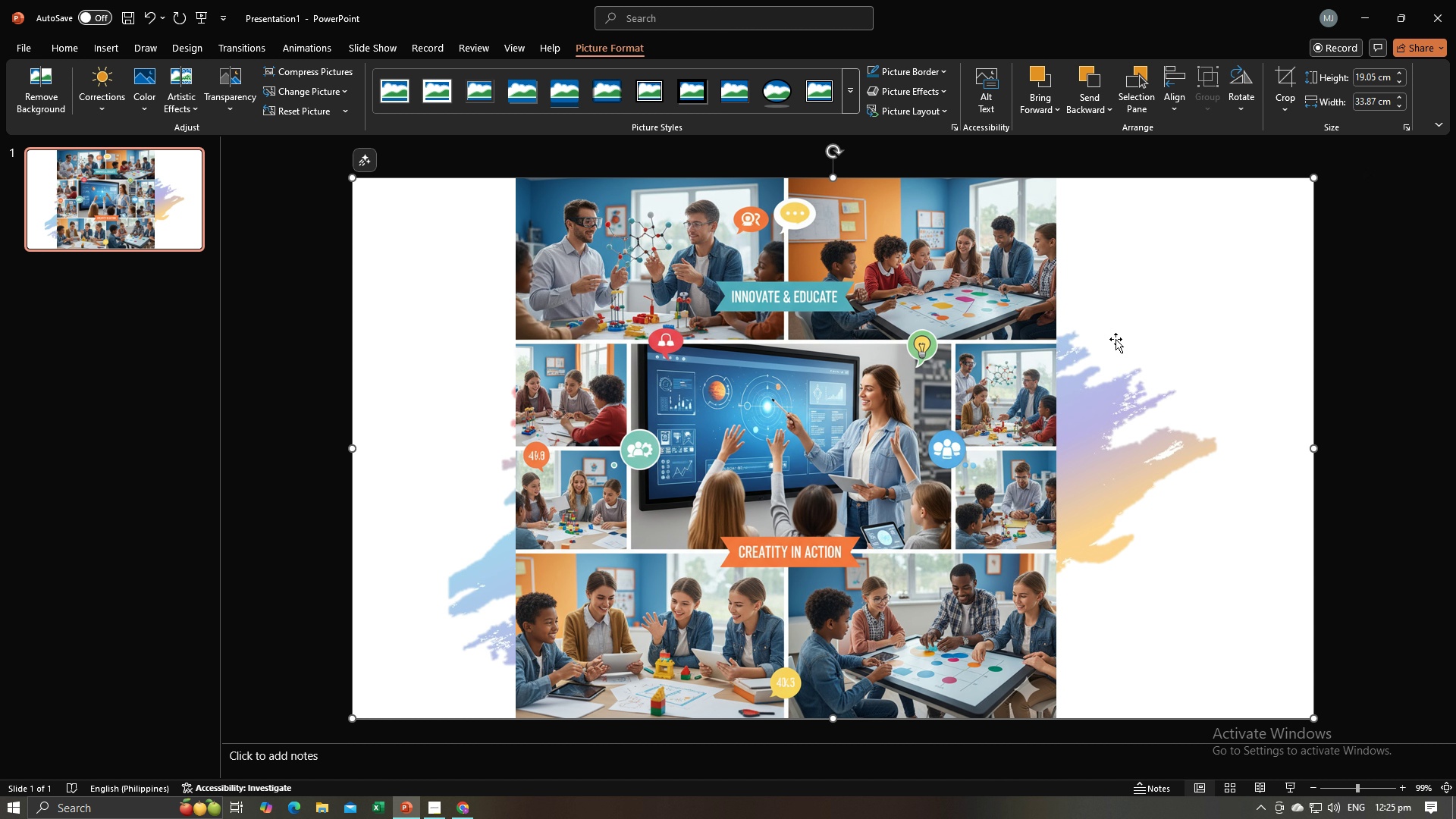 
left_click([1116, 339])
 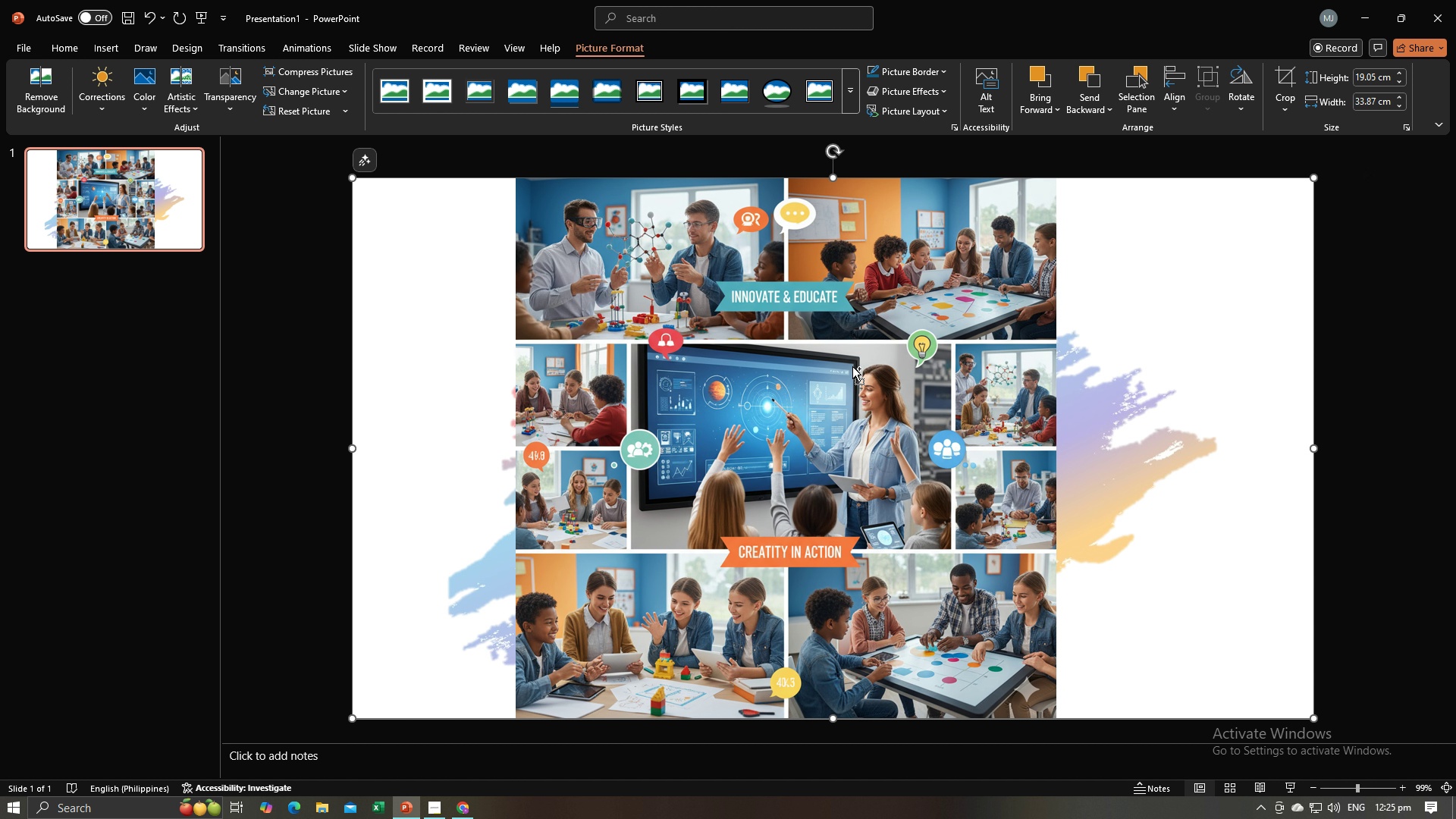 
key(Control+Z)
 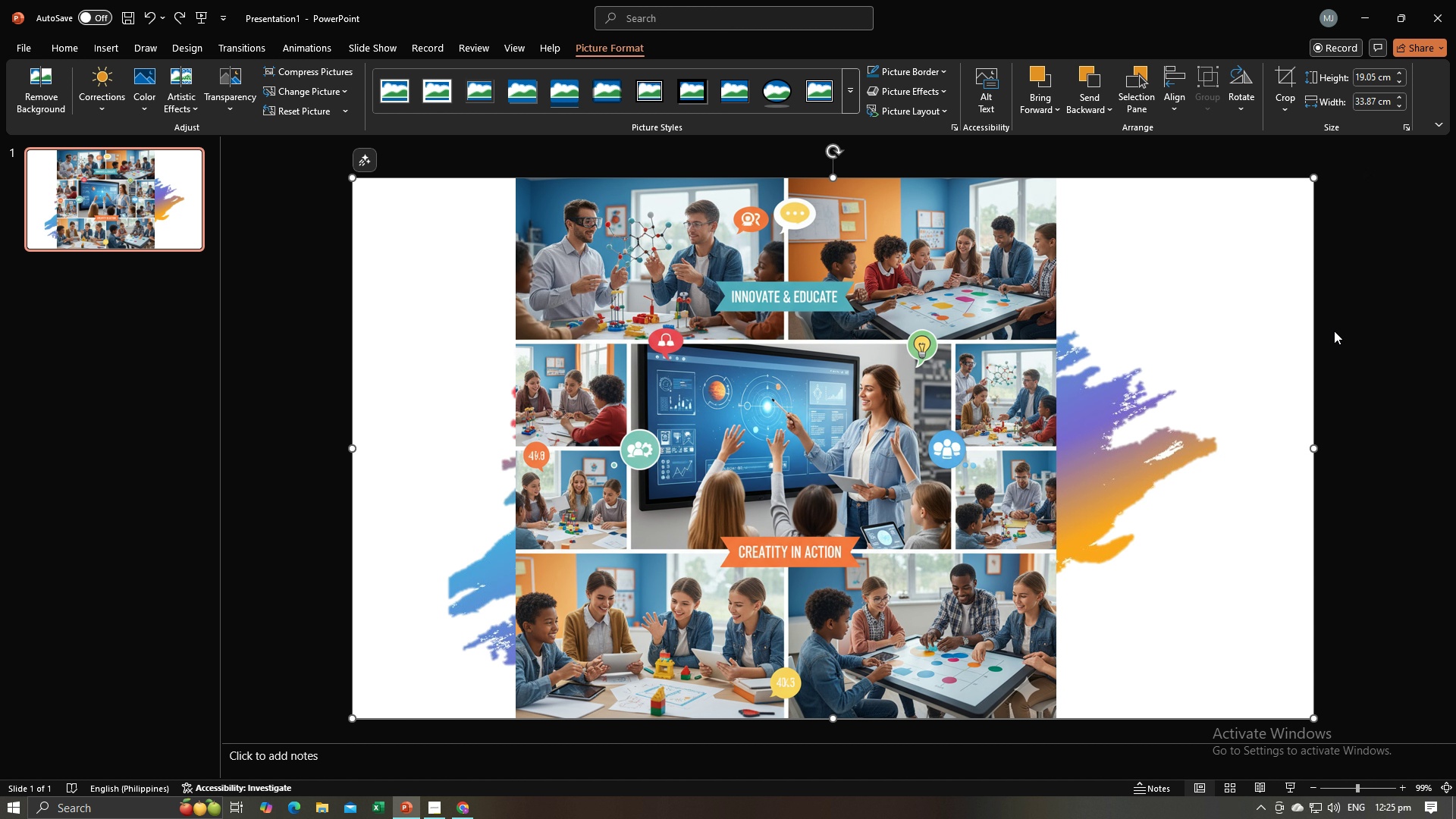 
left_click([1335, 330])
 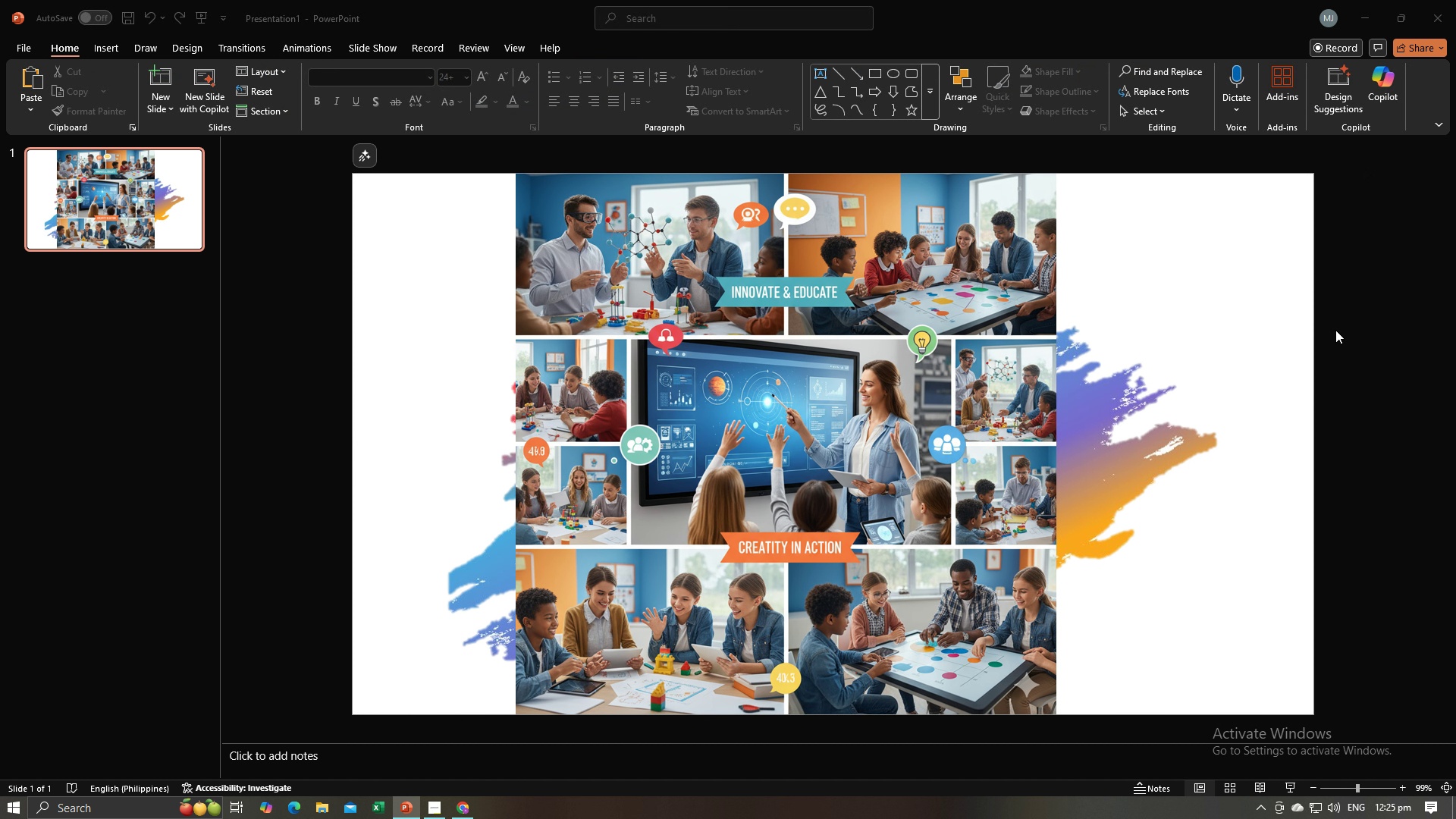 
key(Alt+AltLeft)
 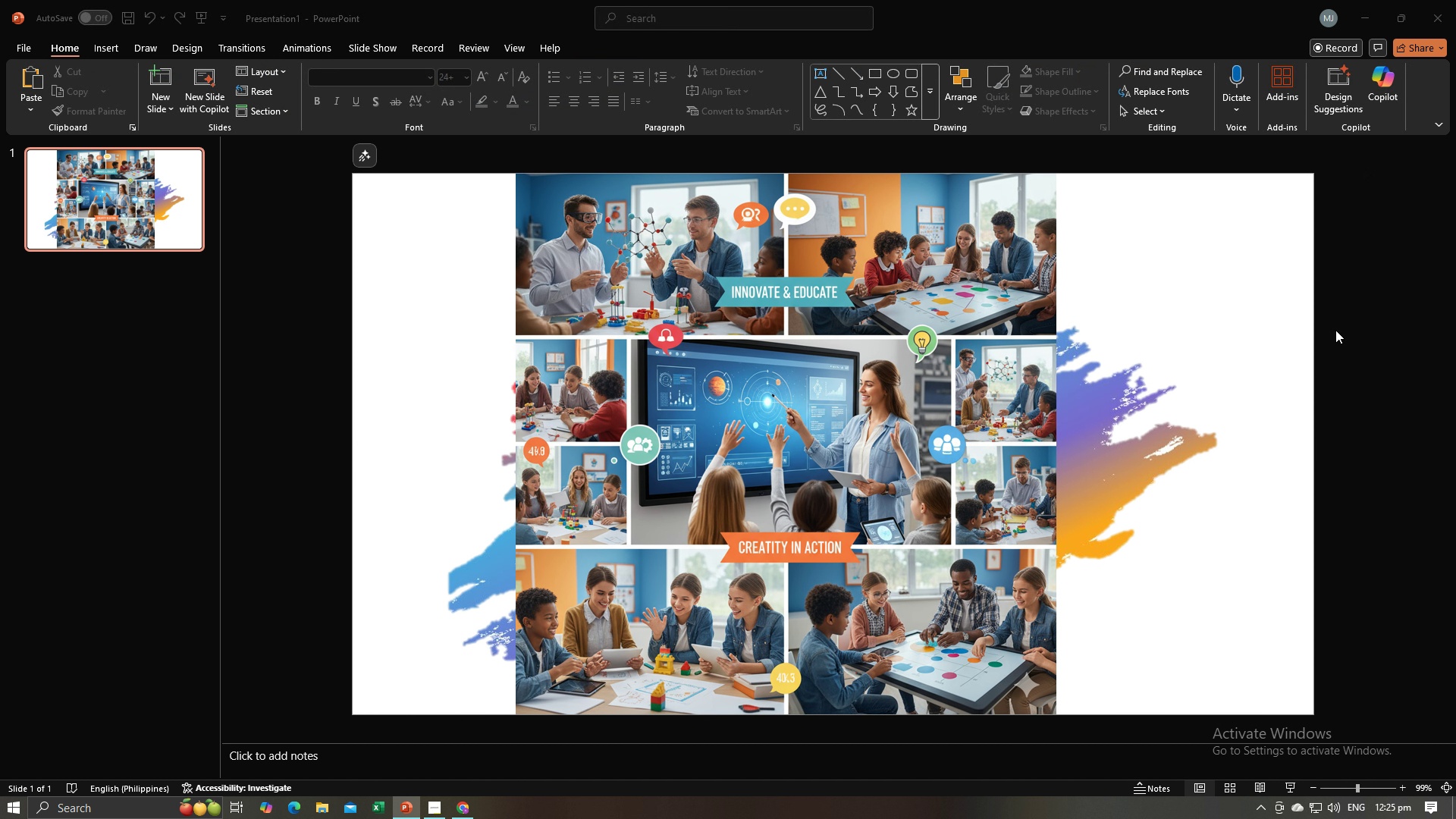 
key(Alt+Tab)
 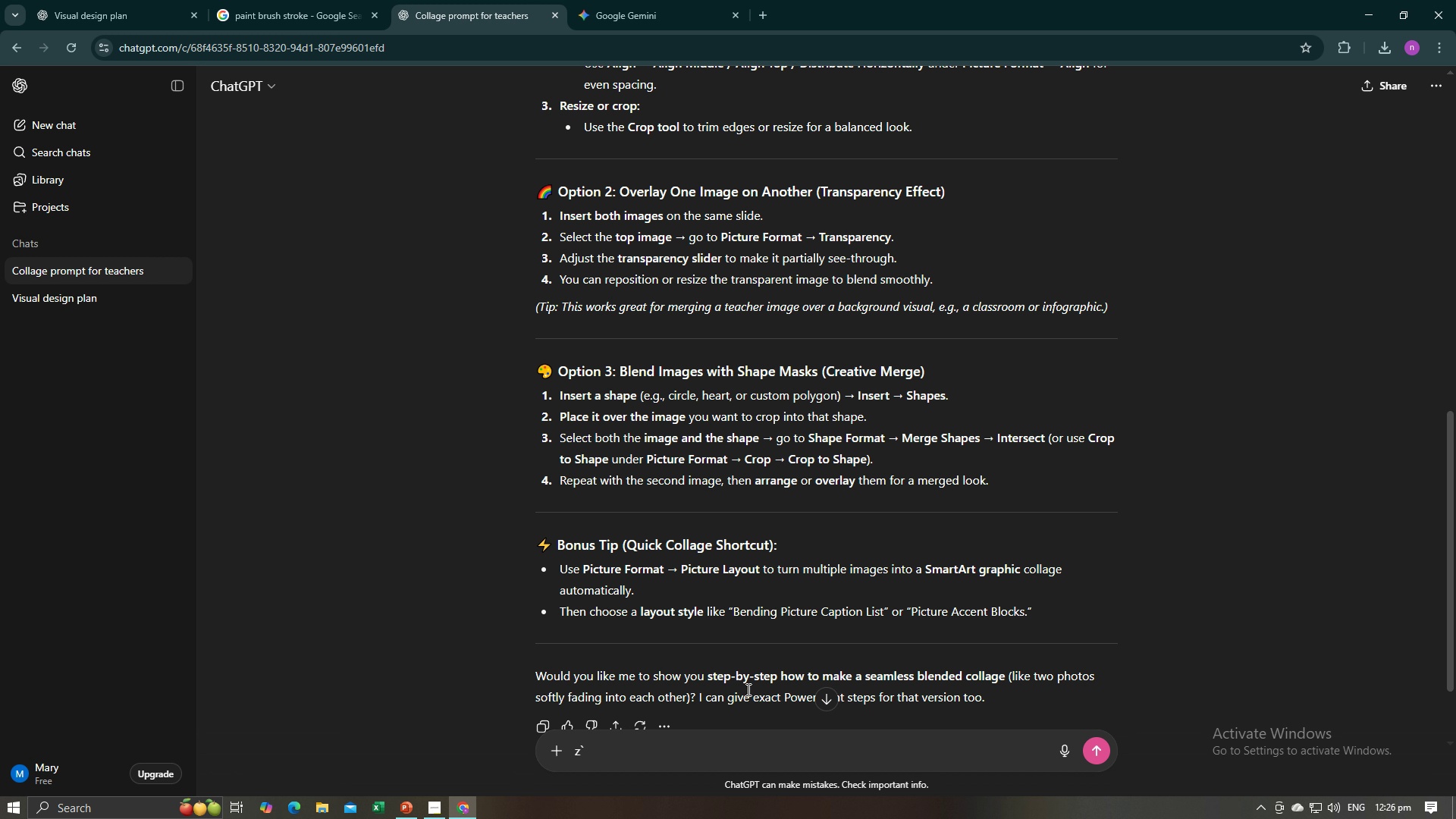 
scroll: coordinate [777, 585], scroll_direction: down, amount: 3.0
 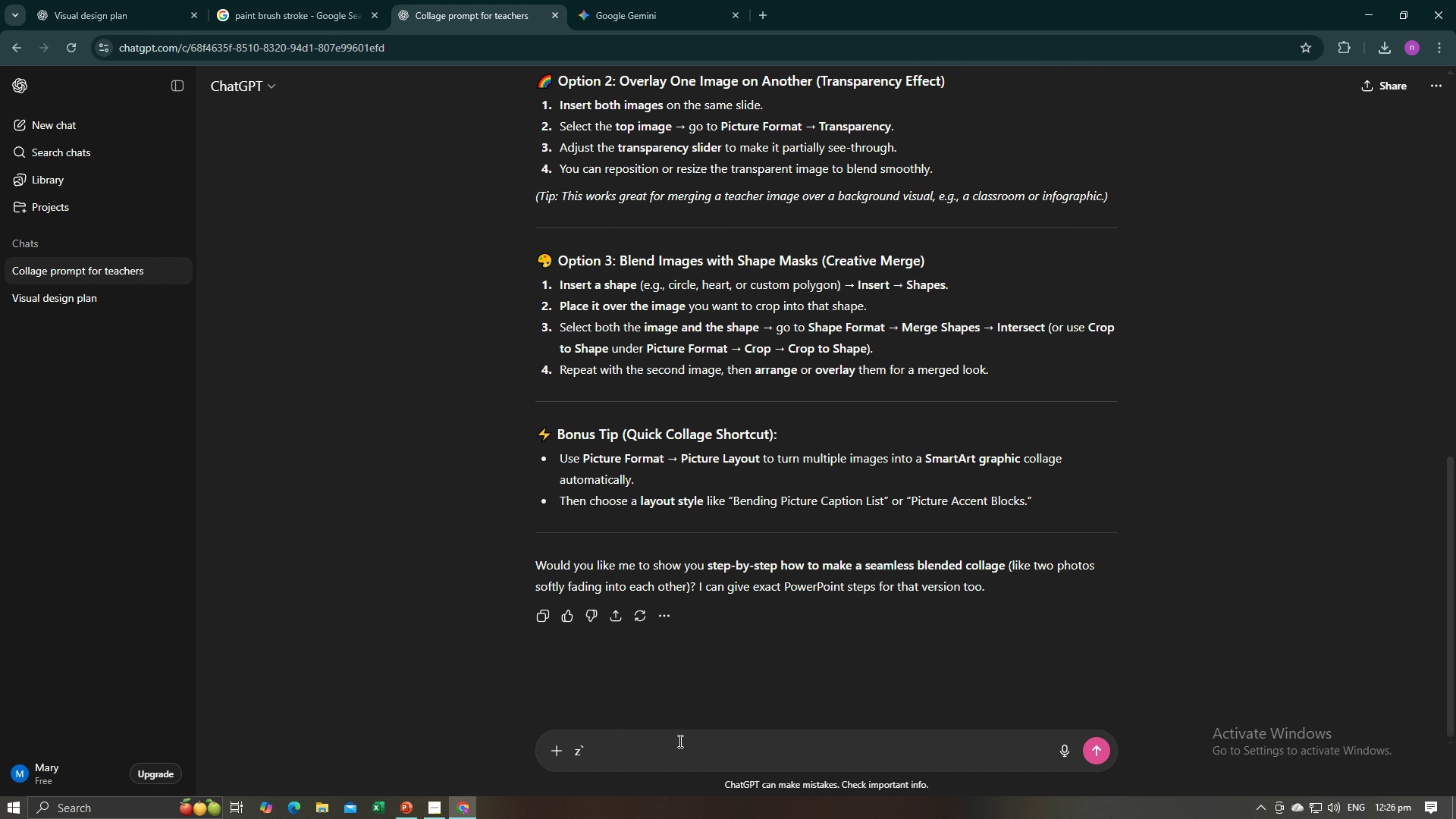 
double_click([679, 741])
 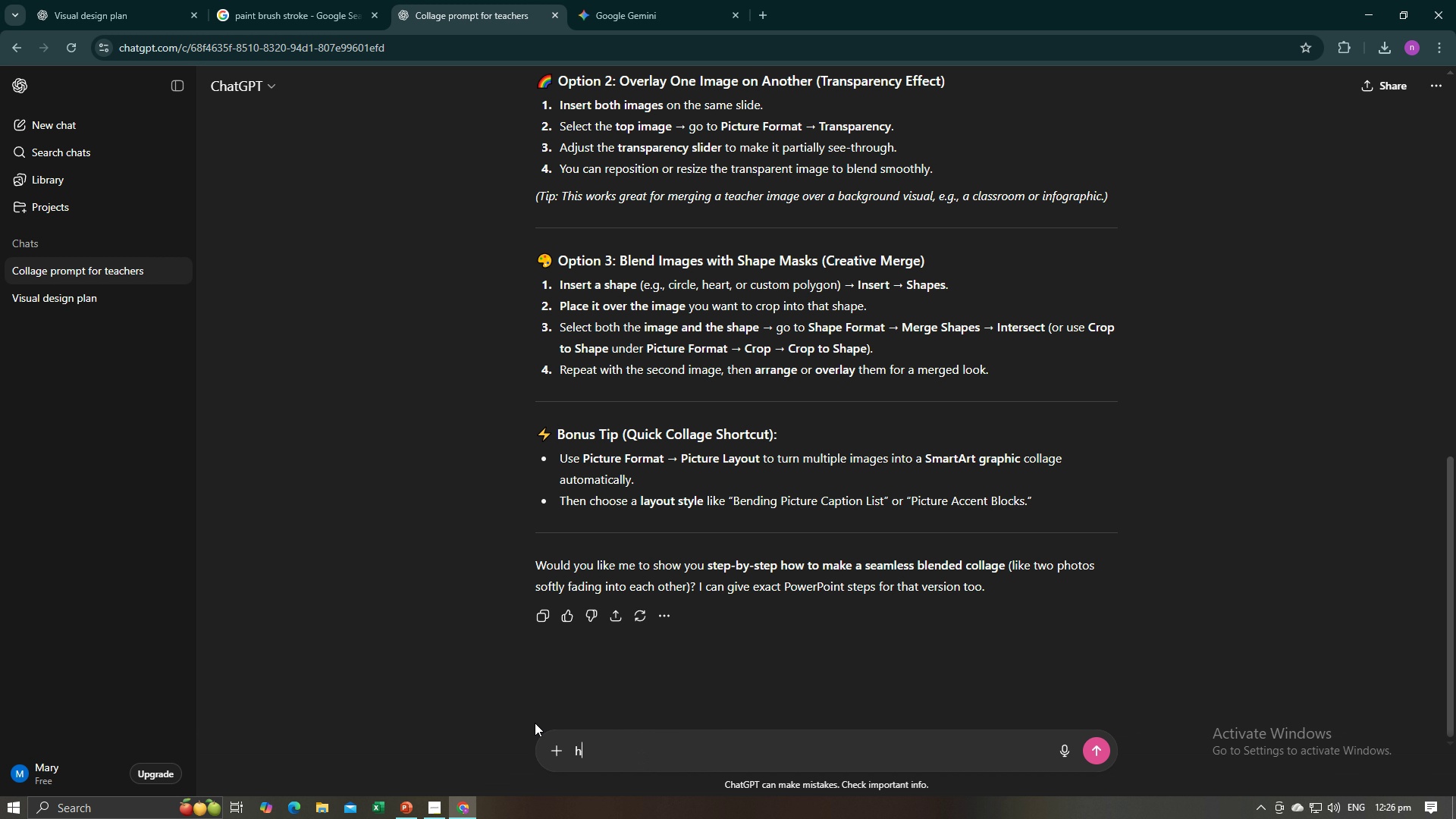 
type(how to)
 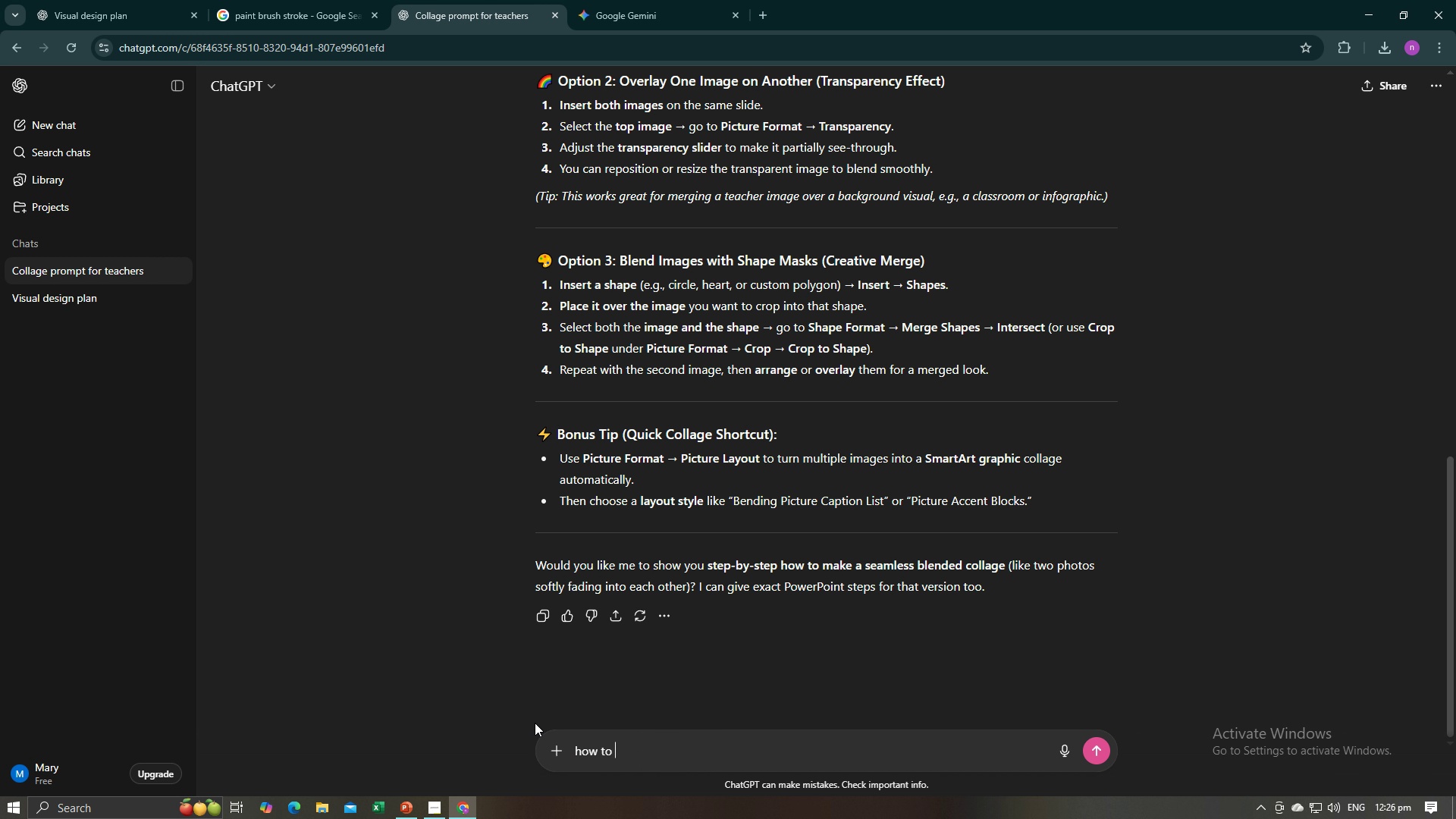 
hold_key(key=Space, duration=1.5)
 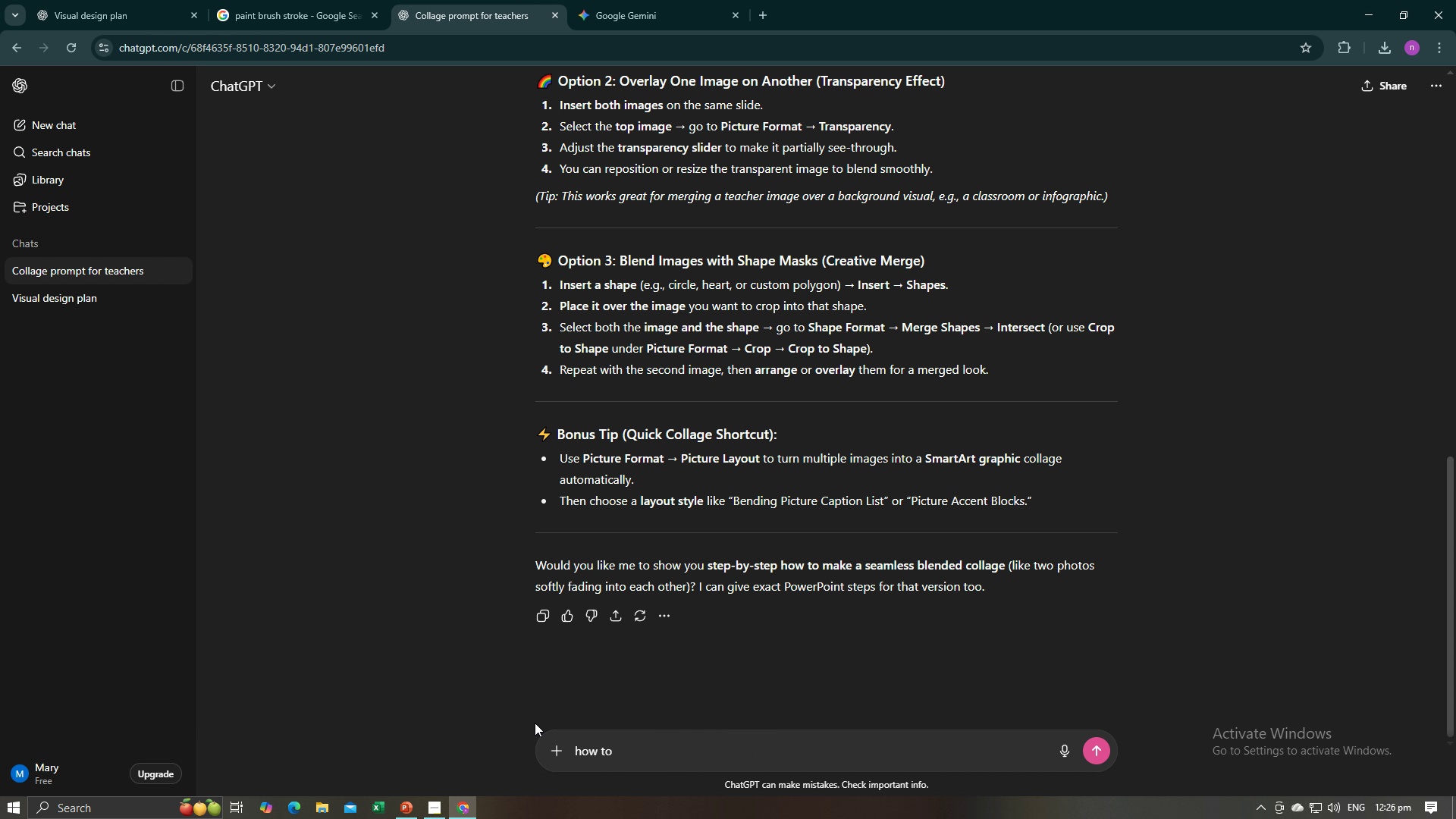 
hold_key(key=Space, duration=7.94)
 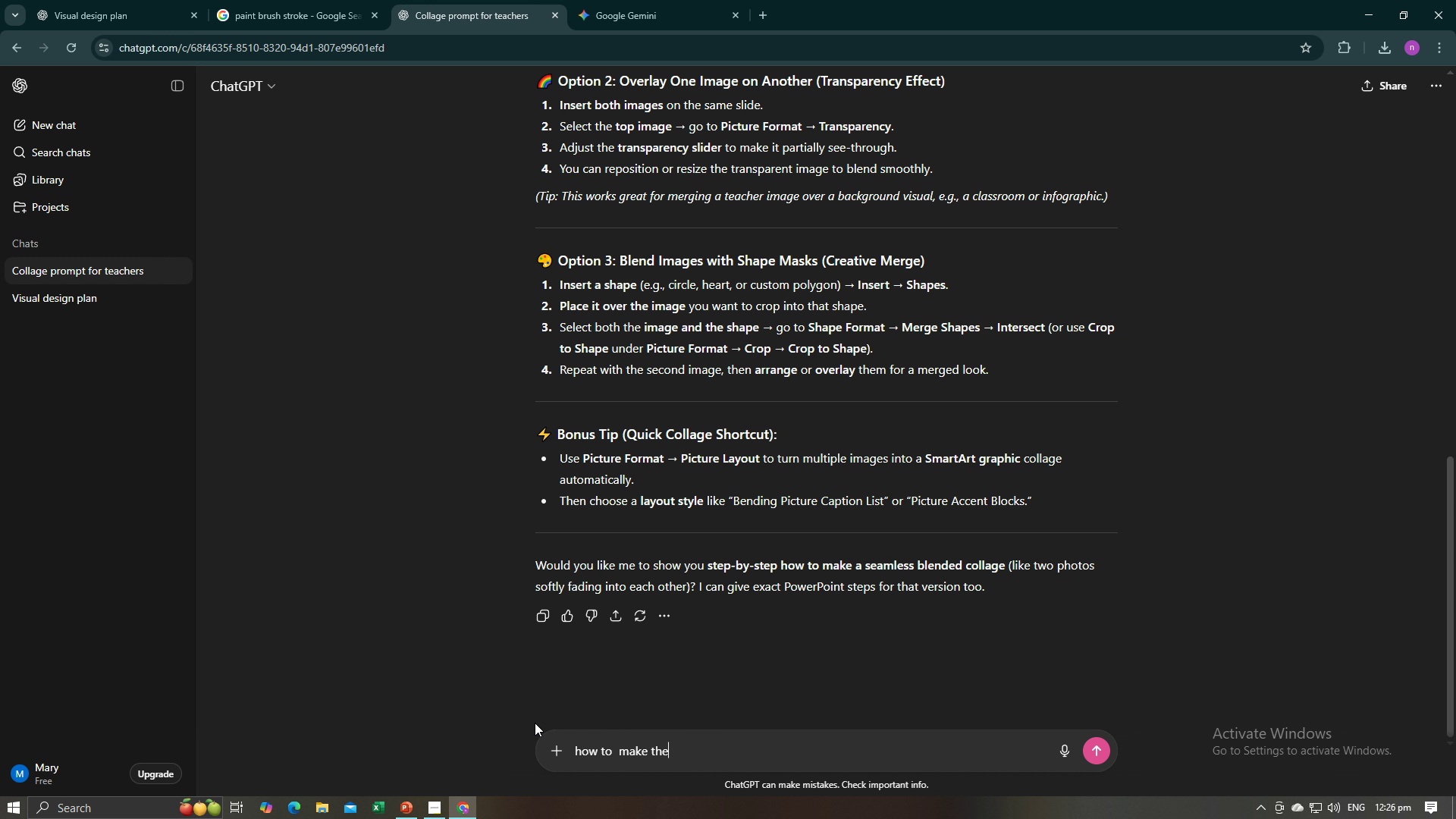 
hold_key(key=Backspace, duration=1.0)
 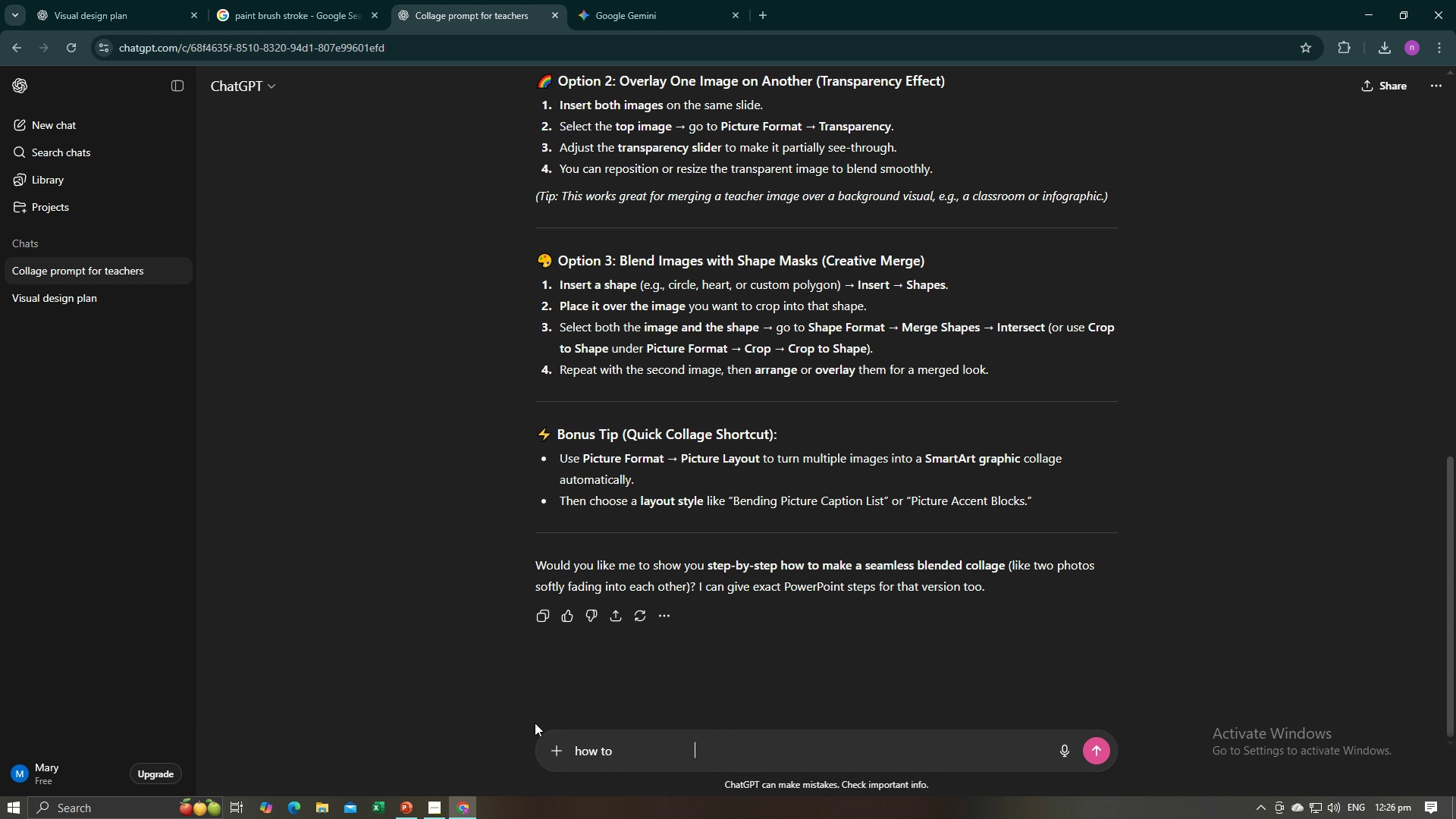 
key(Backspace)
key(Backspace)
key(Backspace)
key(Backspace)
key(Backspace)
key(Backspace)
key(Backspace)
key(Backspace)
key(Backspace)
key(Backspace)
key(Backspace)
key(Backspace)
key(Backspace)
key(Backspace)
key(Backspace)
key(Backspace)
key(Backspace)
key(Backspace)
key(Backspace)
type(makethe image )
 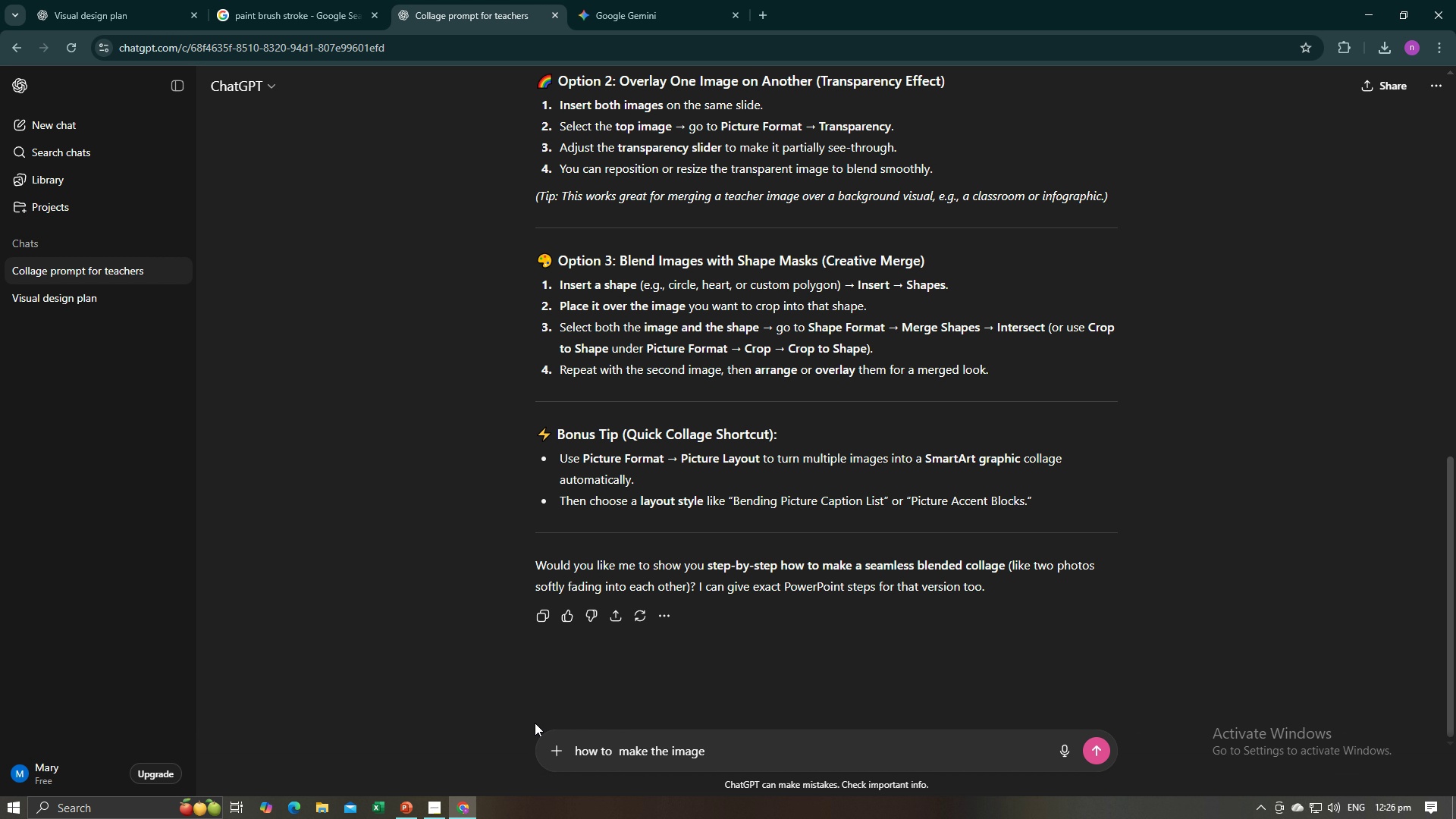 
type(in )
key(Backspace)
type(to shape in poe)
key(Backspace)
type(werpoint)
 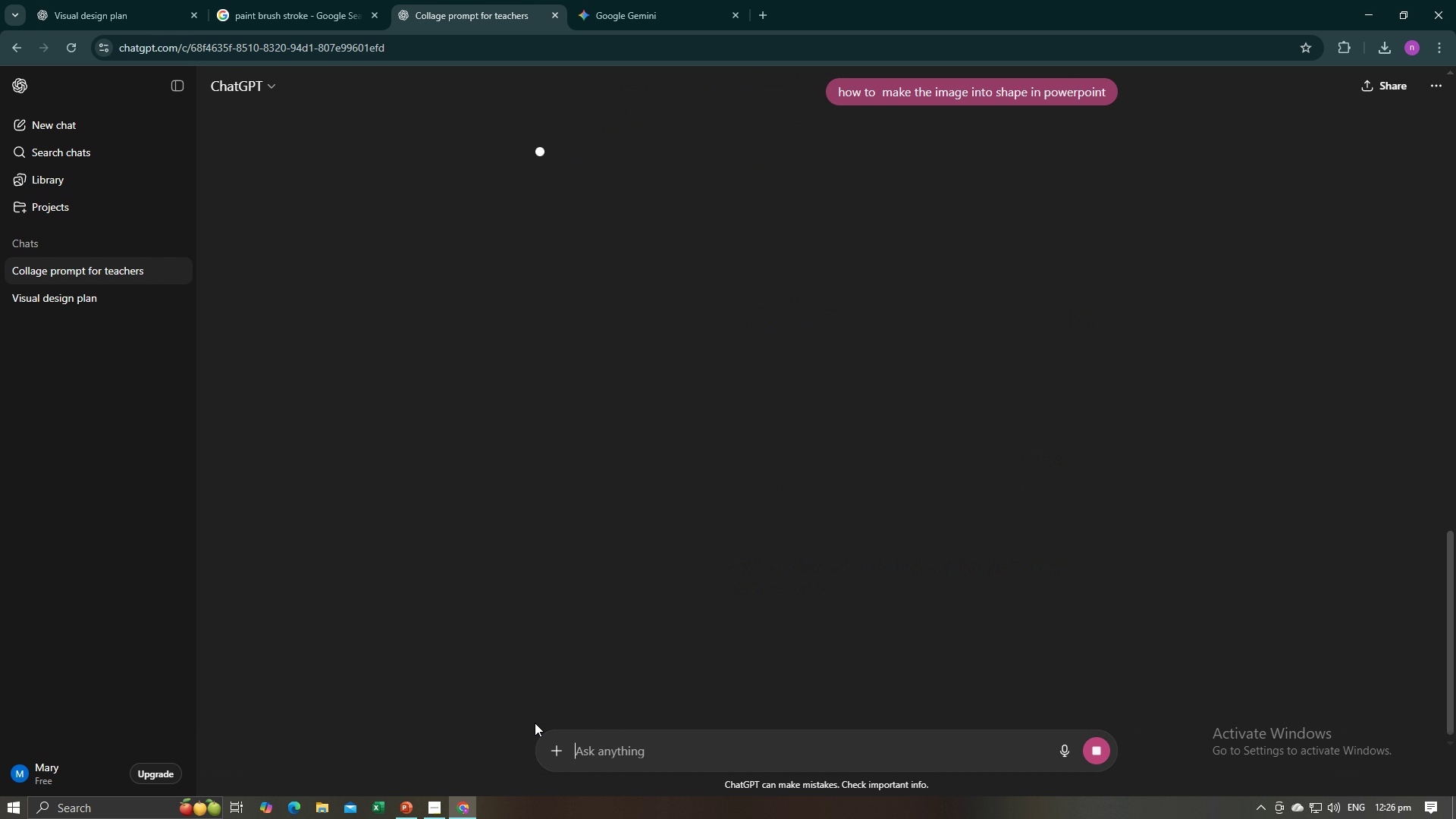 
key(Enter)
 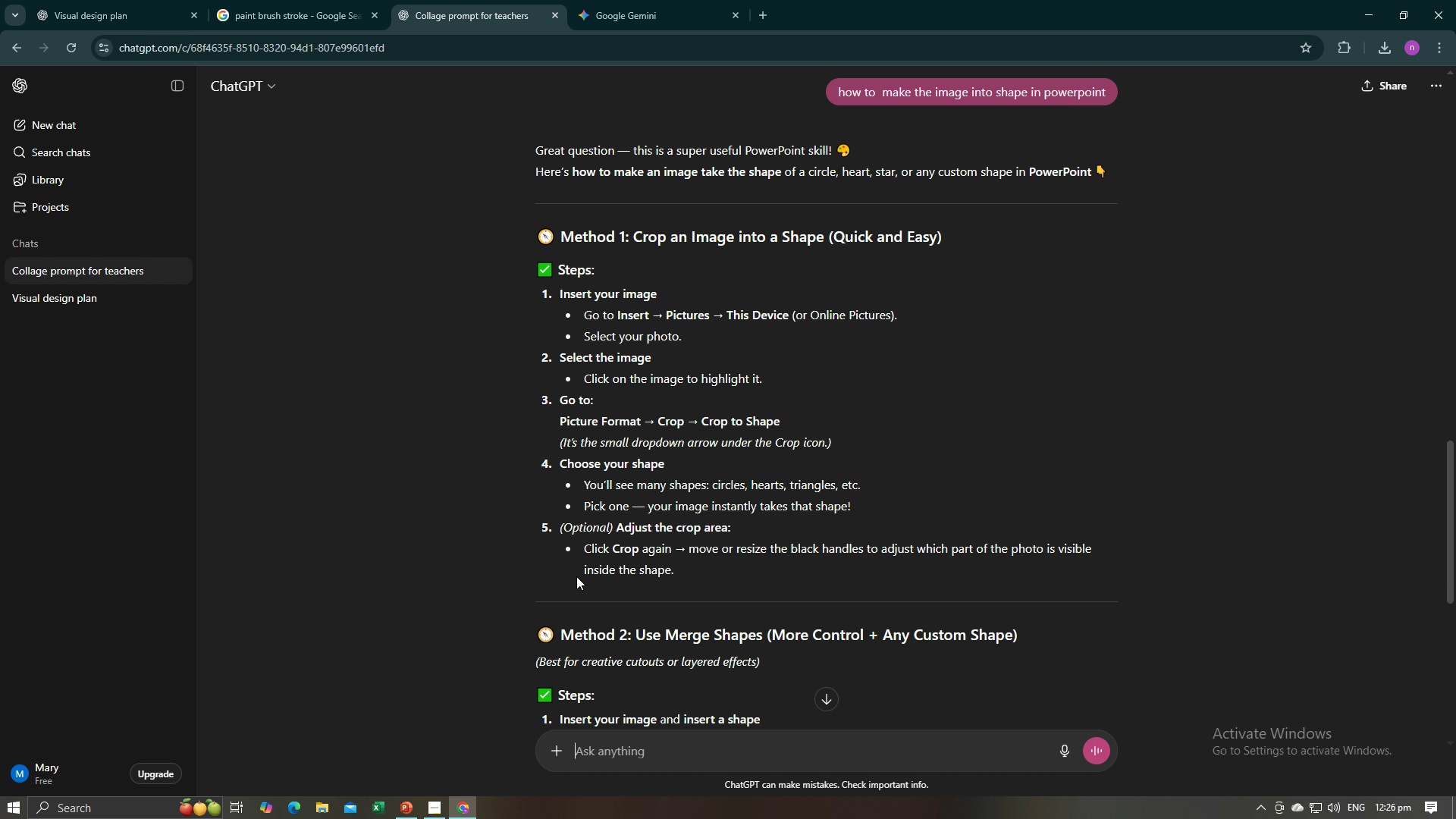 
wait(18.97)
 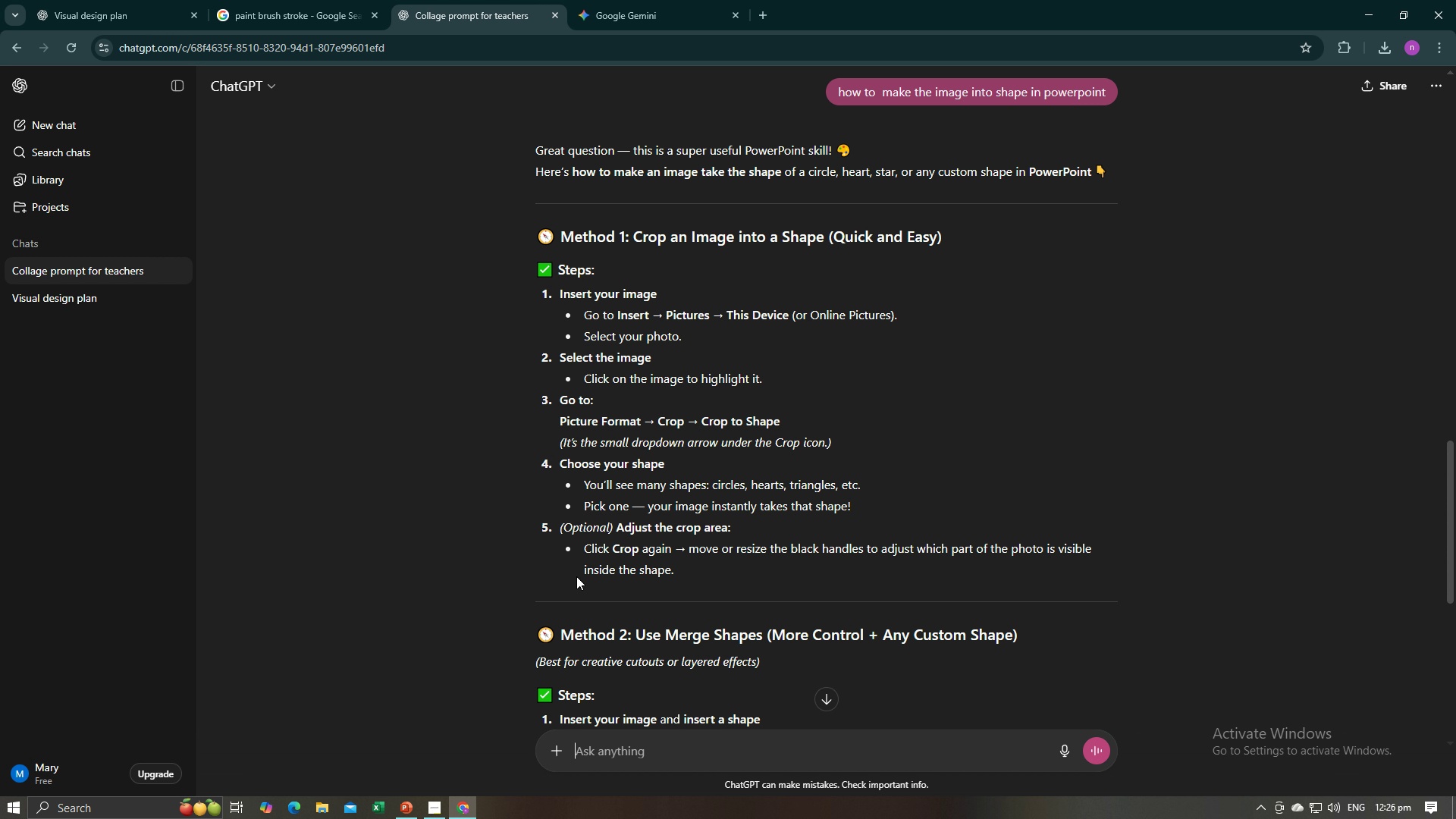 
key(Alt+AltLeft)
 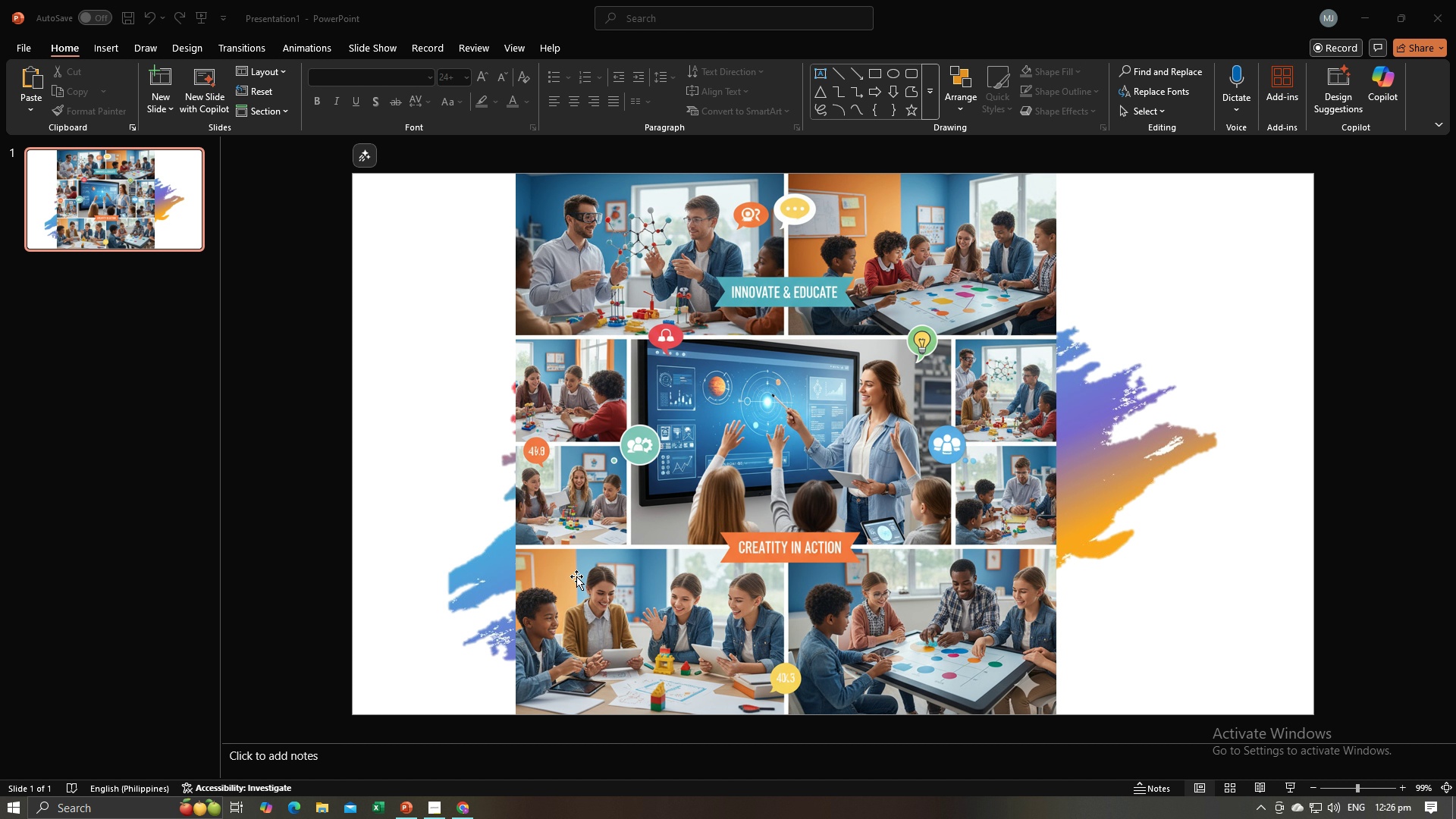 
key(Alt+Tab)
 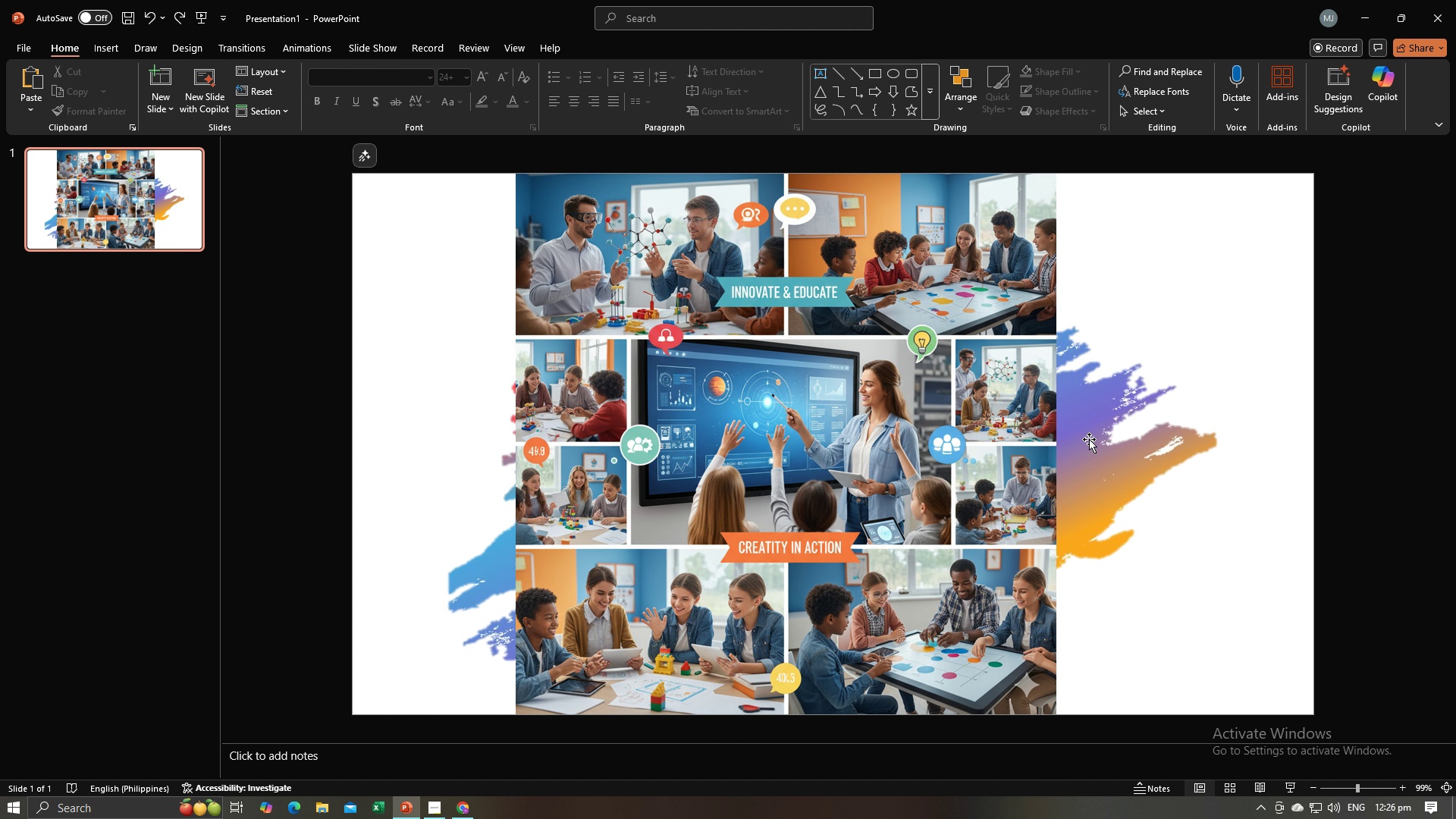 
double_click([1090, 438])
 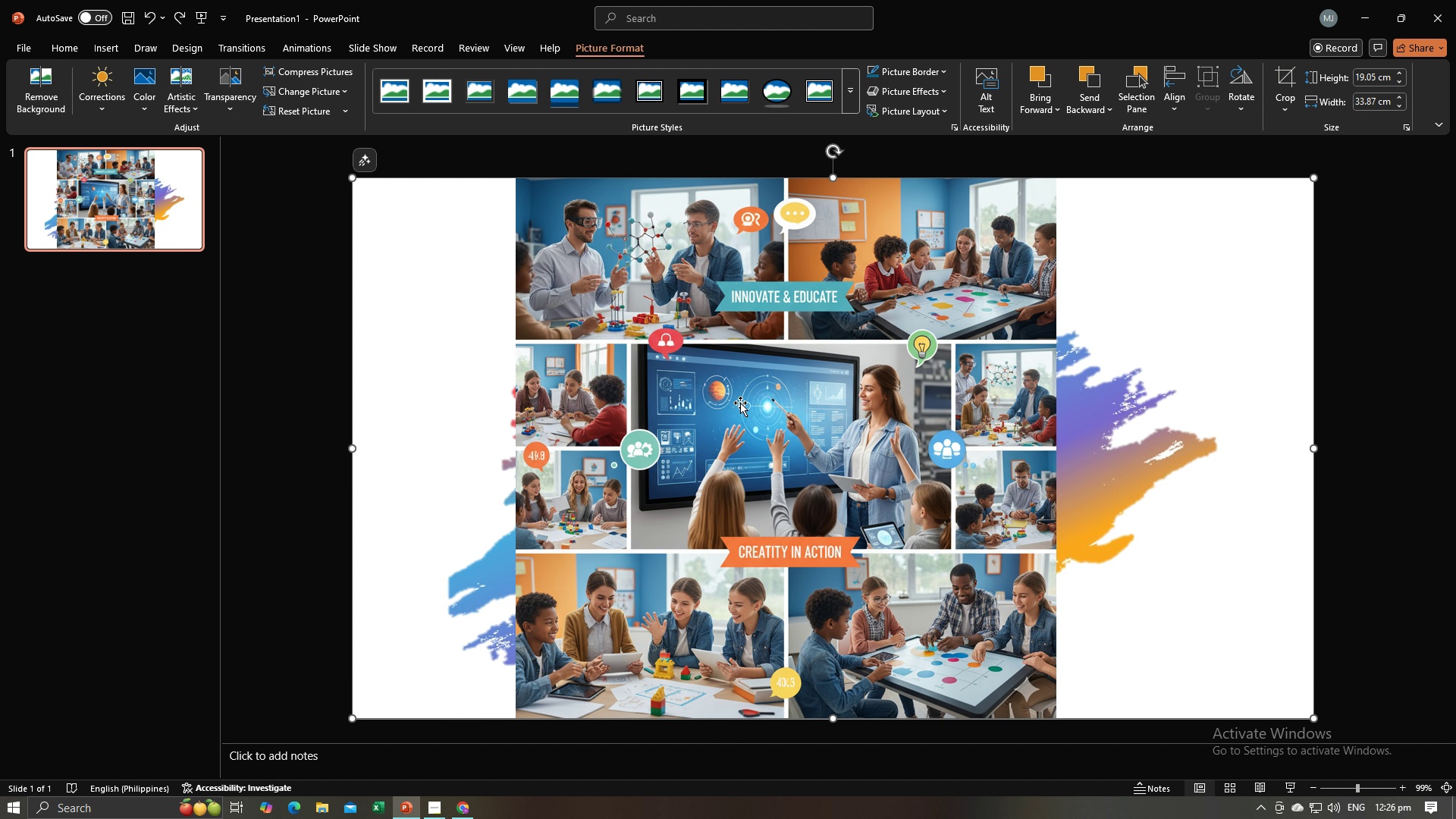 
key(Alt+AltLeft)
 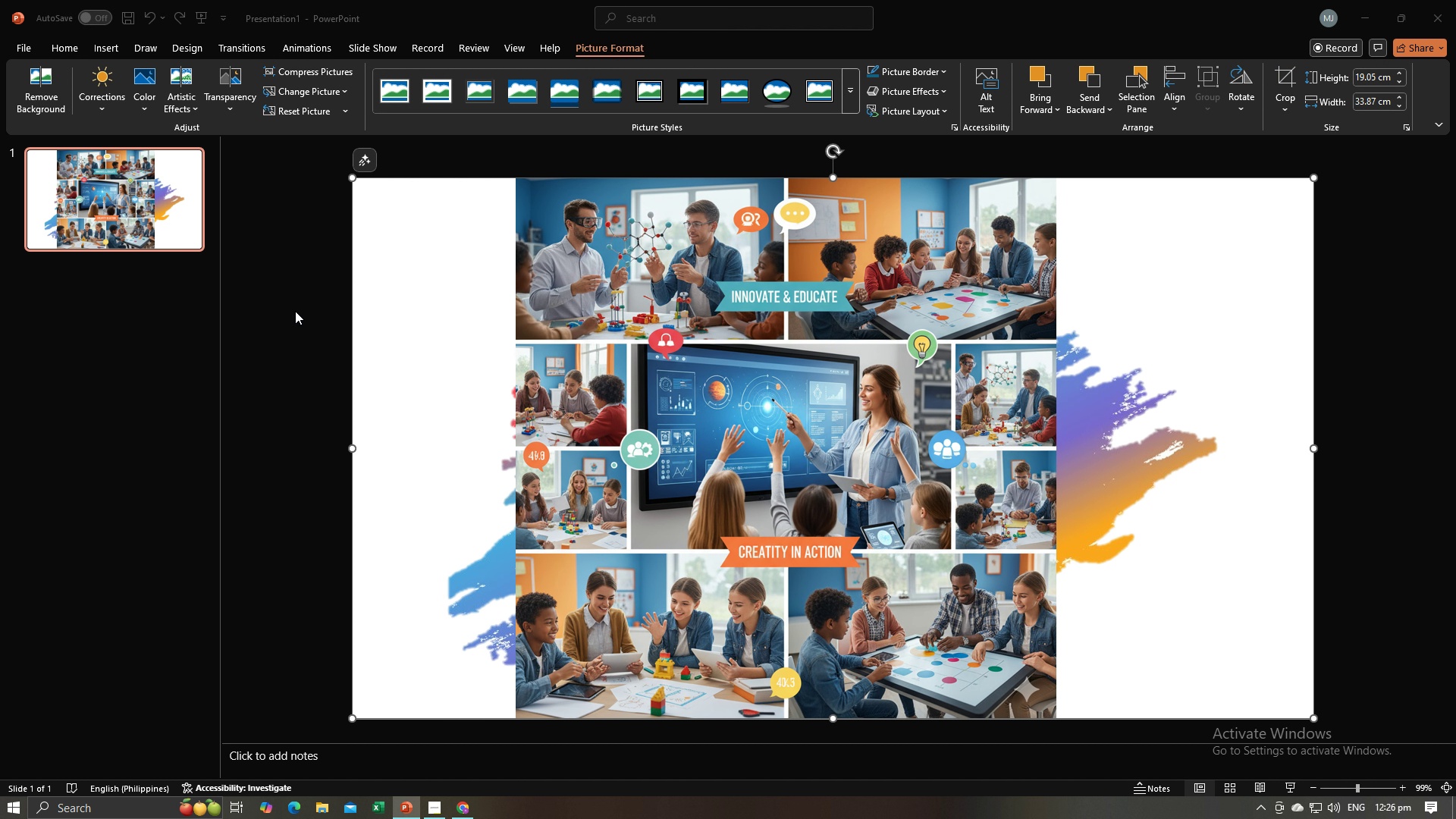 
key(Alt+Tab)
 